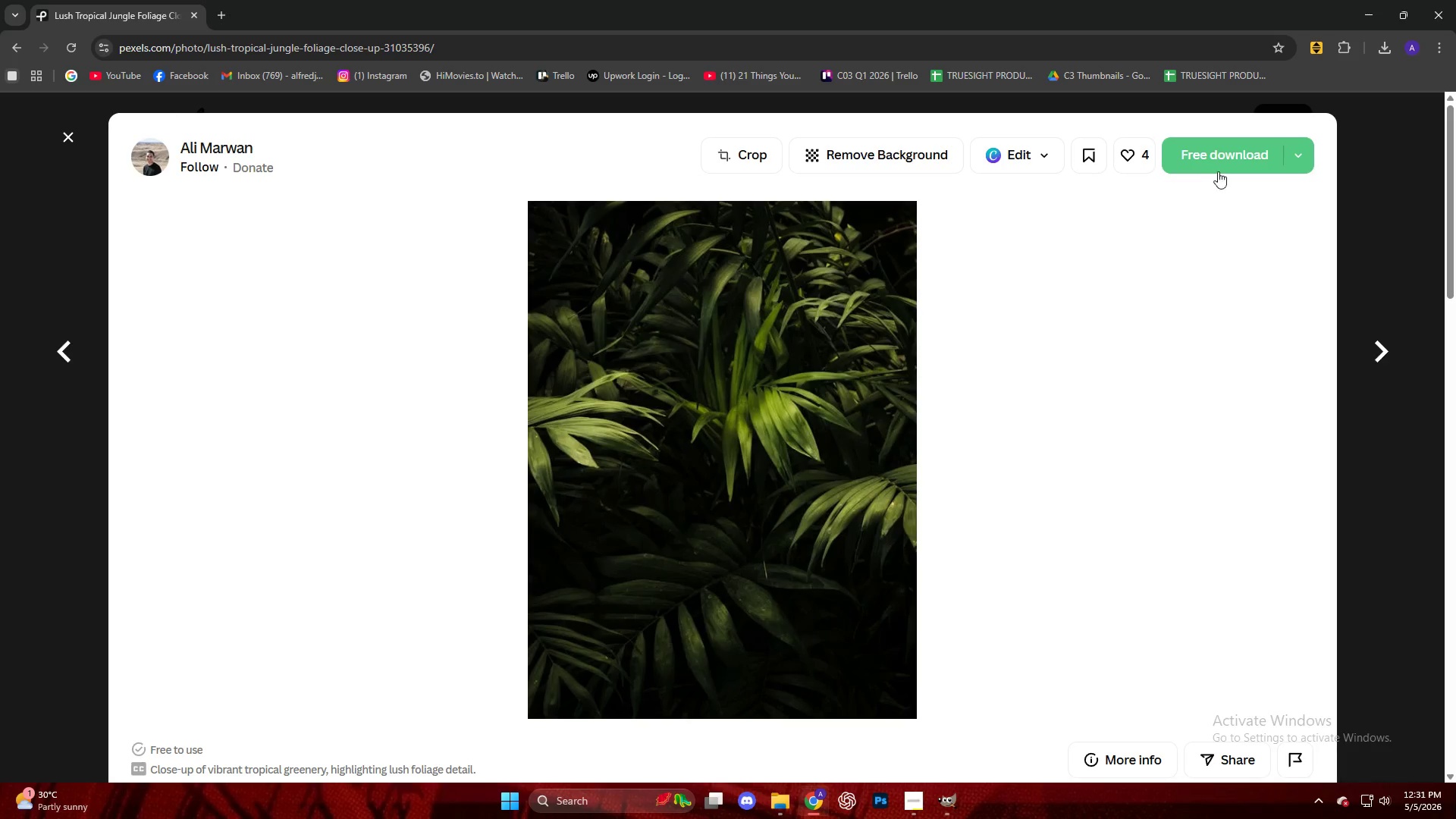 
scroll: coordinate [1121, 520], scroll_direction: up, amount: 3.0
 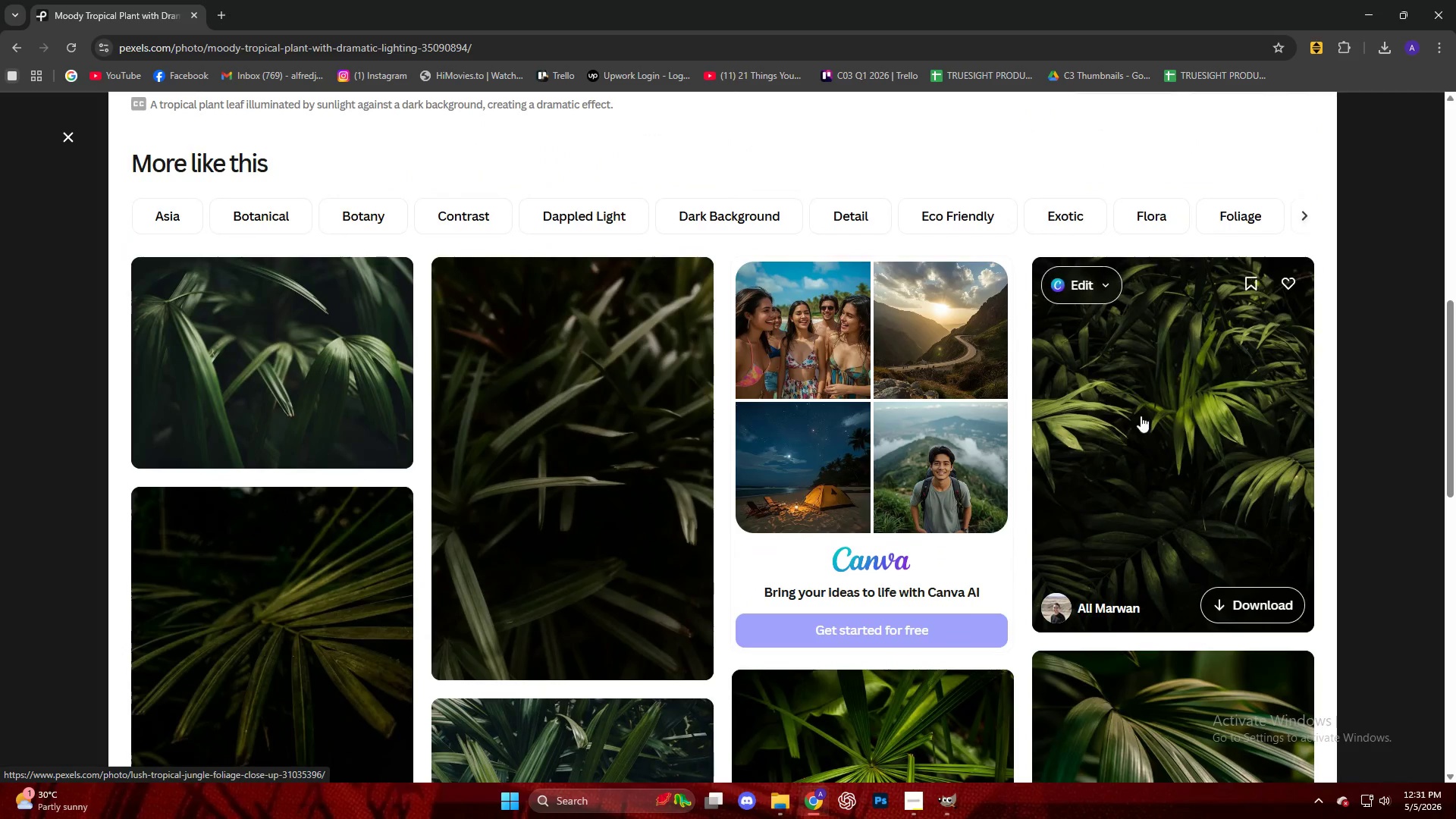 
left_click([1222, 166])
 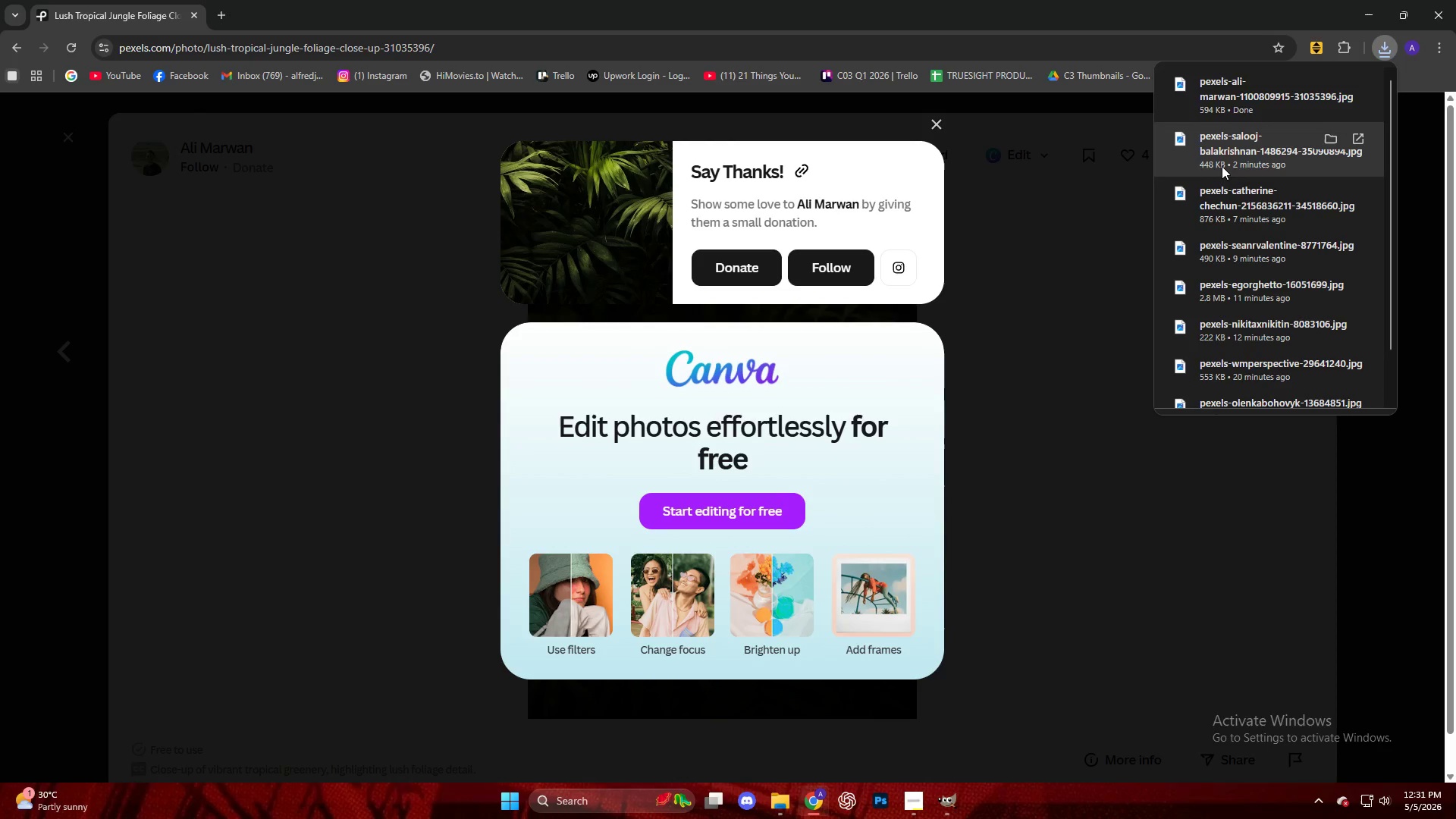 
left_click_drag(start_coordinate=[1210, 95], to_coordinate=[748, 403])
 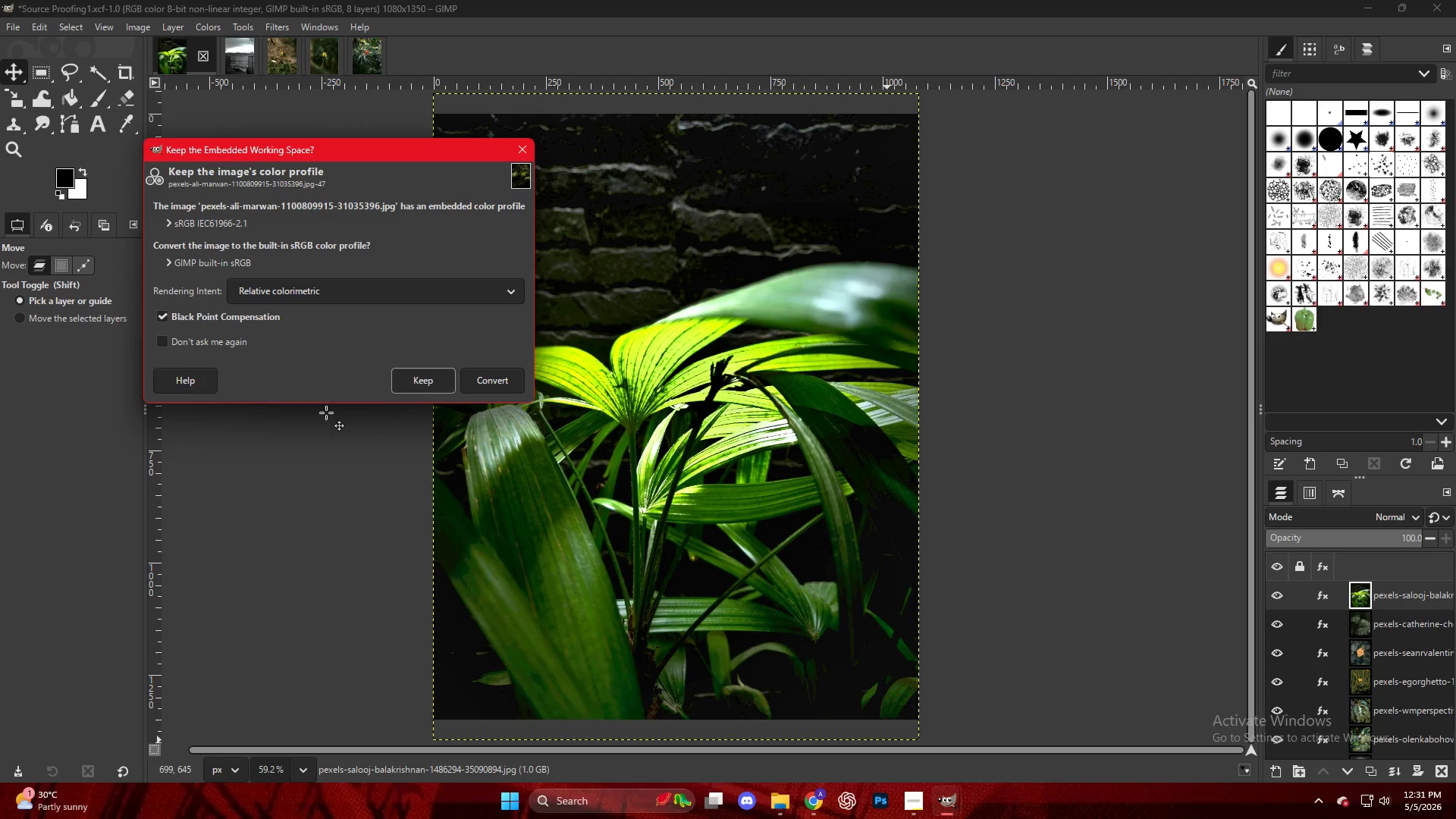 
left_click([416, 388])
 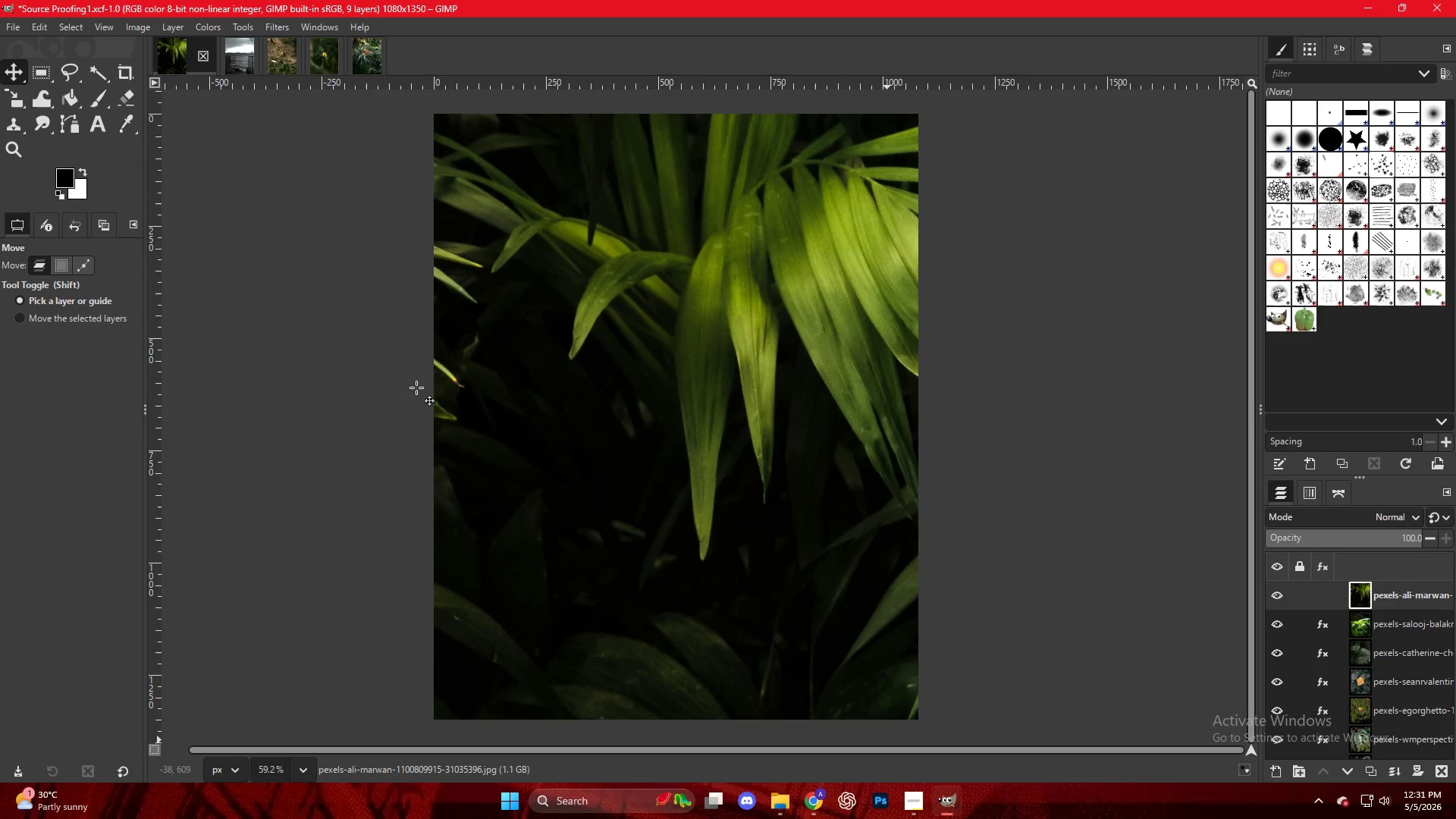 
key(Shift+S)
 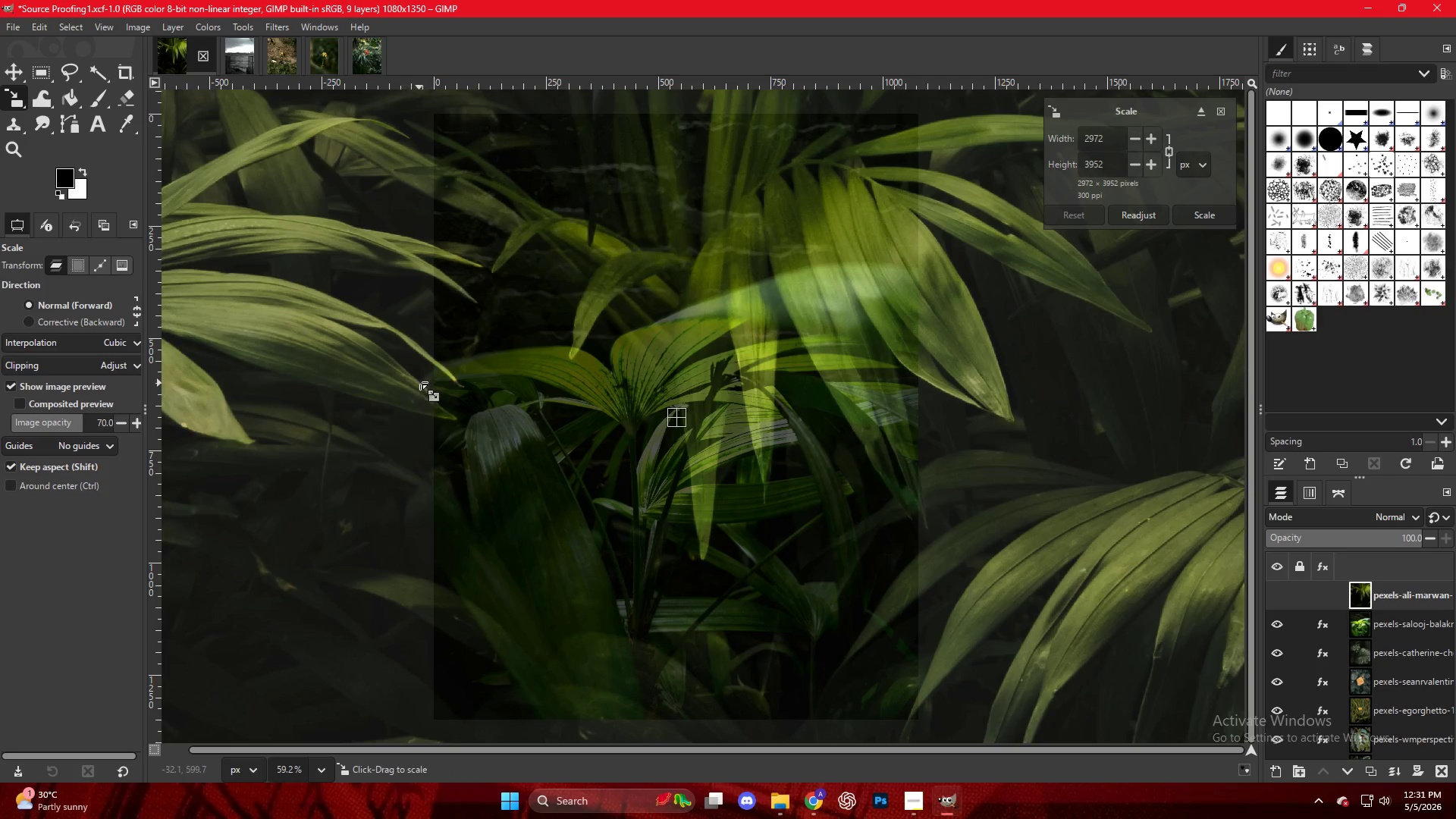 
hold_key(key=ControlLeft, duration=0.38)
scroll: coordinate [448, 401], scroll_direction: down, amount: 10.0
 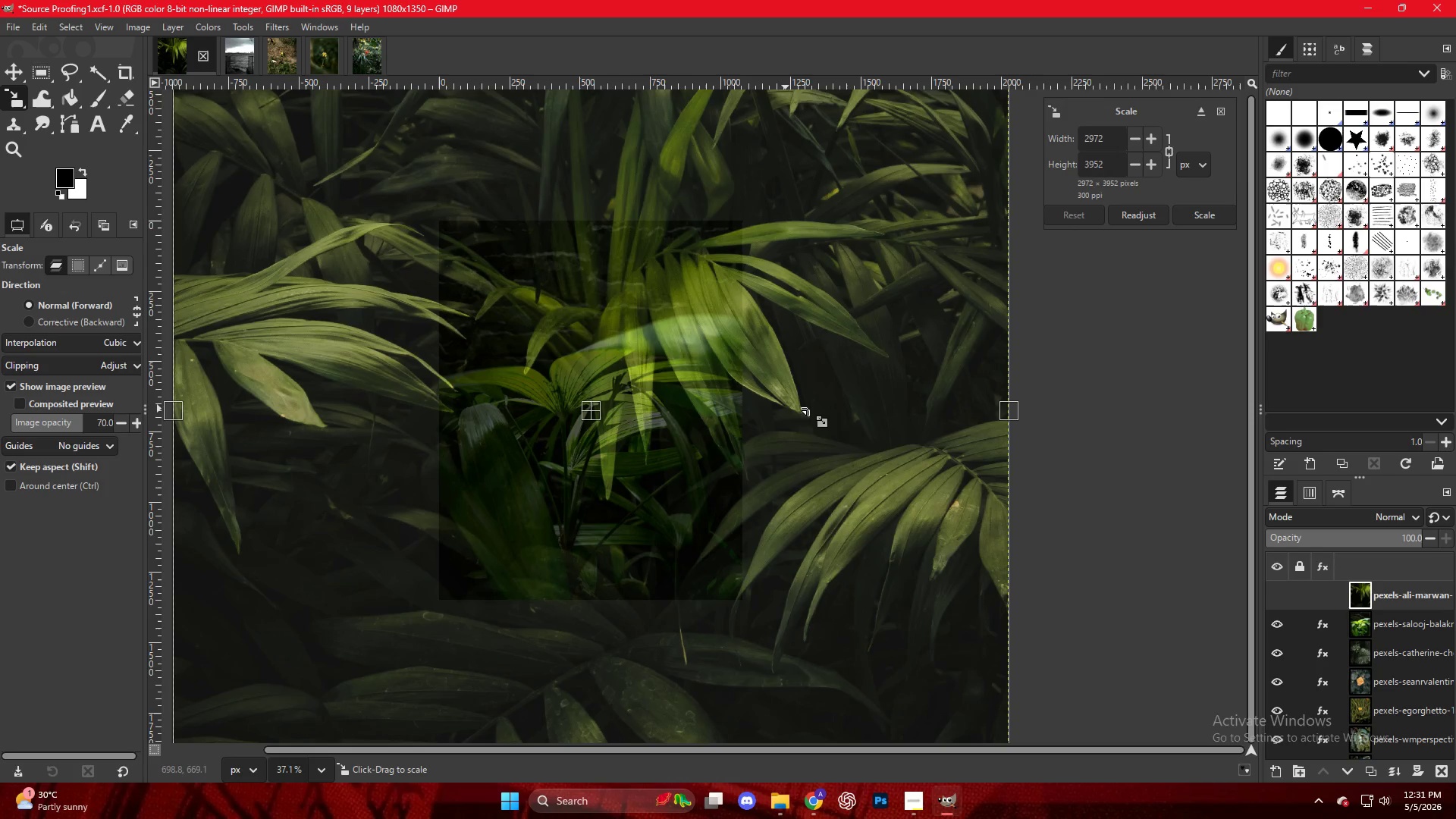 
left_click_drag(start_coordinate=[1011, 415], to_coordinate=[744, 410])
 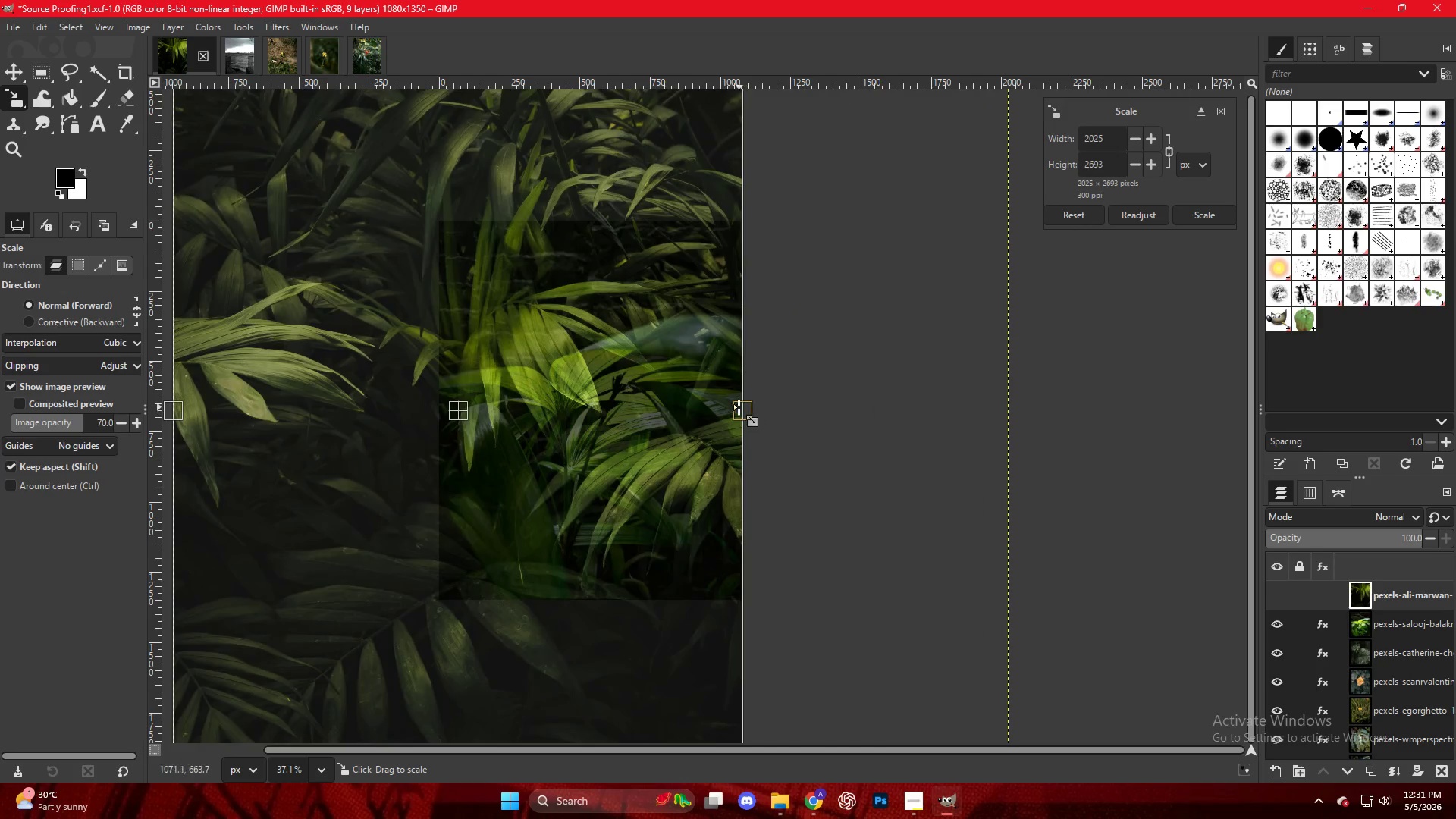 
key(Control+ControlLeft)
 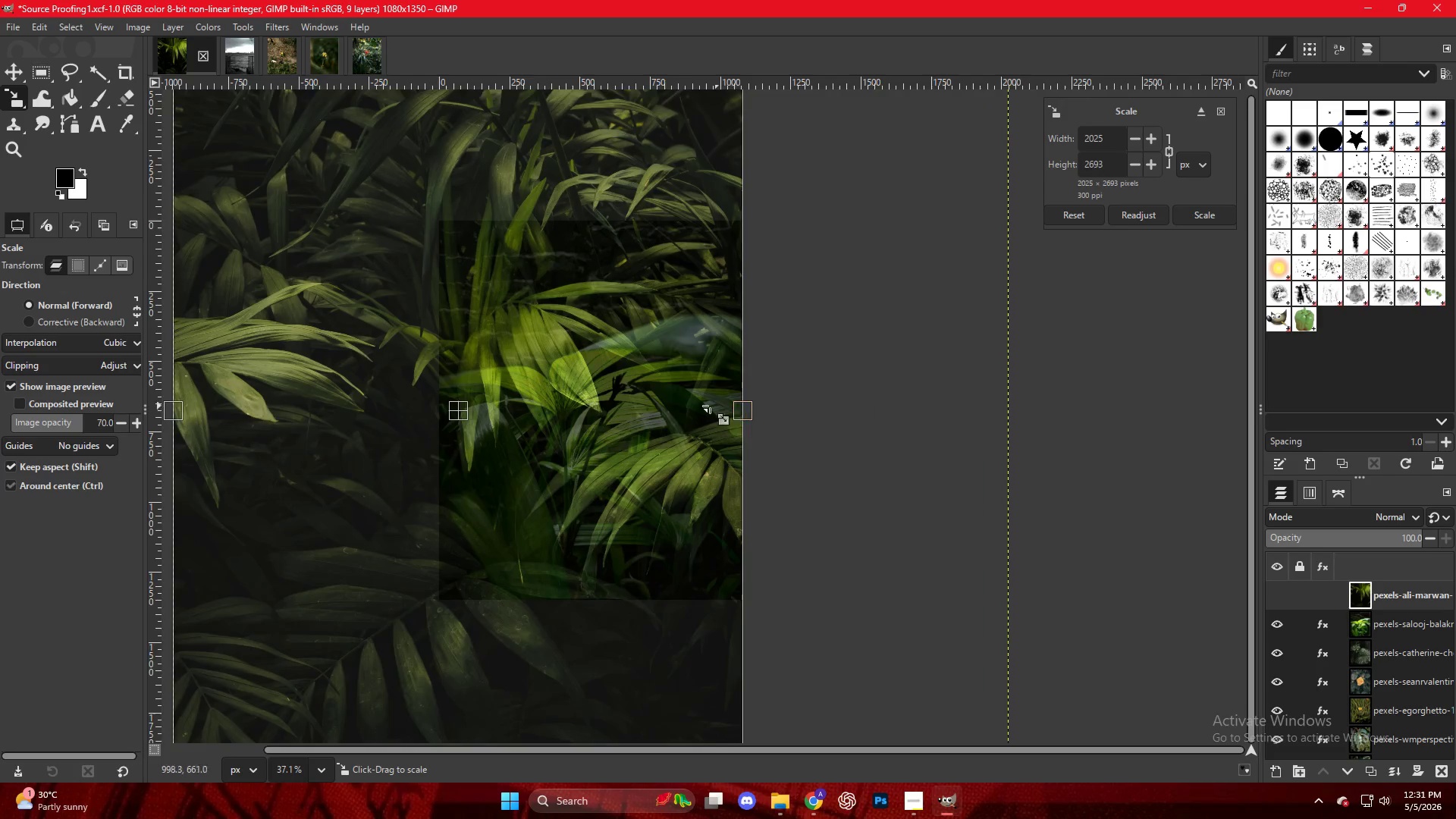 
key(Control+ControlLeft)
 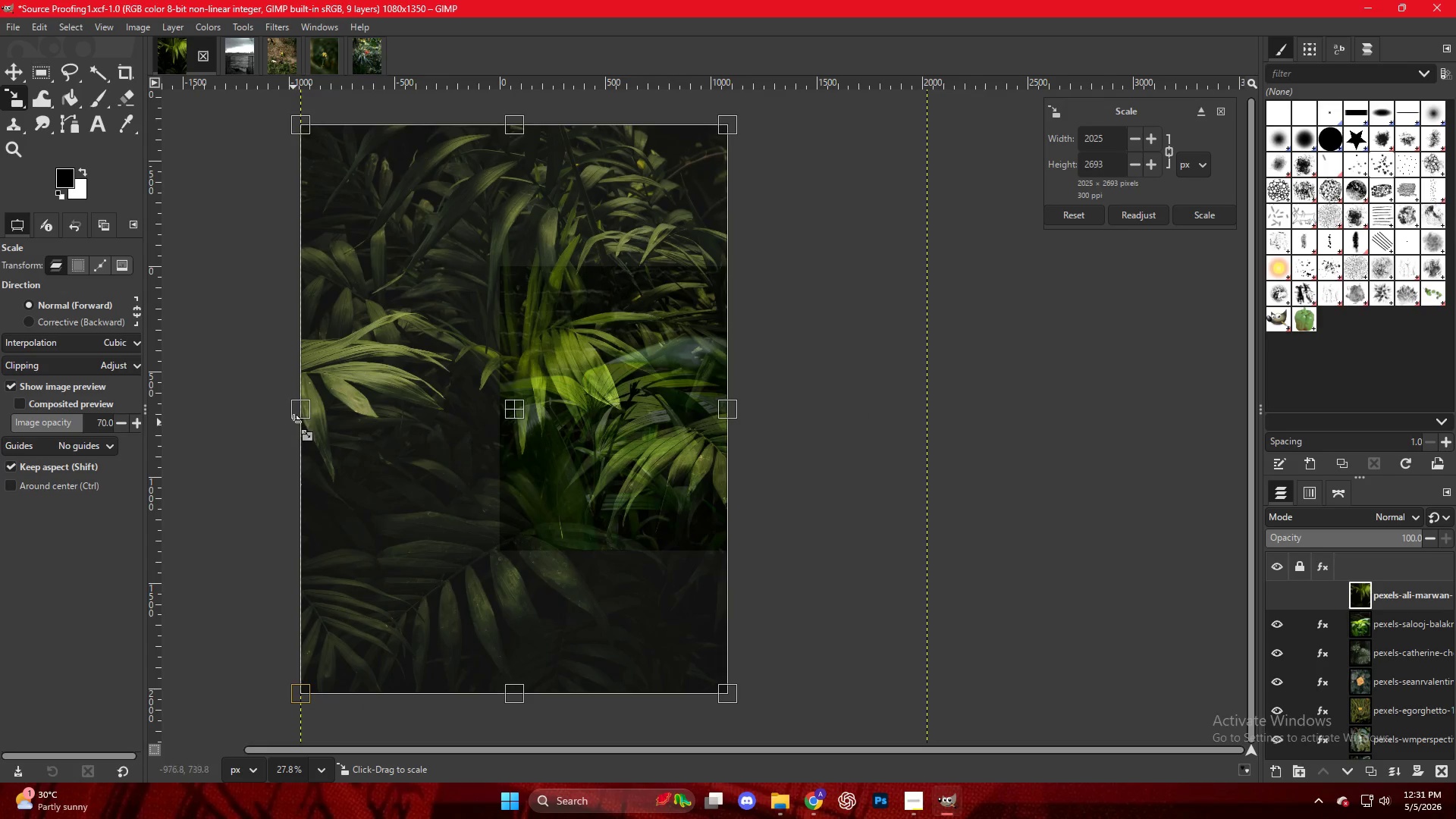 
scroll: coordinate [689, 404], scroll_direction: down, amount: 3.0
 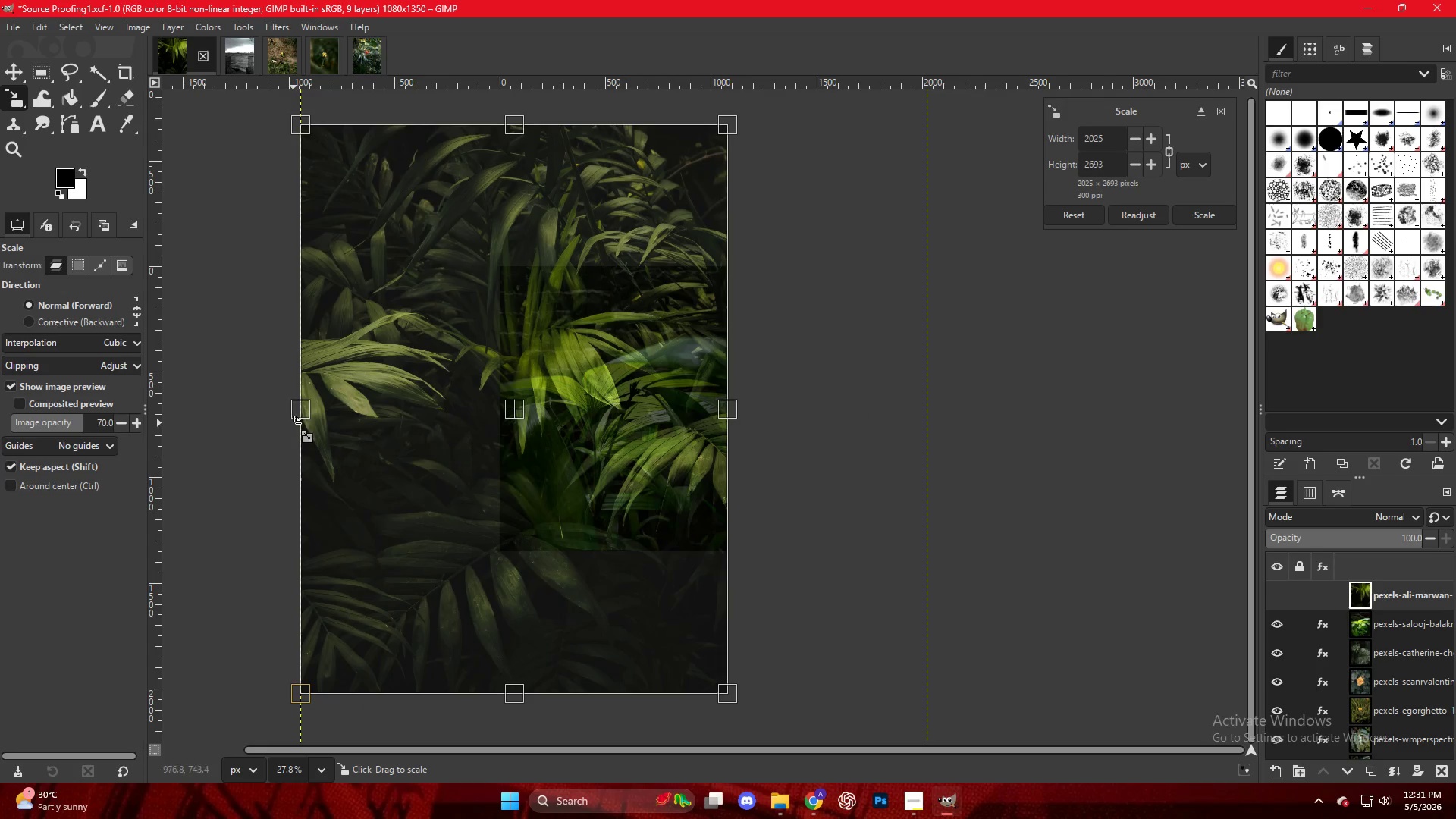 
left_click_drag(start_coordinate=[297, 418], to_coordinate=[493, 415])
 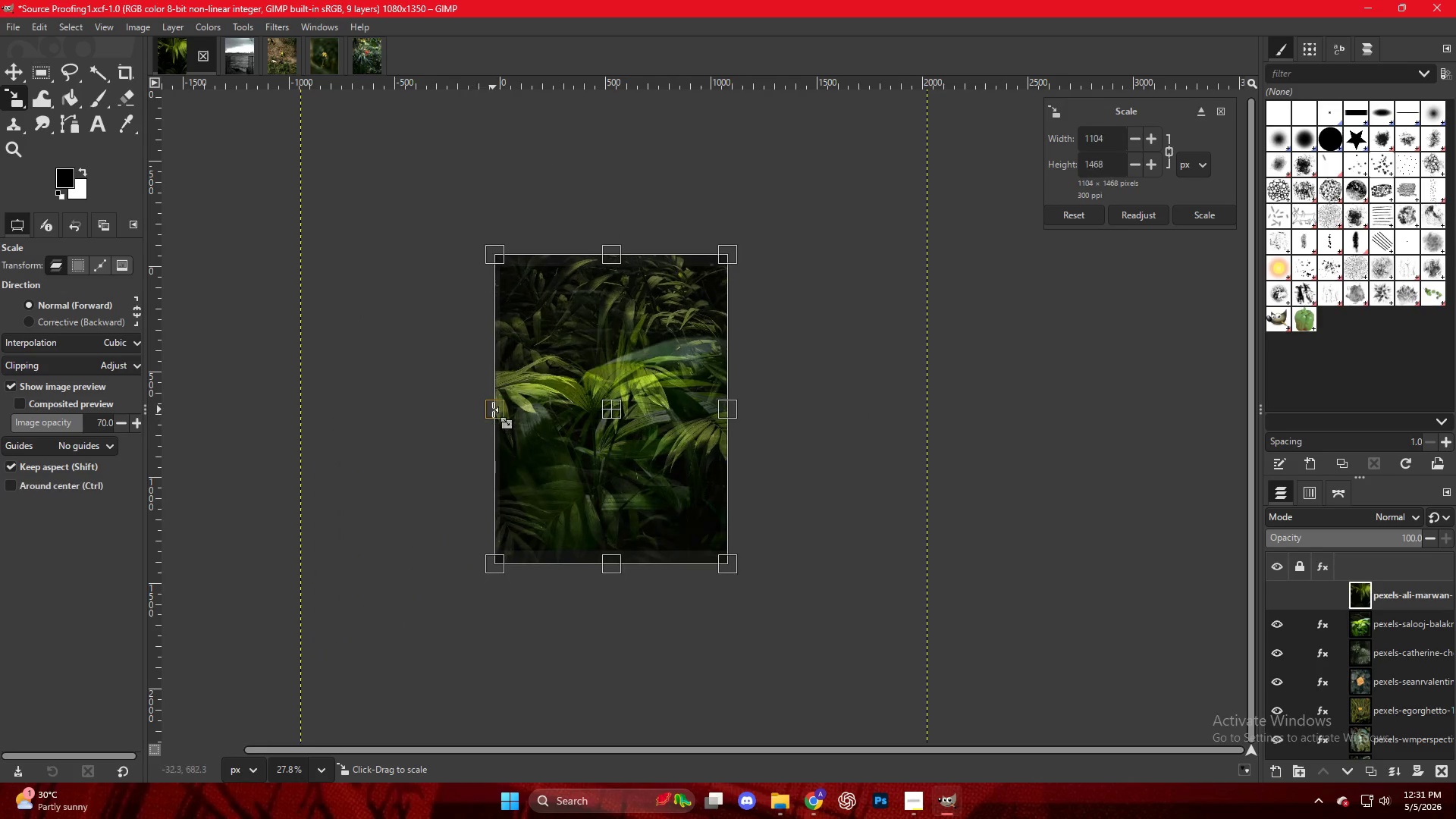 
hold_key(key=ControlLeft, duration=1.83)
scroll: coordinate [509, 411], scroll_direction: up, amount: 30.0
 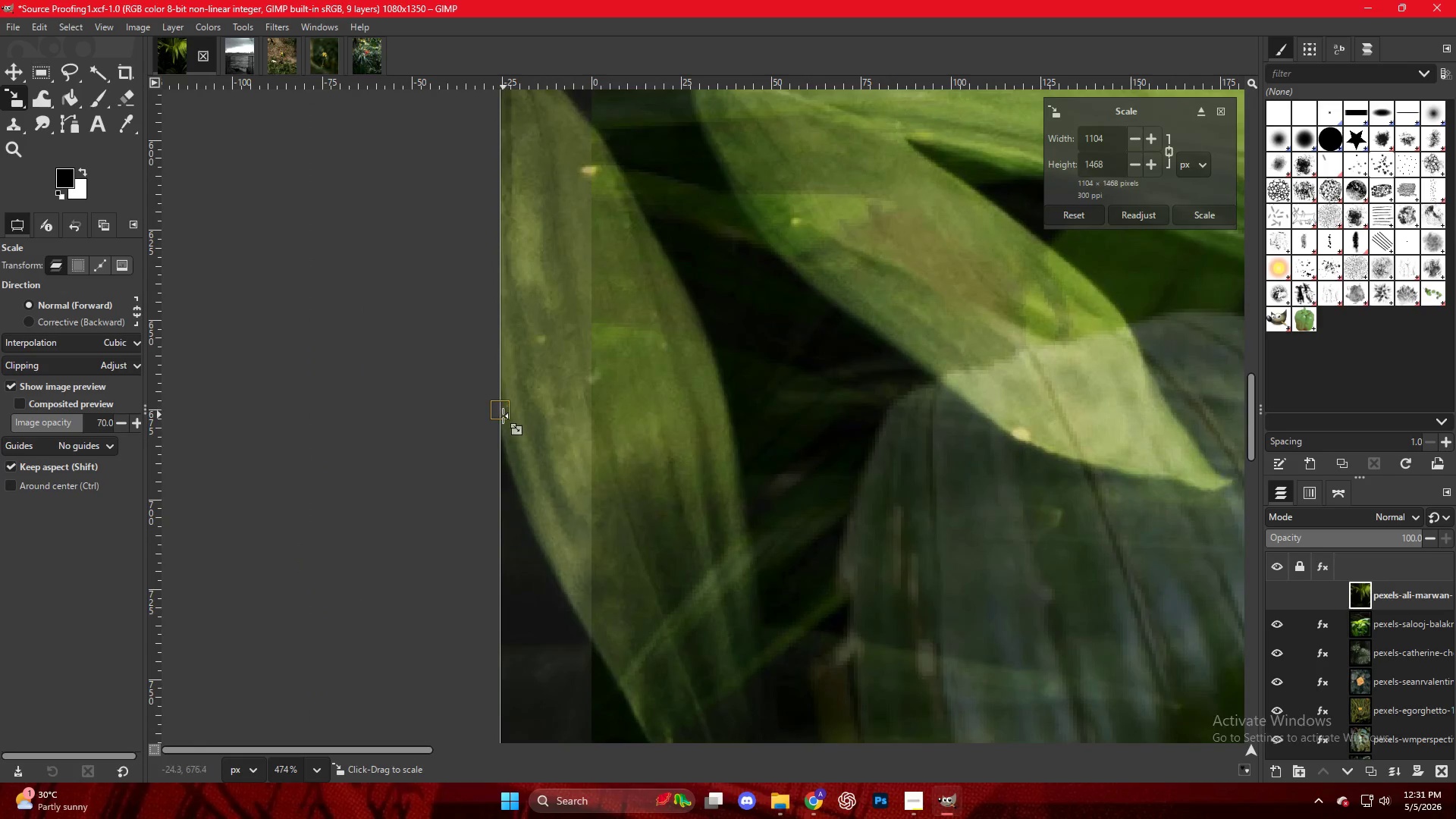 
left_click_drag(start_coordinate=[502, 416], to_coordinate=[595, 422])
 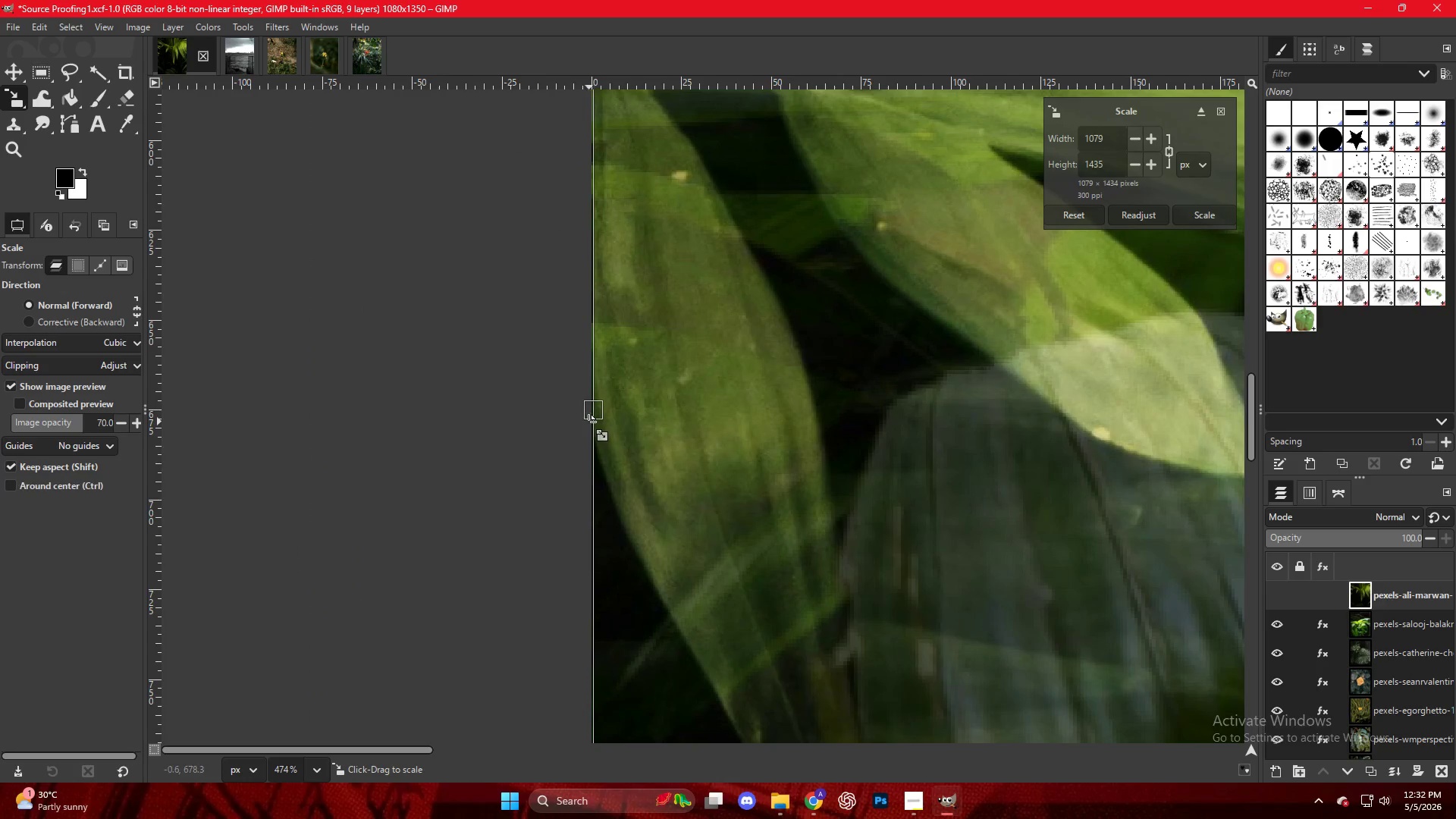 
key(Control+ControlLeft)
 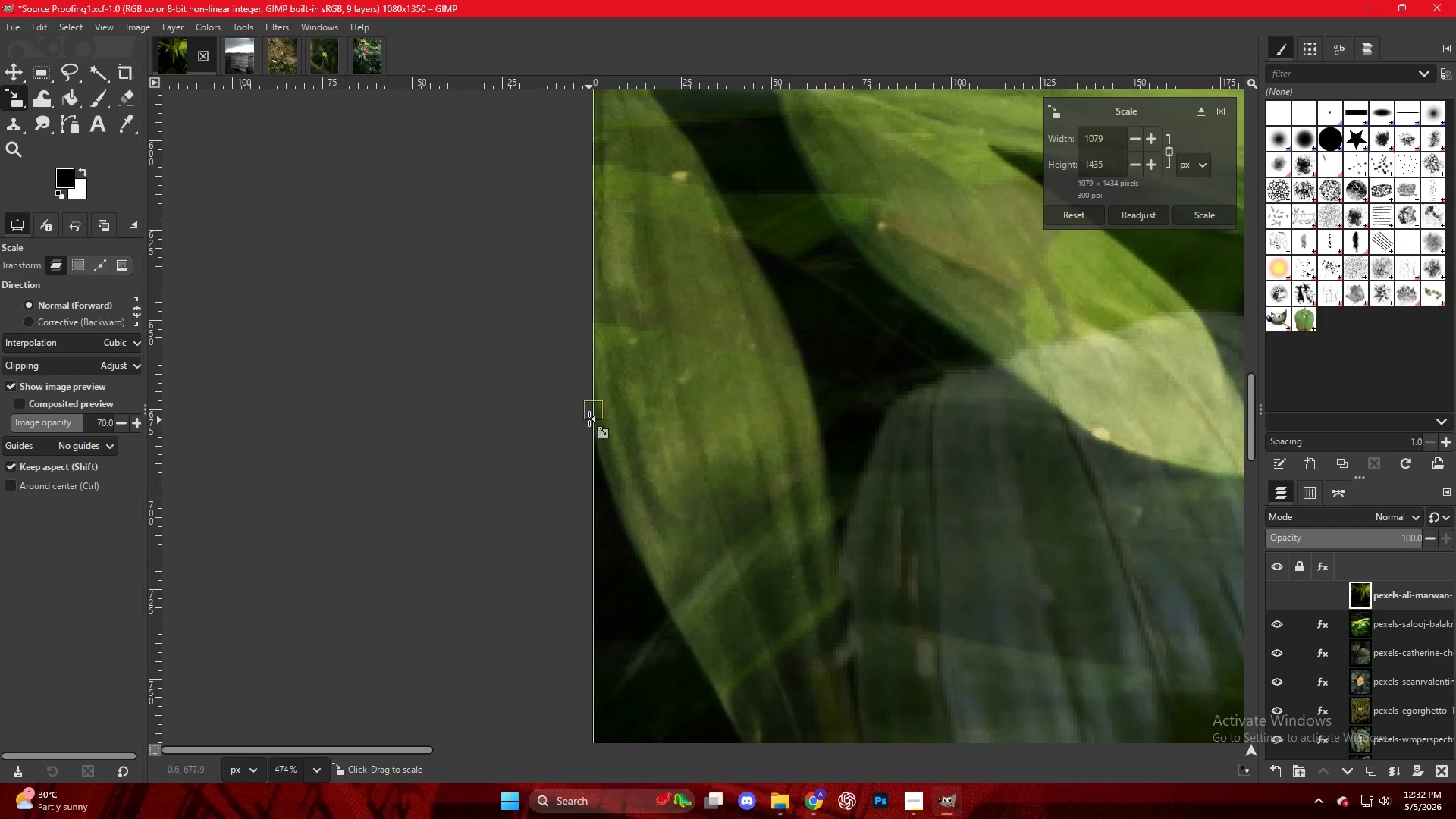 
hold_key(key=ControlLeft, duration=1.64)
 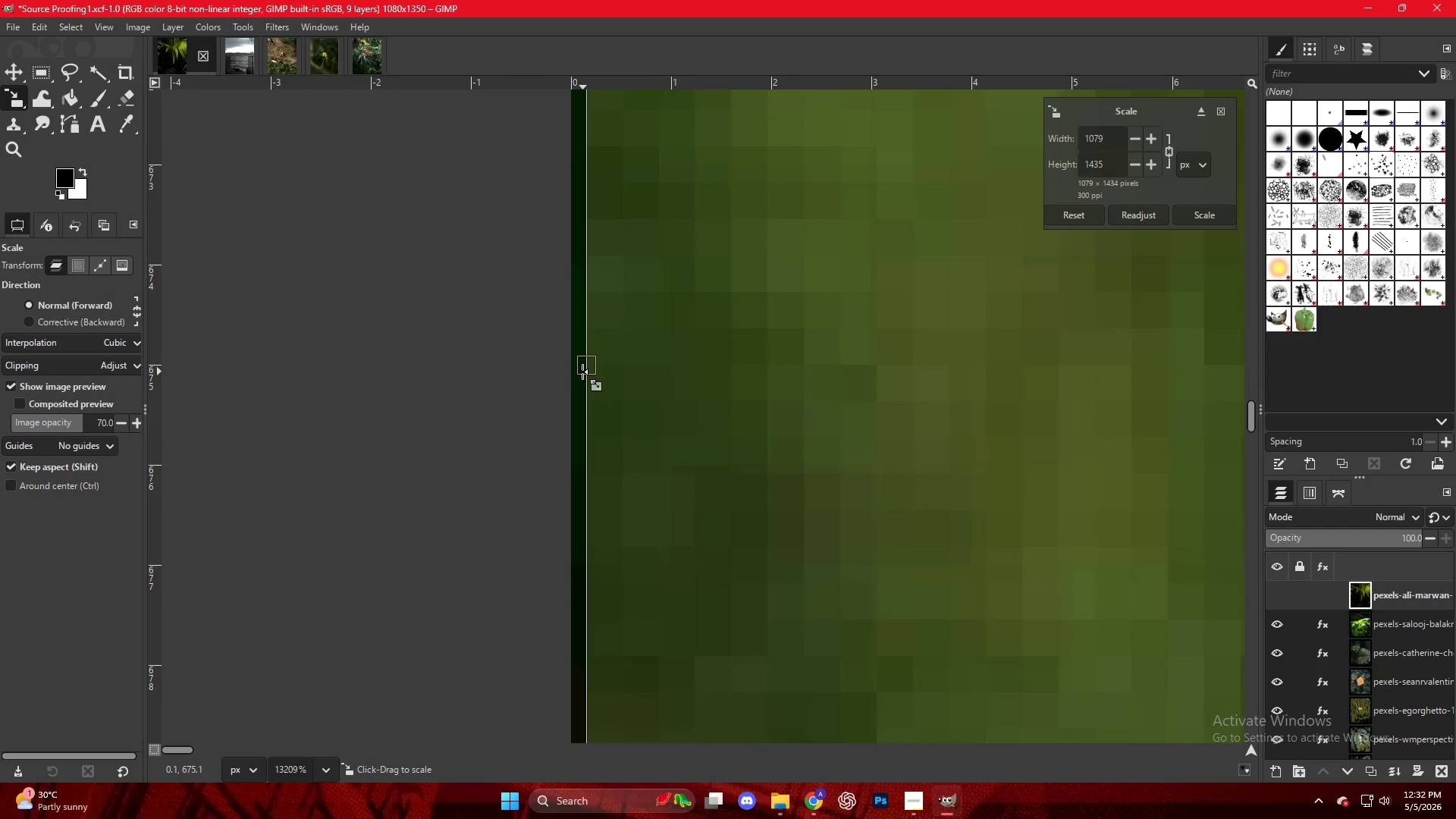 
left_click_drag(start_coordinate=[601, 373], to_coordinate=[564, 369])
 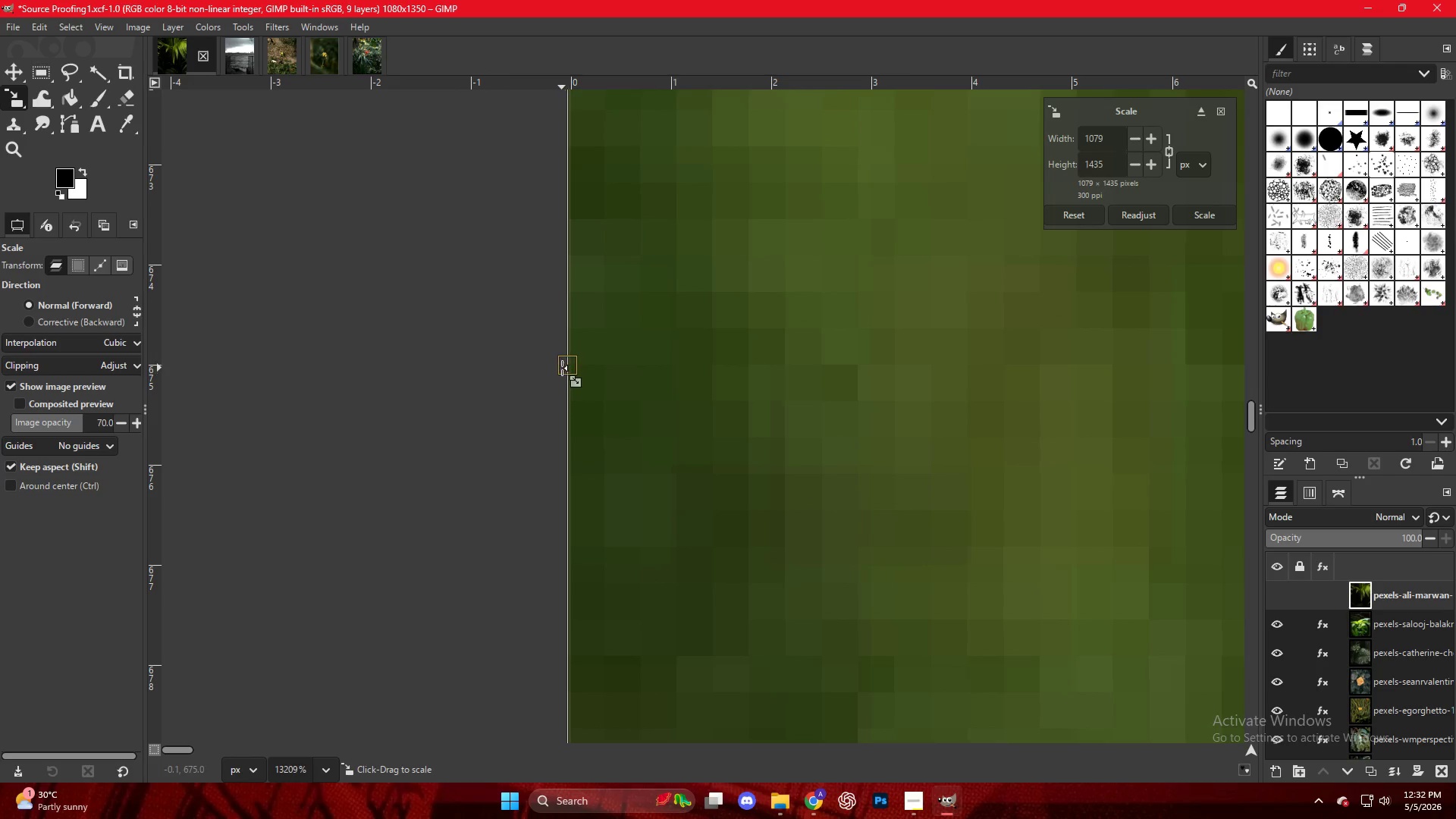 
scroll: coordinate [602, 385], scroll_direction: up, amount: 35.0
 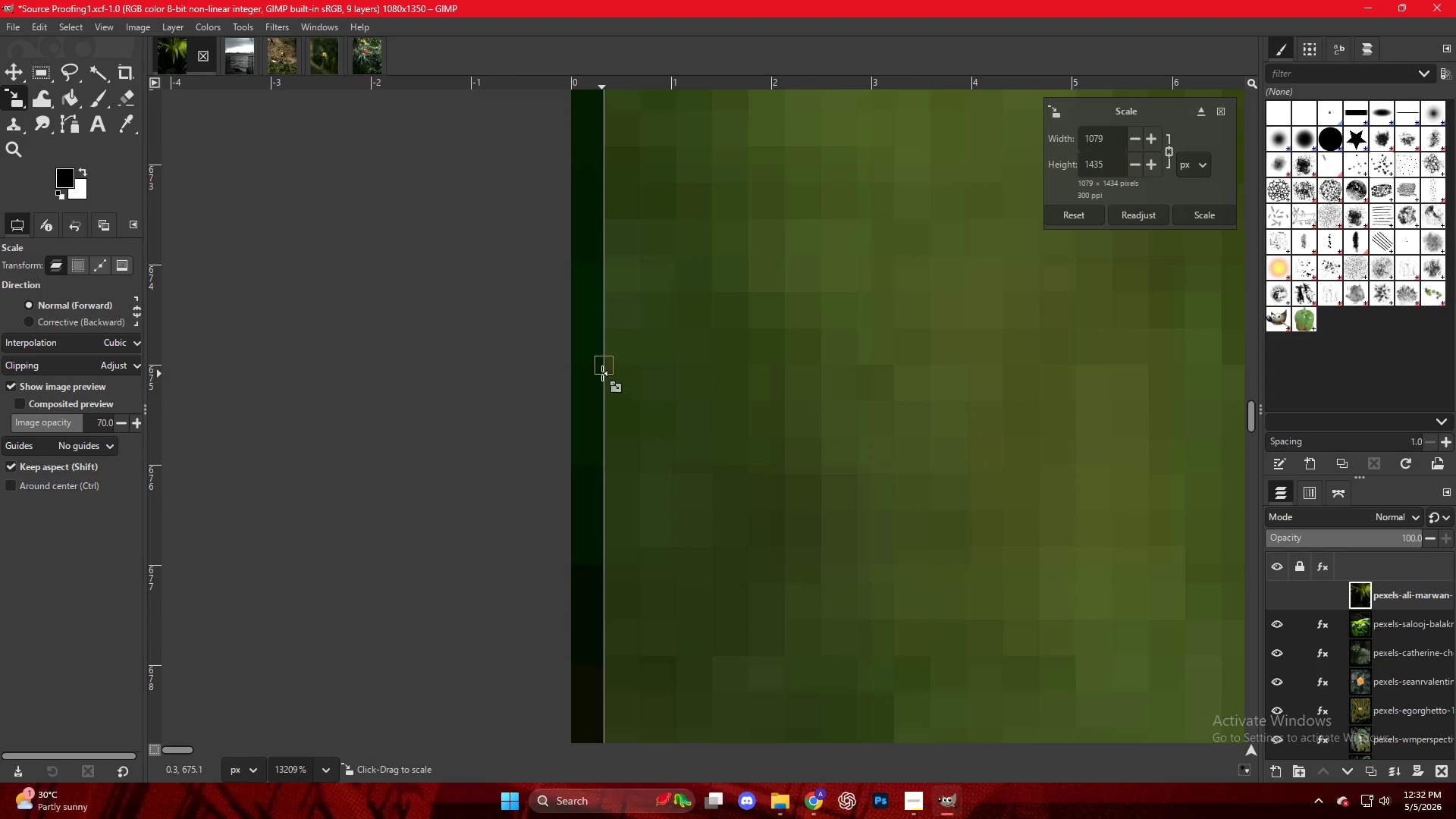 
hold_key(key=ControlLeft, duration=2.12)
scroll: coordinate [728, 397], scroll_direction: down, amount: 68.0
 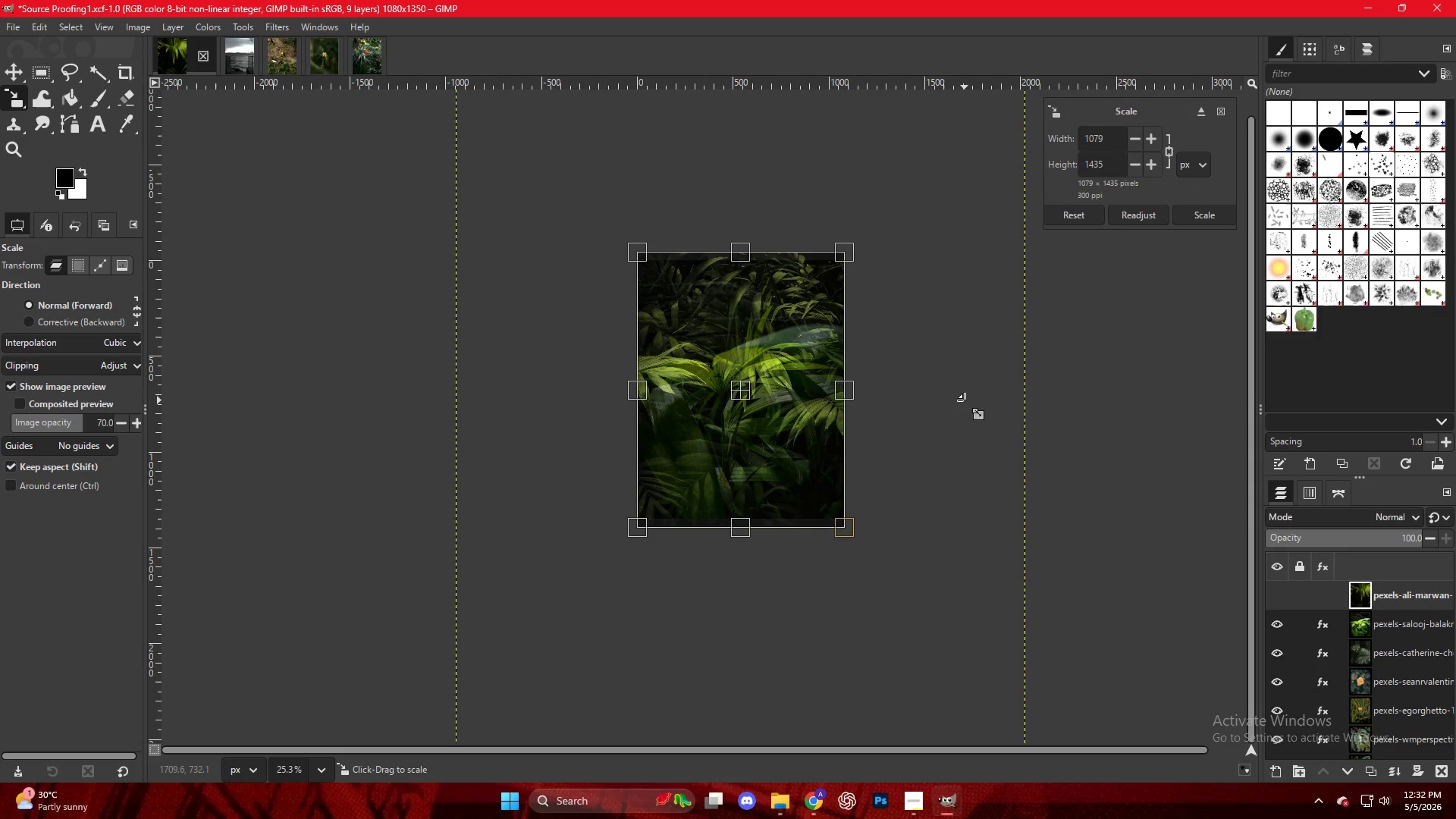 
hold_key(key=ControlLeft, duration=3.38)
 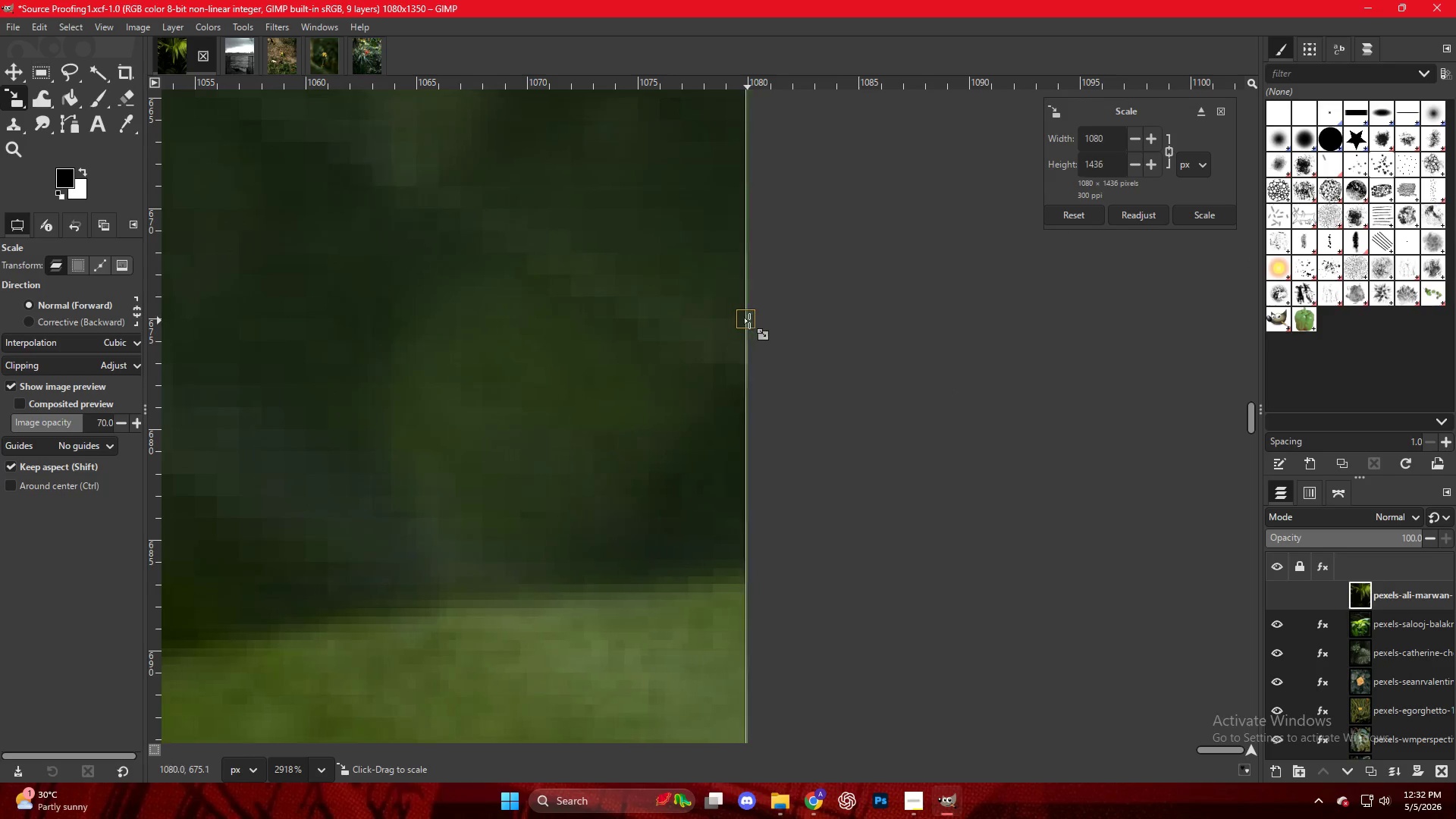 
left_click_drag(start_coordinate=[726, 315], to_coordinate=[752, 321])
 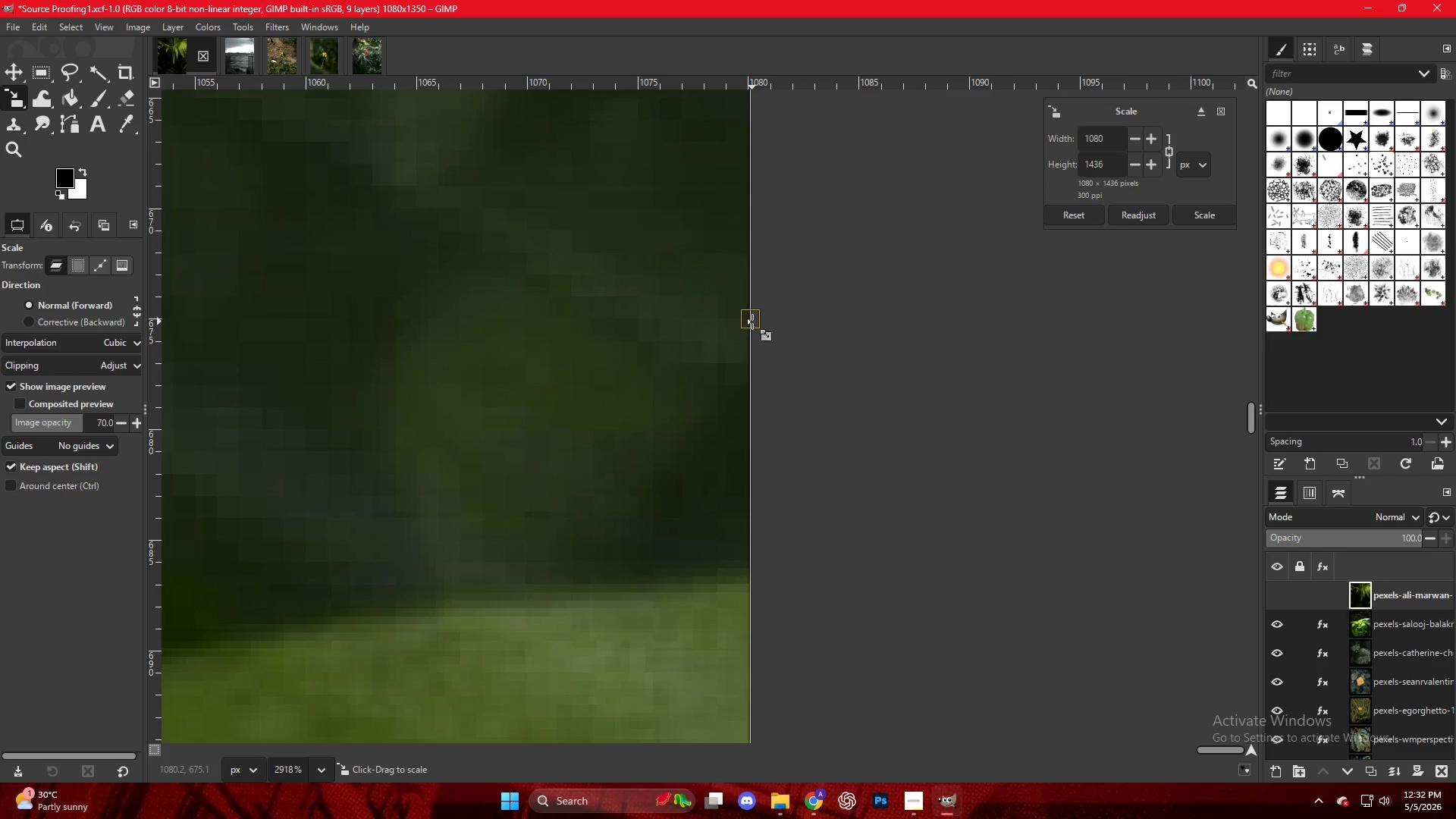 
scroll: coordinate [708, 322], scroll_direction: up, amount: 50.0
 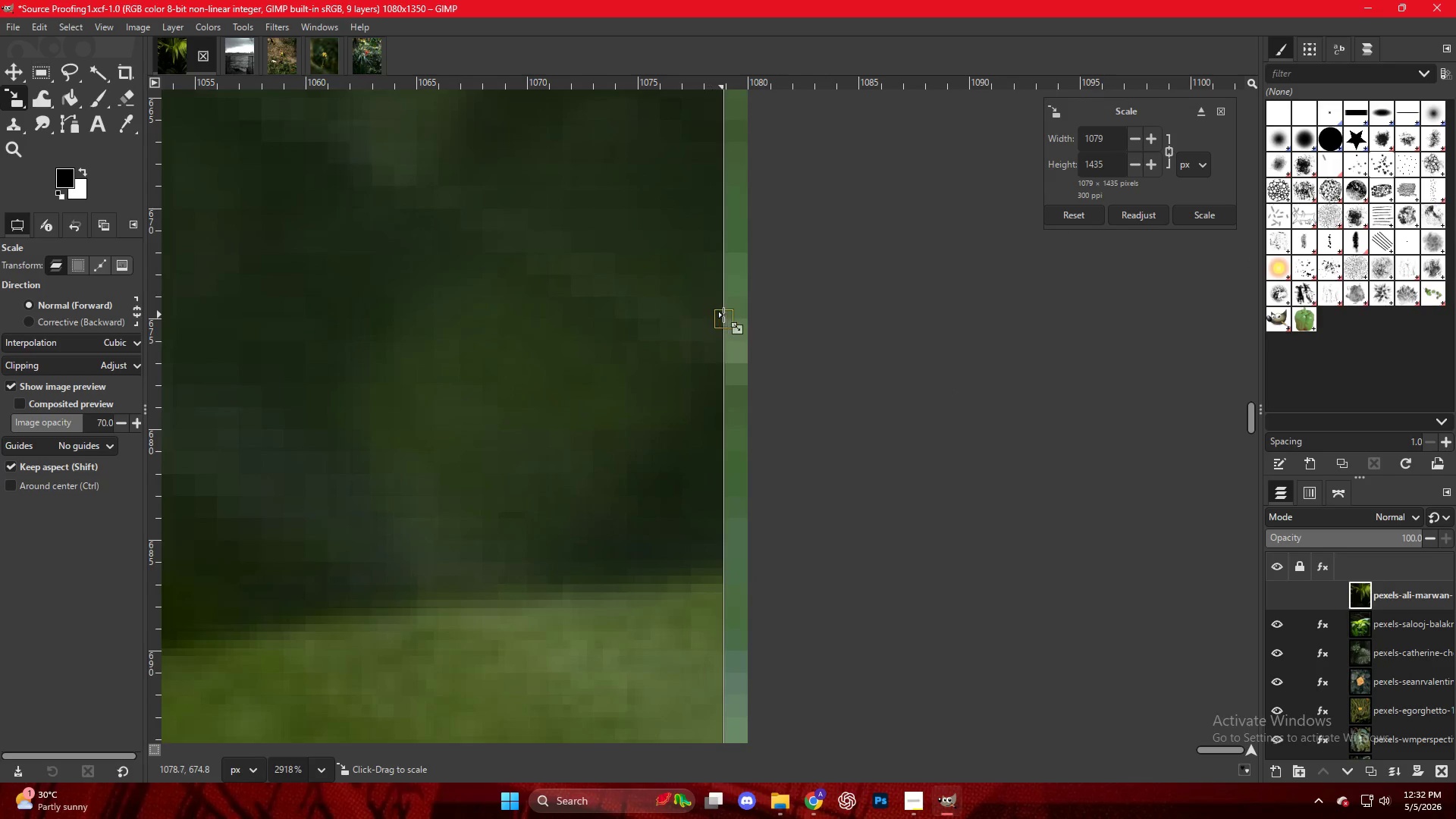 
hold_key(key=ControlLeft, duration=1.75)
scroll: coordinate [741, 353], scroll_direction: down, amount: 39.0
 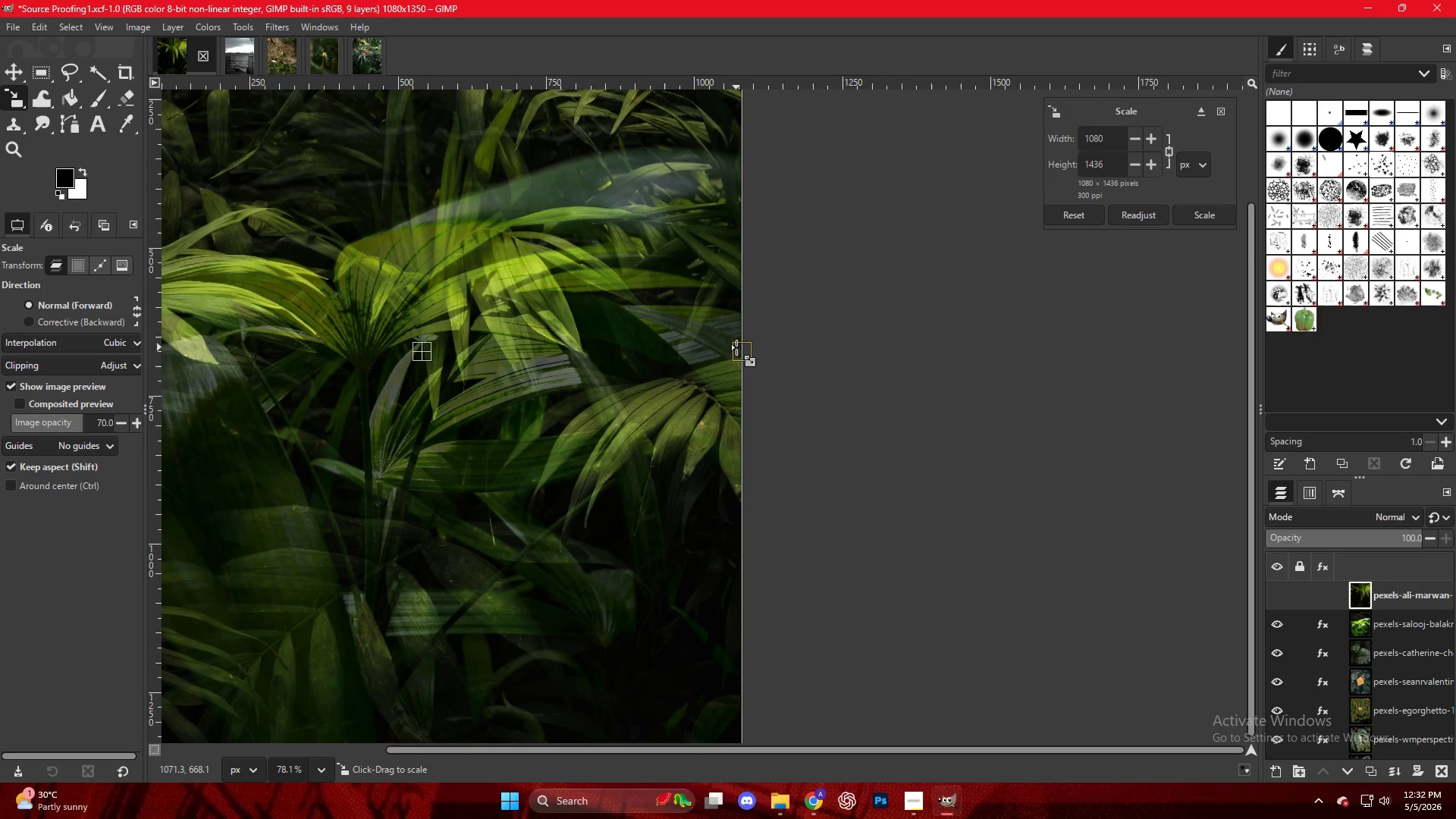 
wait(12.53)
 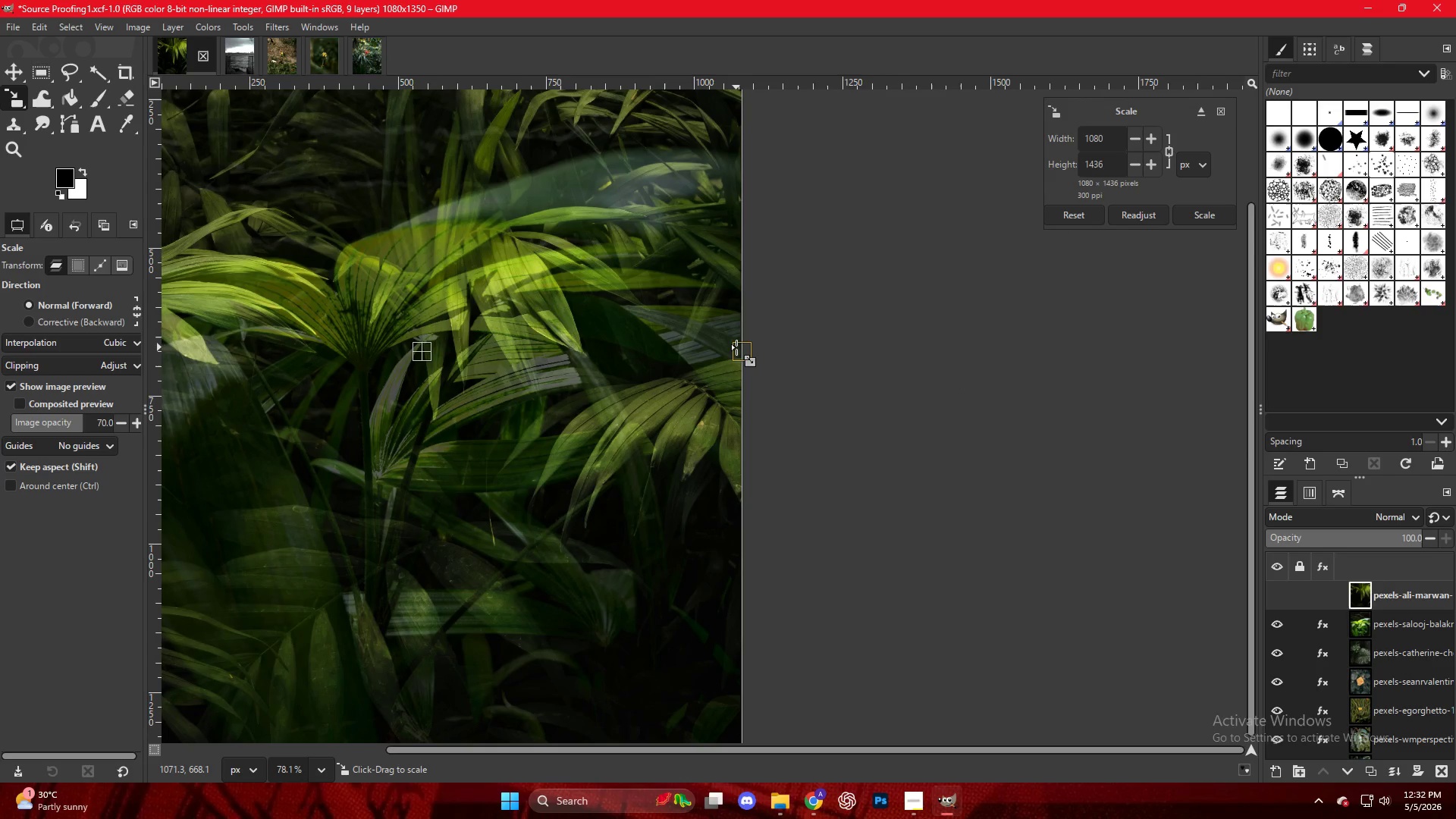 
hold_key(key=ControlLeft, duration=0.44)
 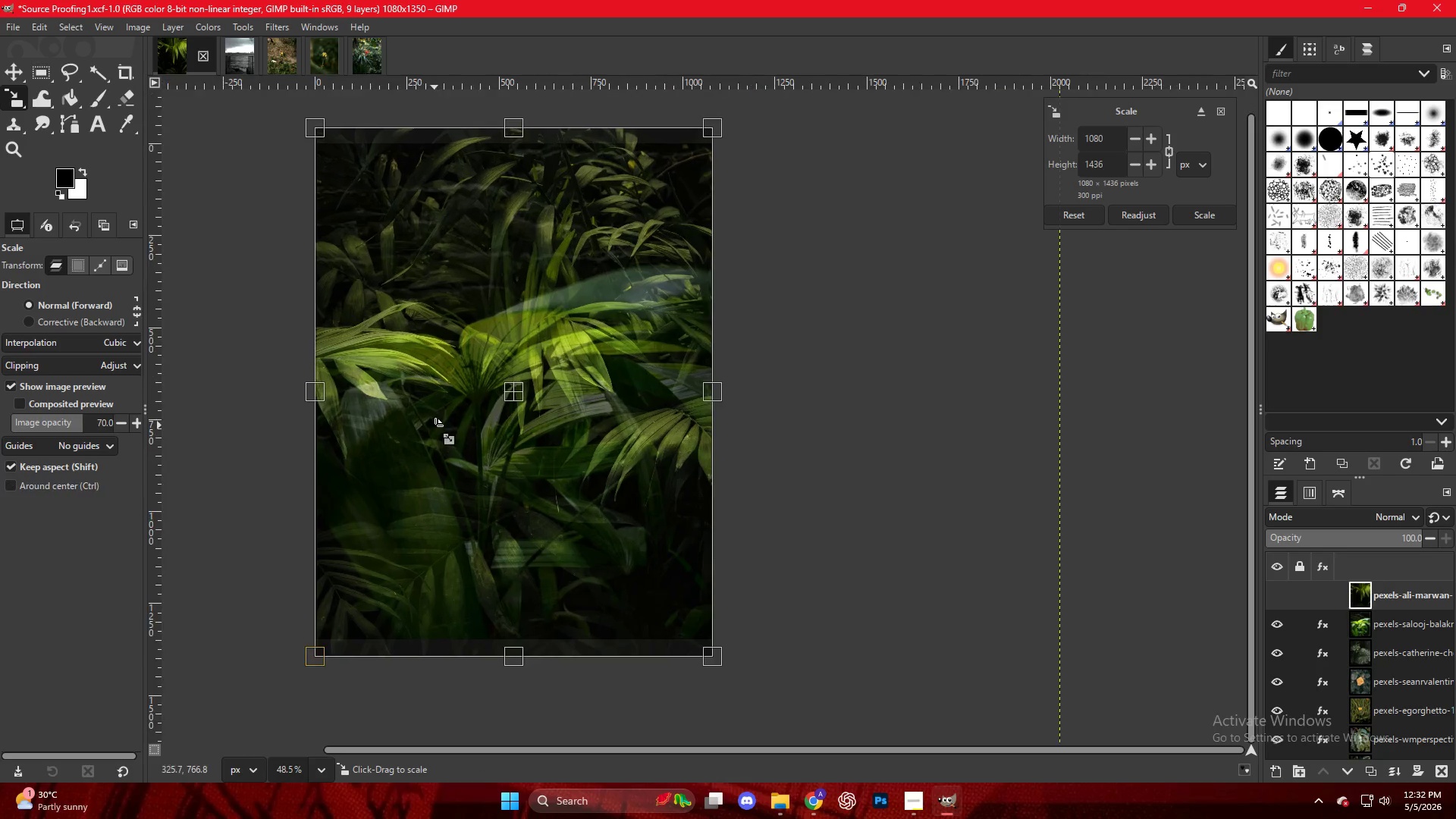 
key(Control+ControlLeft)
 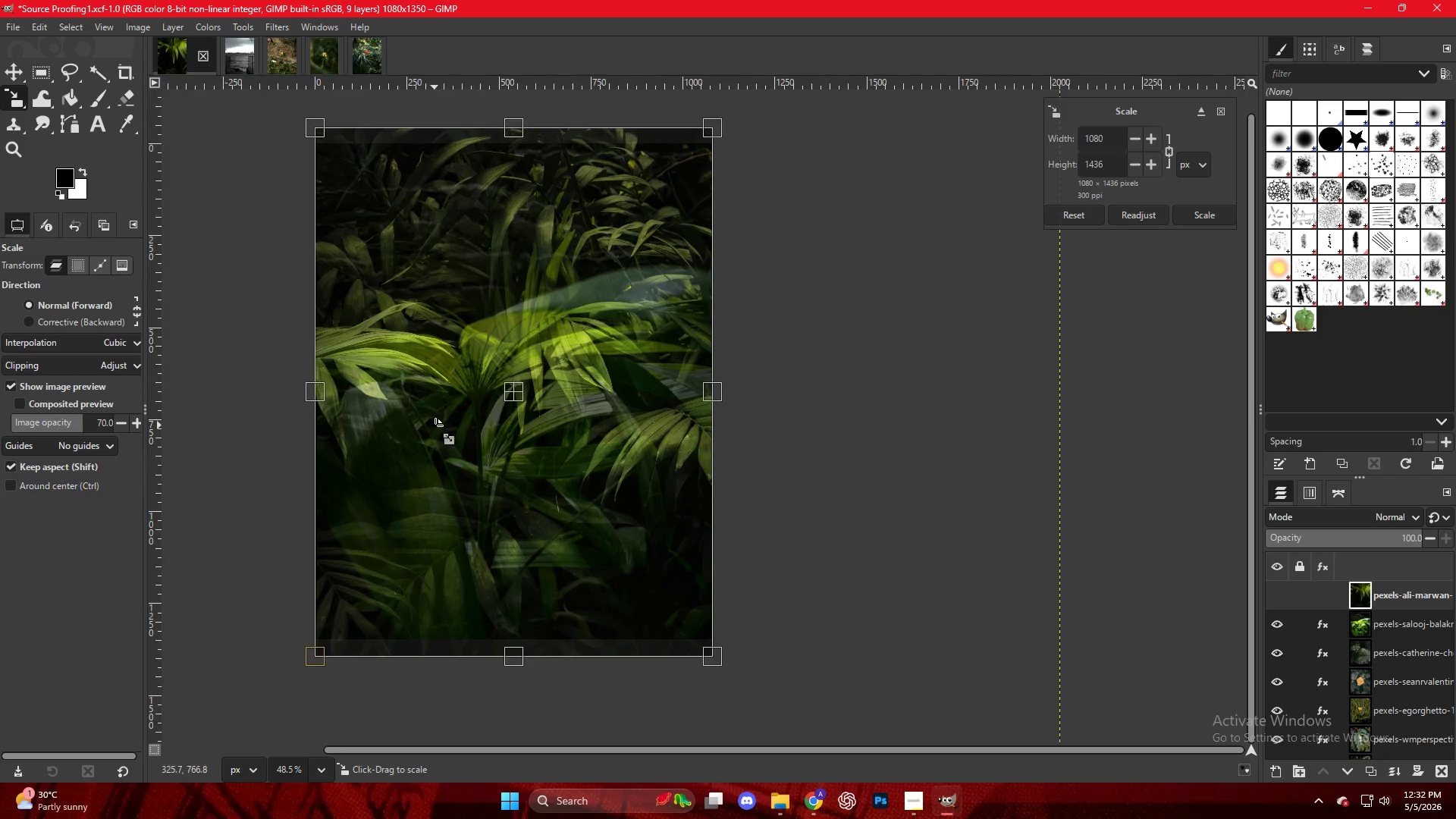 
key(Control+ControlLeft)
 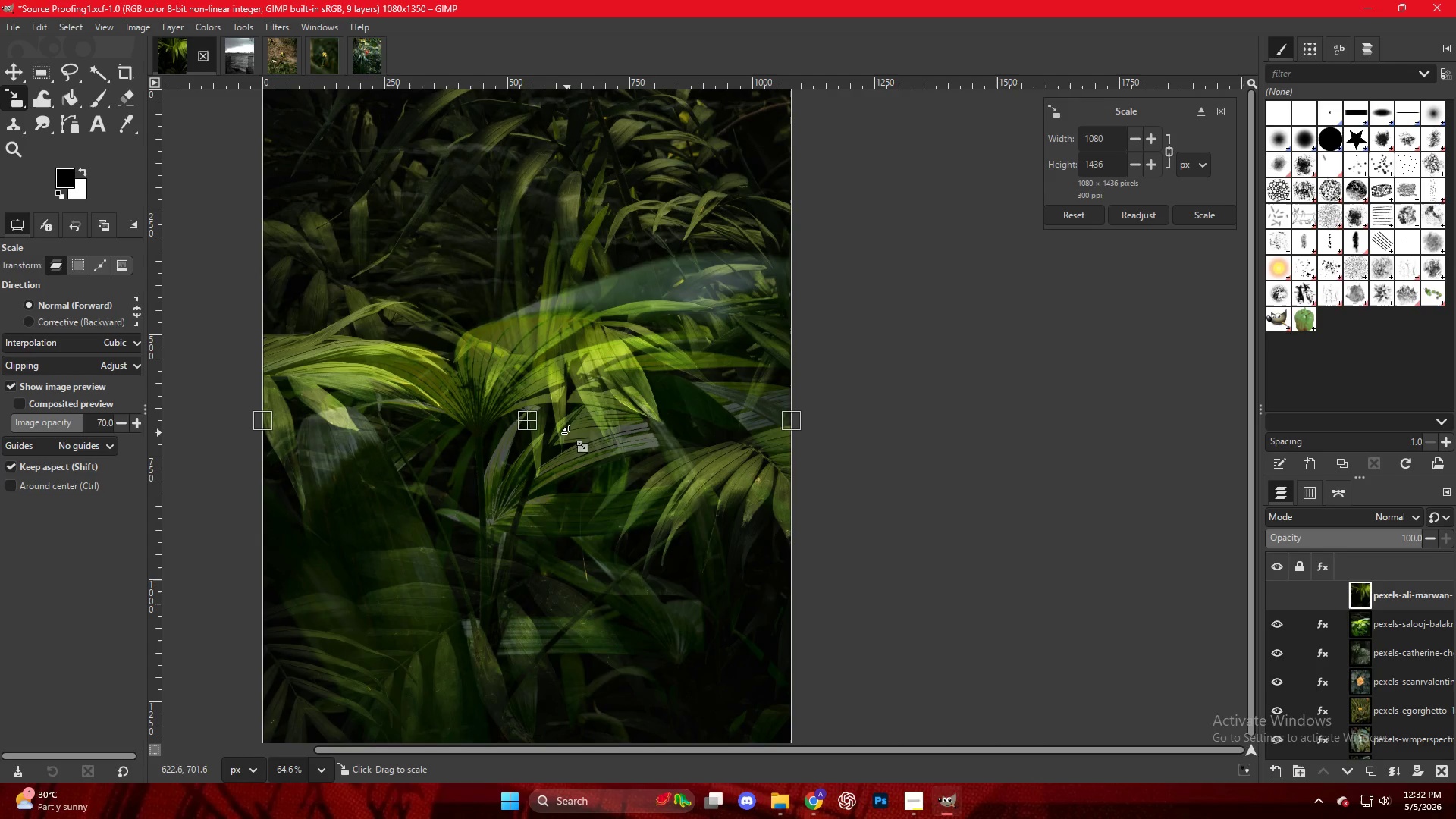 
hold_key(key=ControlLeft, duration=0.58)
hold_key(key=ControlLeft, duration=0.62)
scroll: coordinate [486, 440], scroll_direction: up, amount: 5.0
 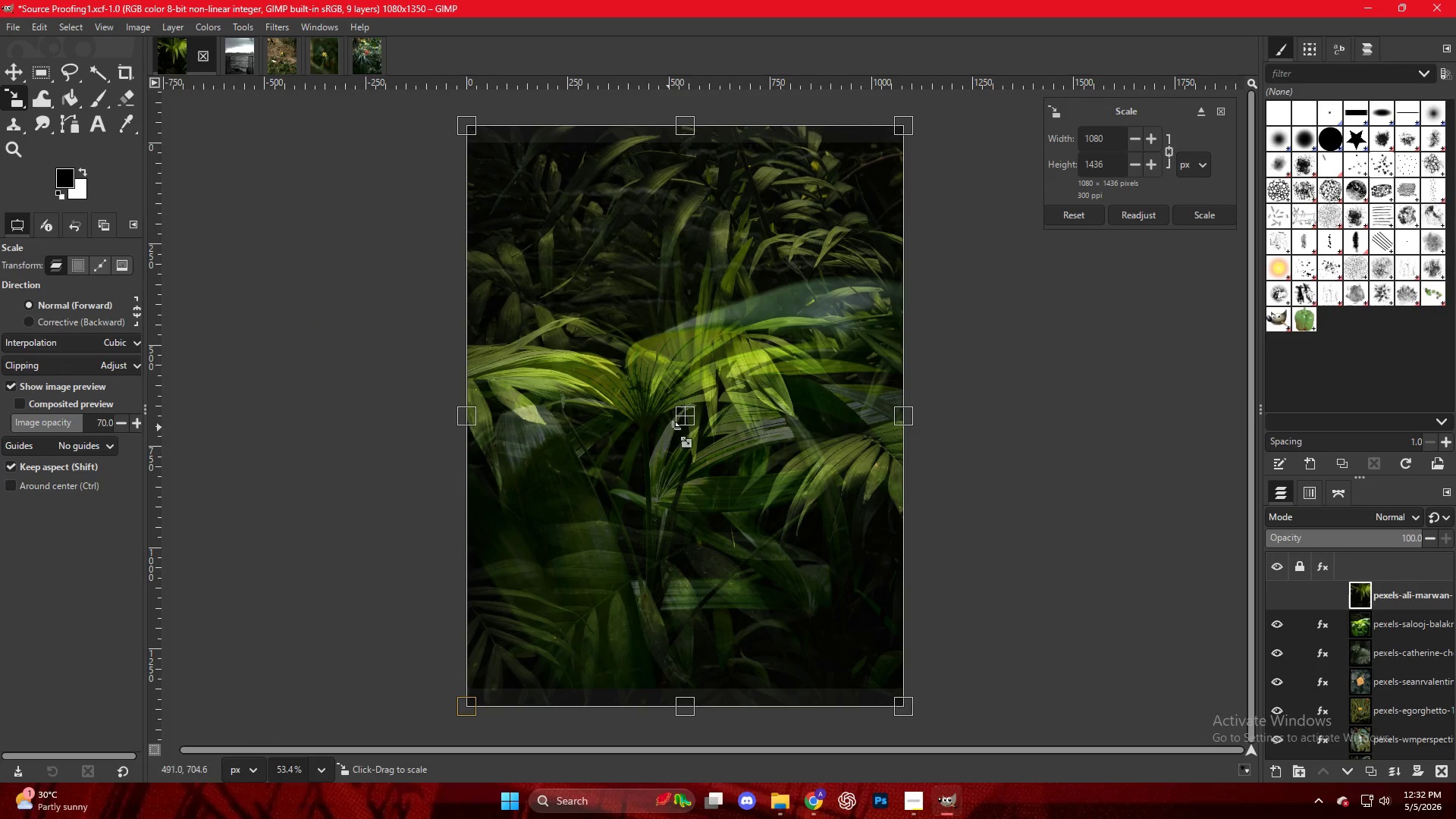 
hold_key(key=AltLeft, duration=0.88)
hold_key(key=AltLeft, duration=0.78)
scroll: coordinate [714, 429], scroll_direction: up, amount: 5.0
 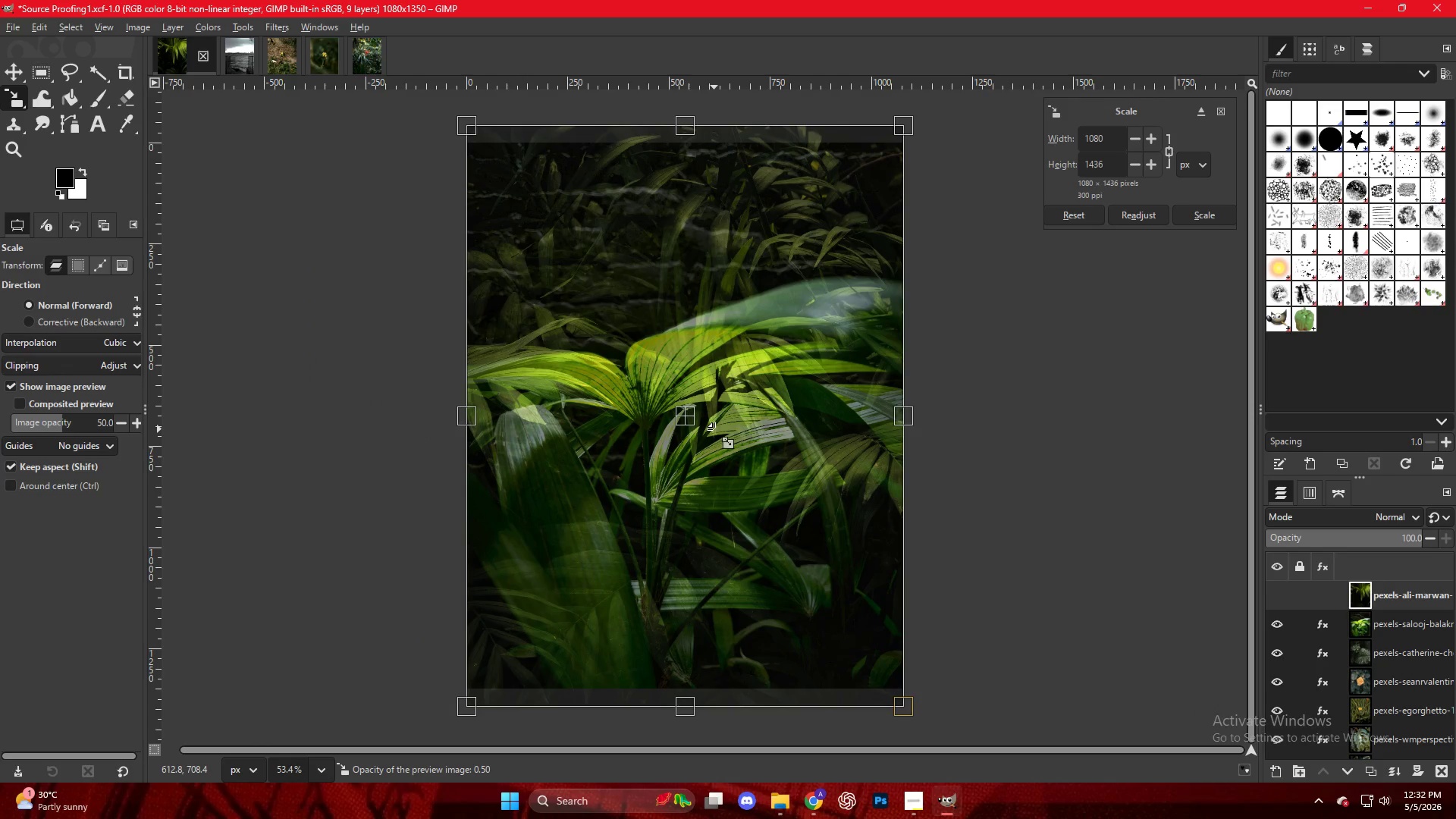 
wait(5.05)
 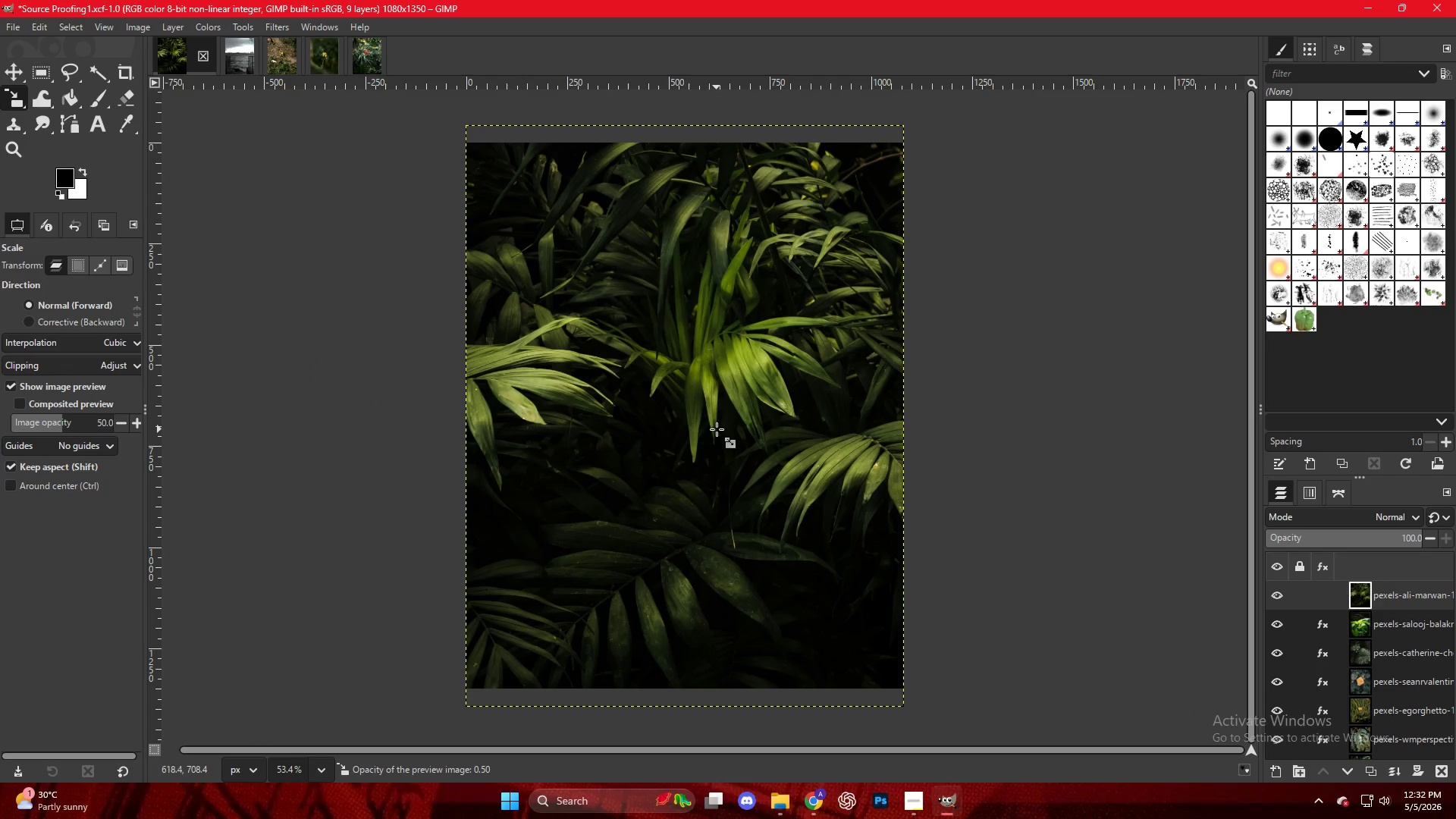 
double_click([220, 159])
 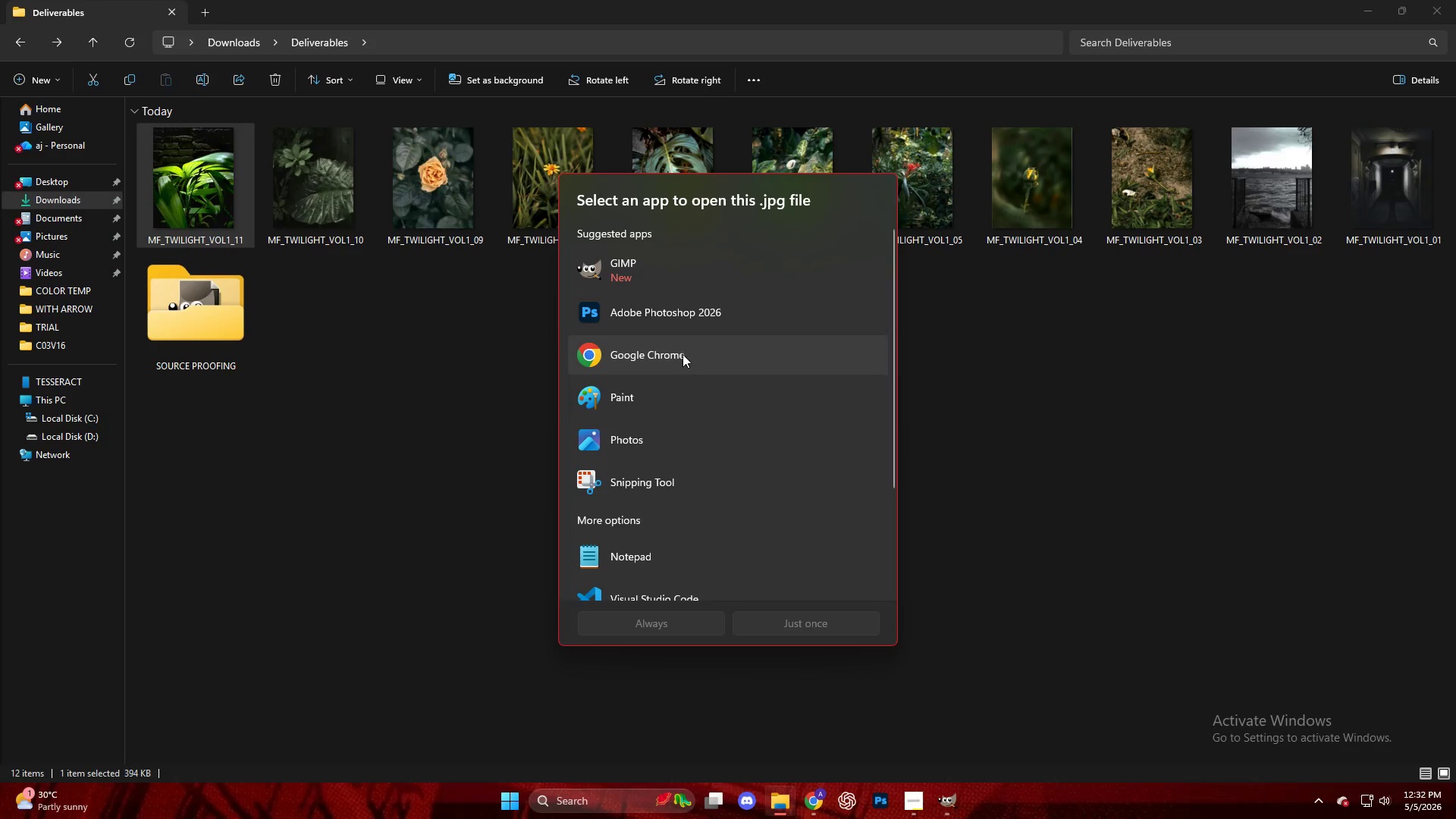 
scroll: coordinate [671, 531], scroll_direction: down, amount: 4.0
 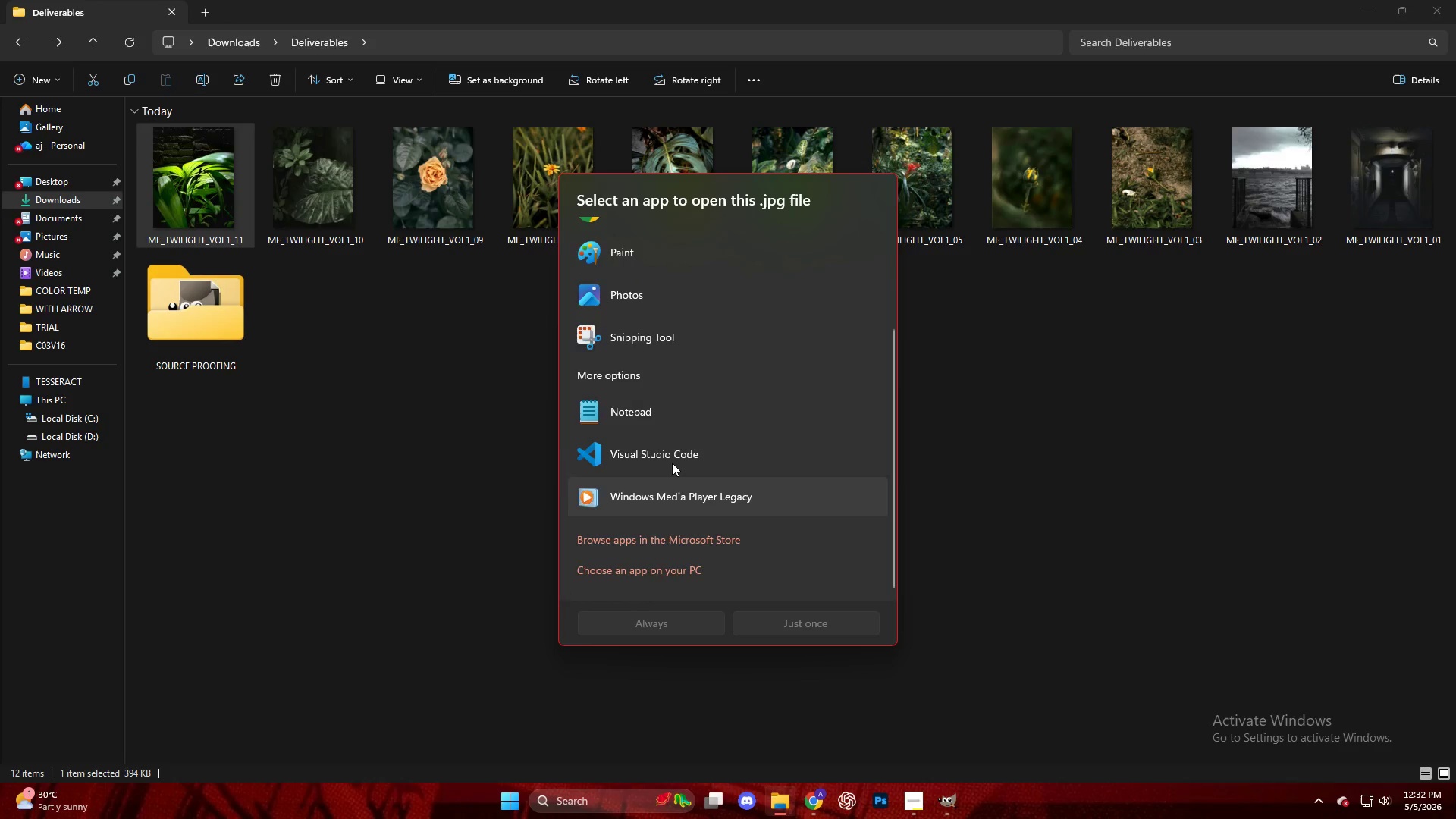 
scroll: coordinate [677, 366], scroll_direction: up, amount: 3.0
 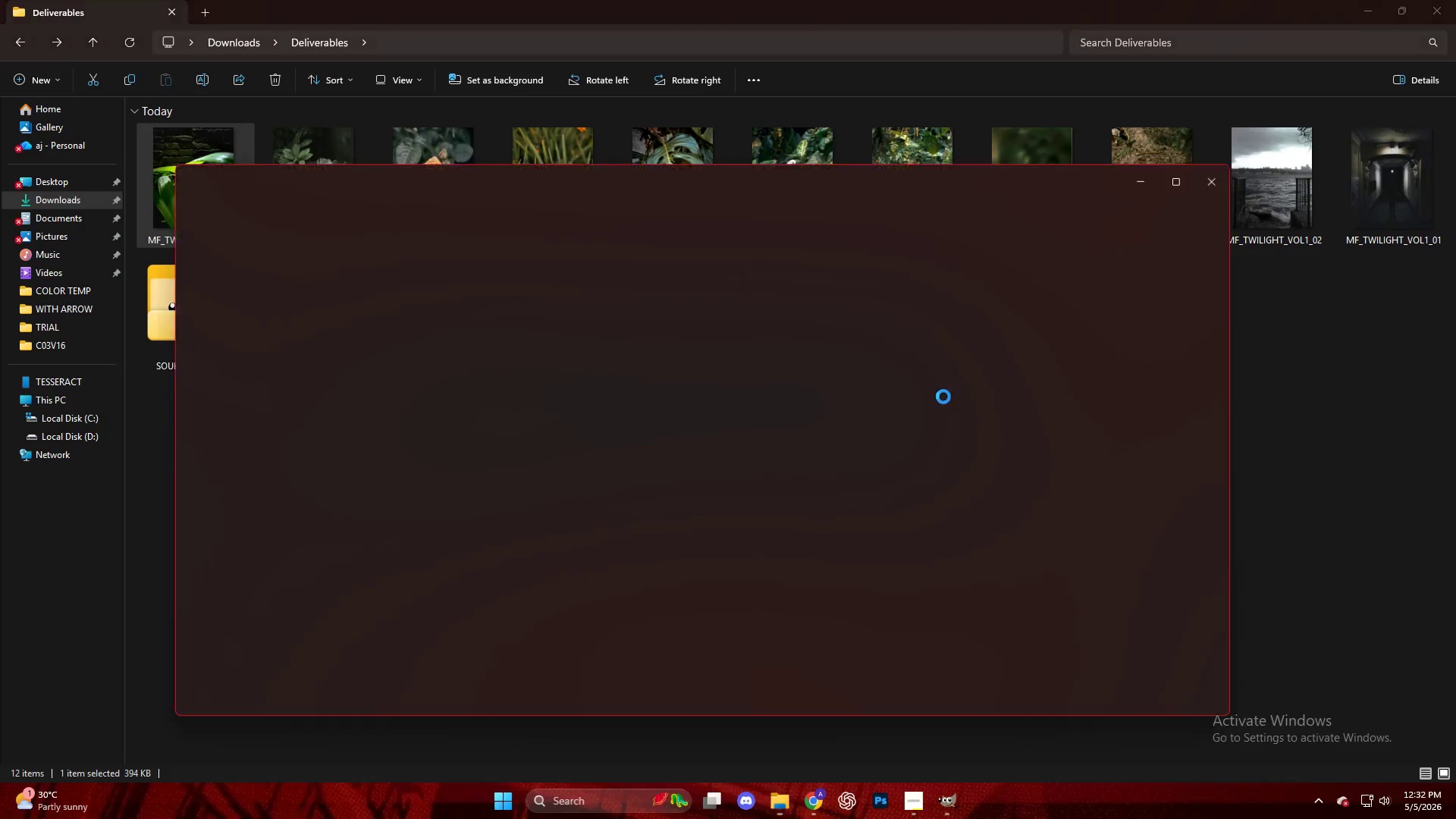 
key(ArrowRight)
 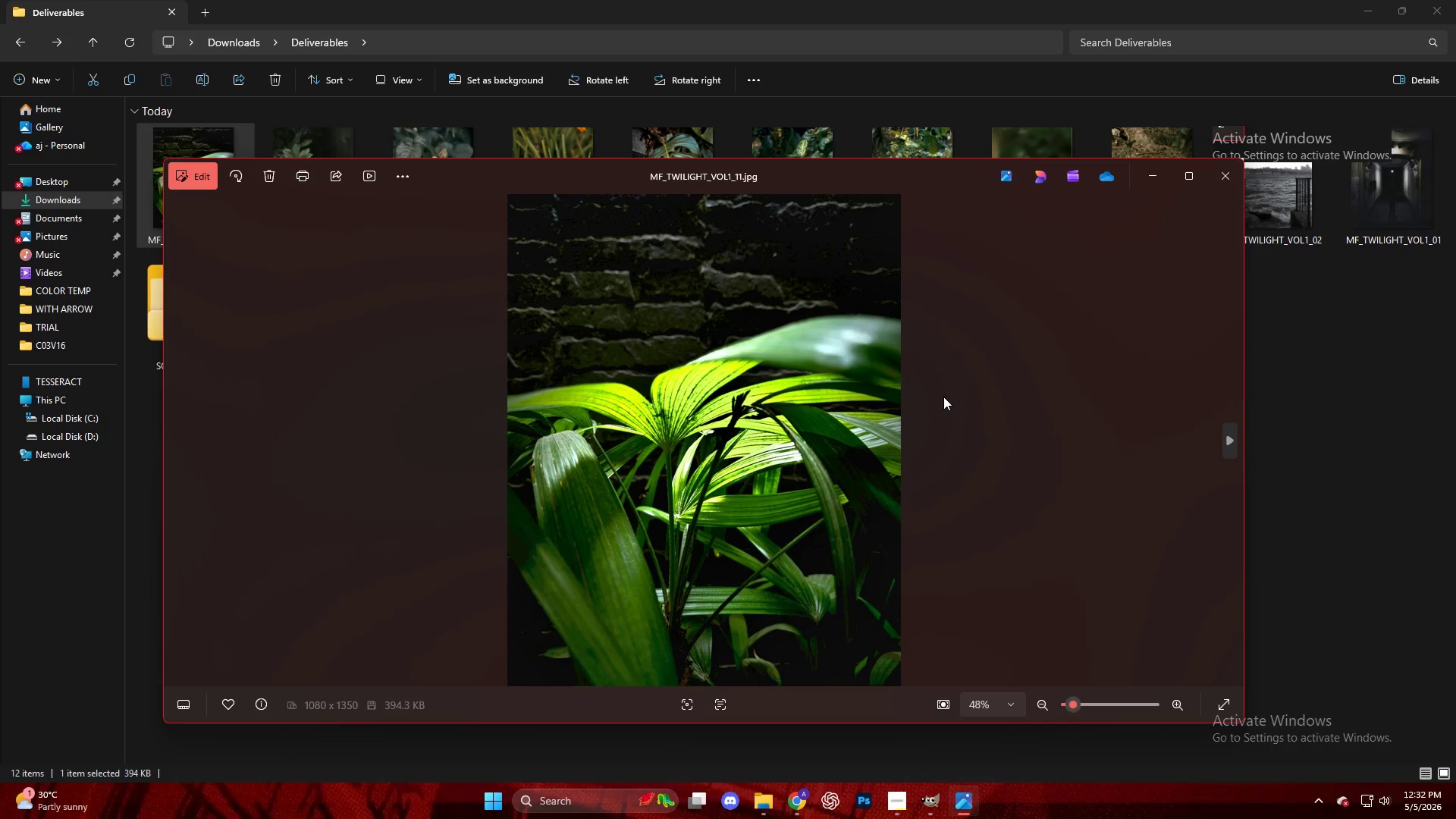 
key(ArrowRight)
 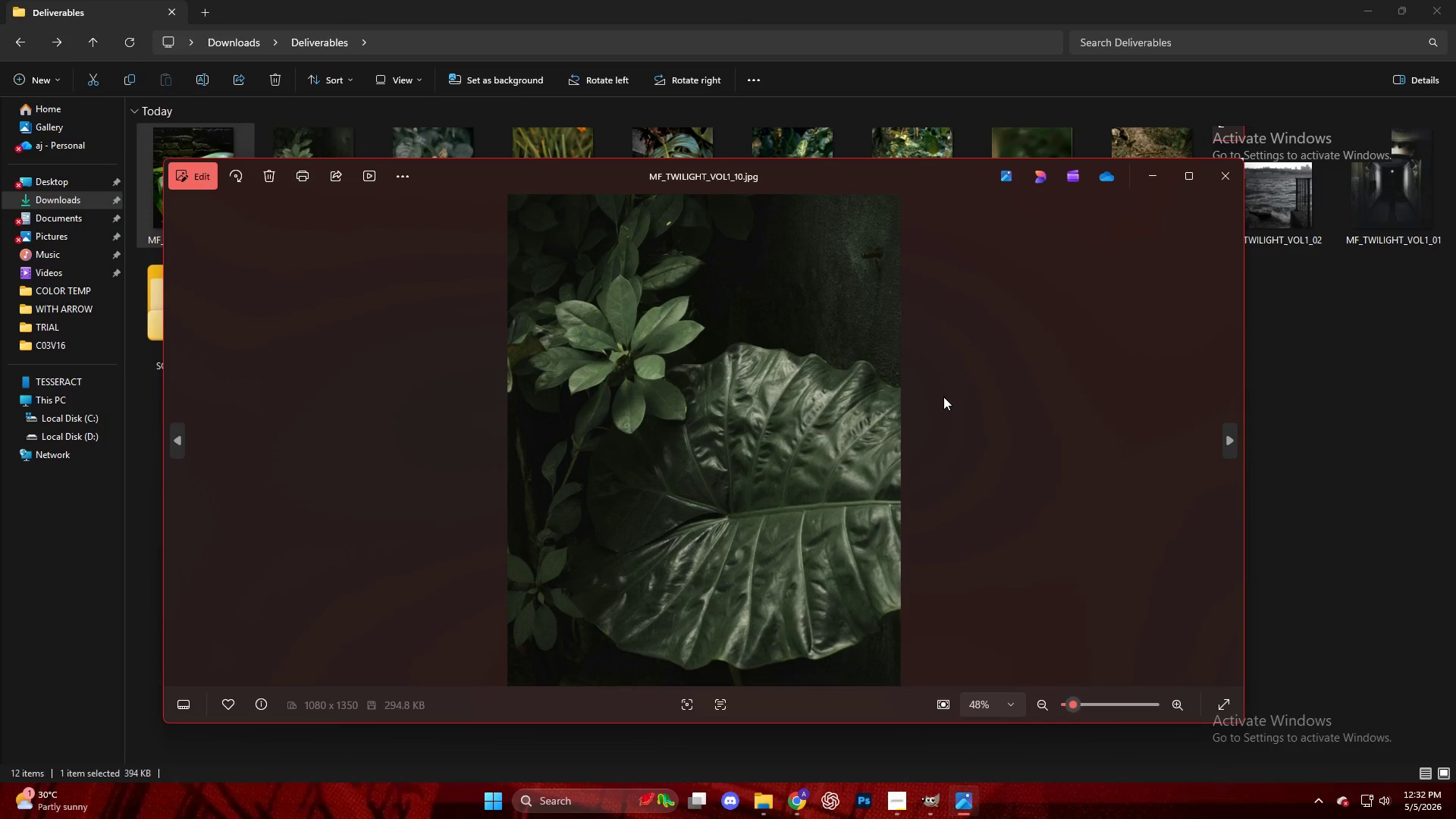 
key(ArrowRight)
 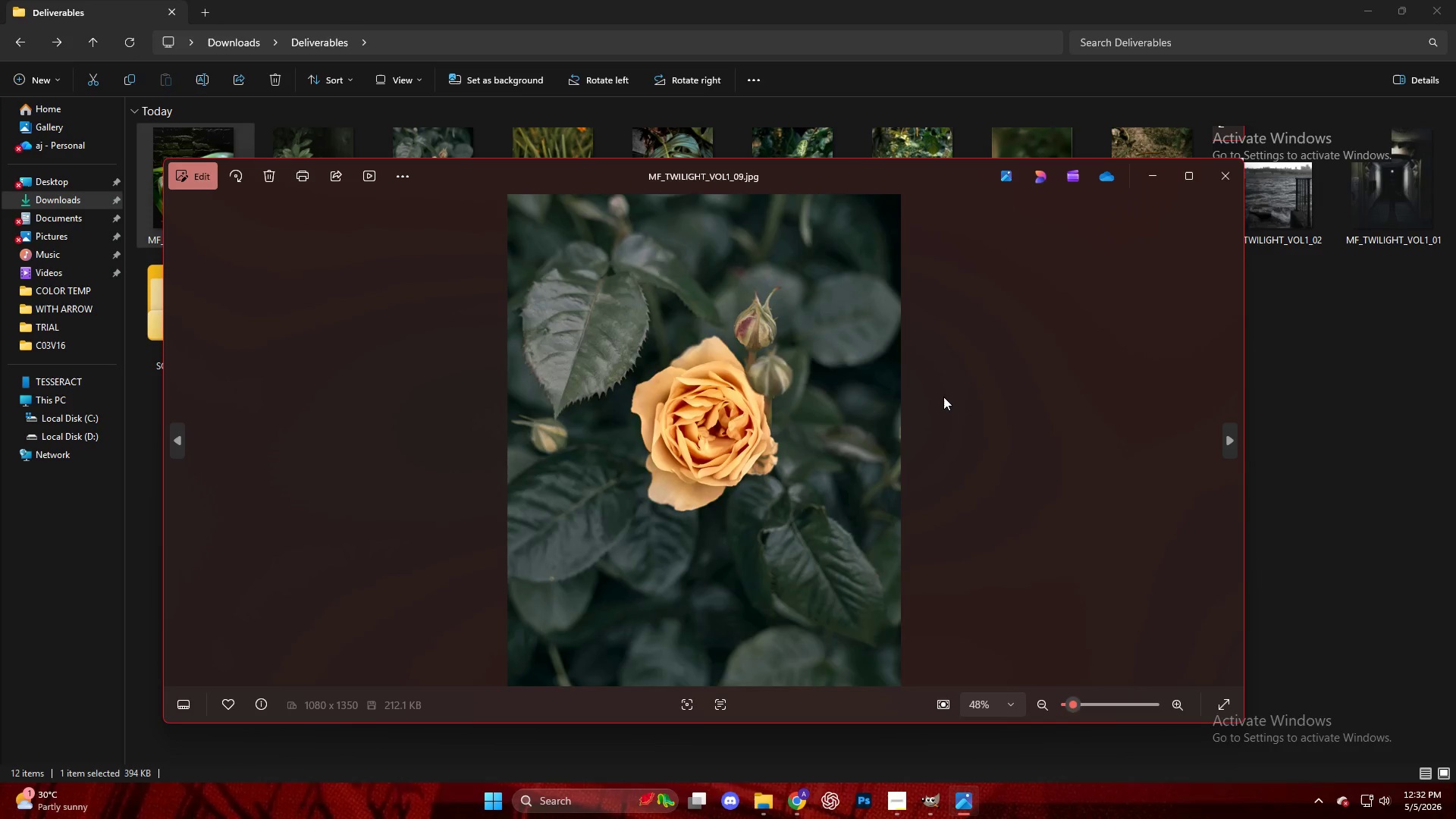 
key(ArrowRight)
 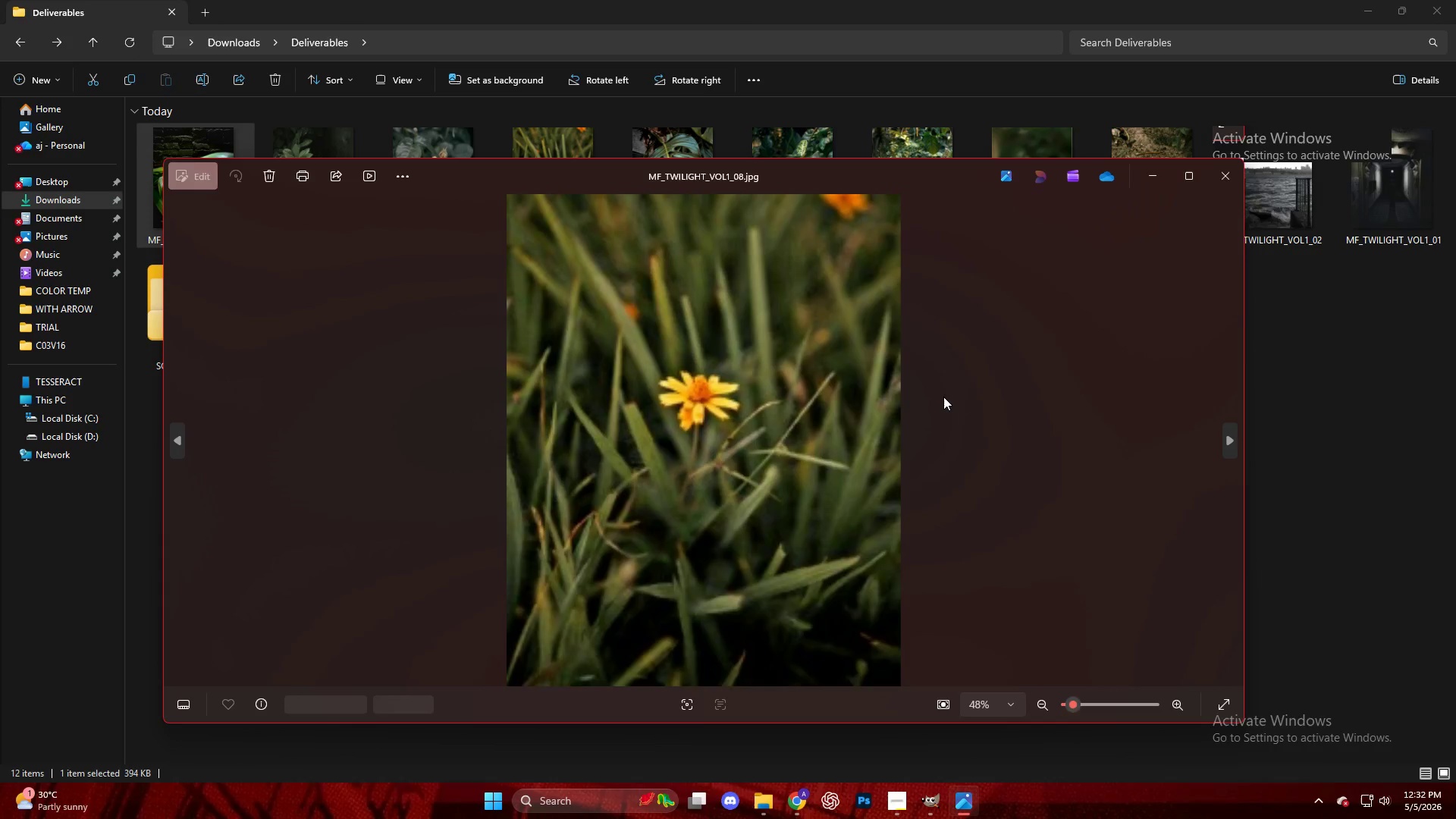 
key(ArrowRight)
 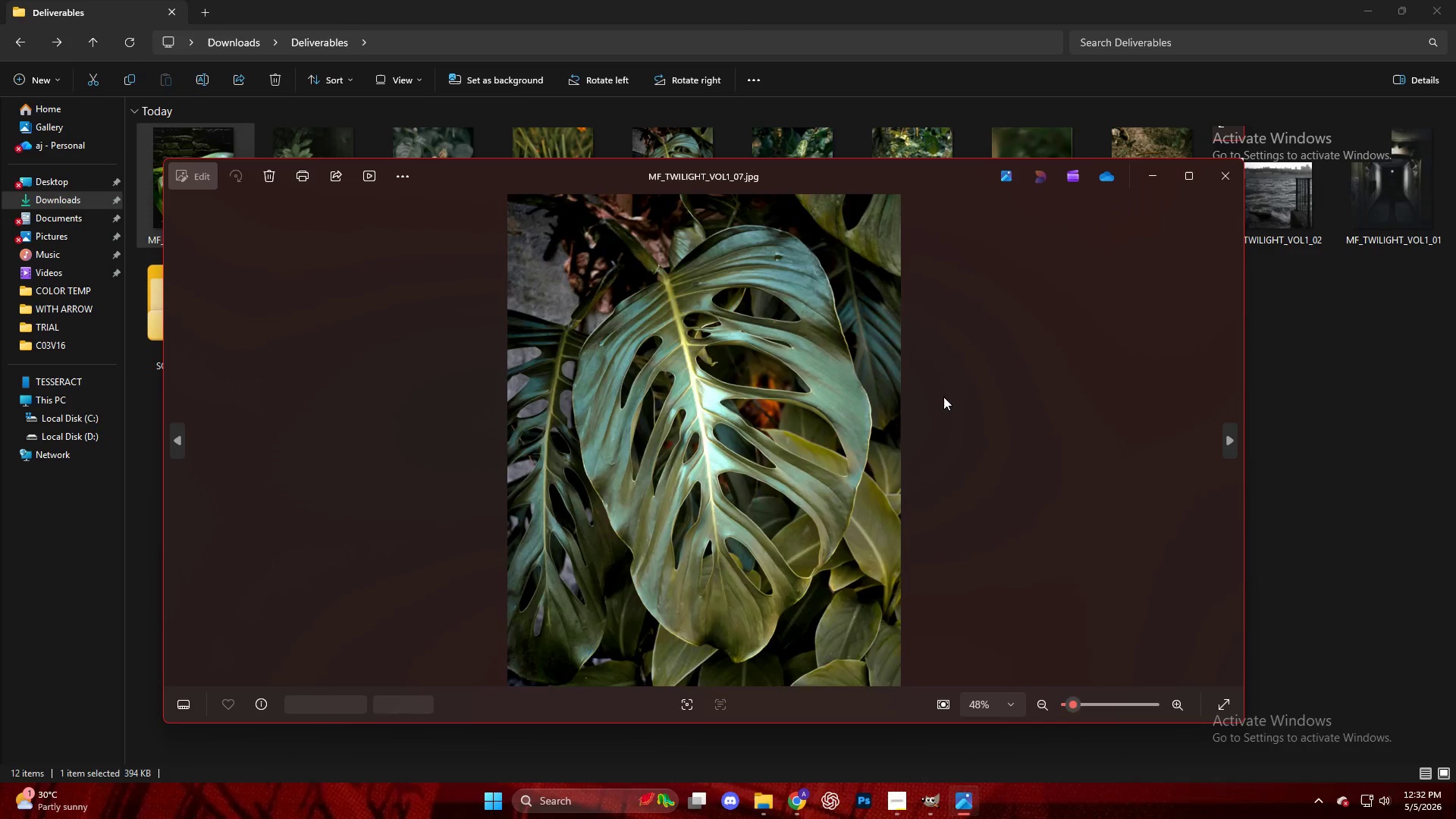 
key(ArrowRight)
 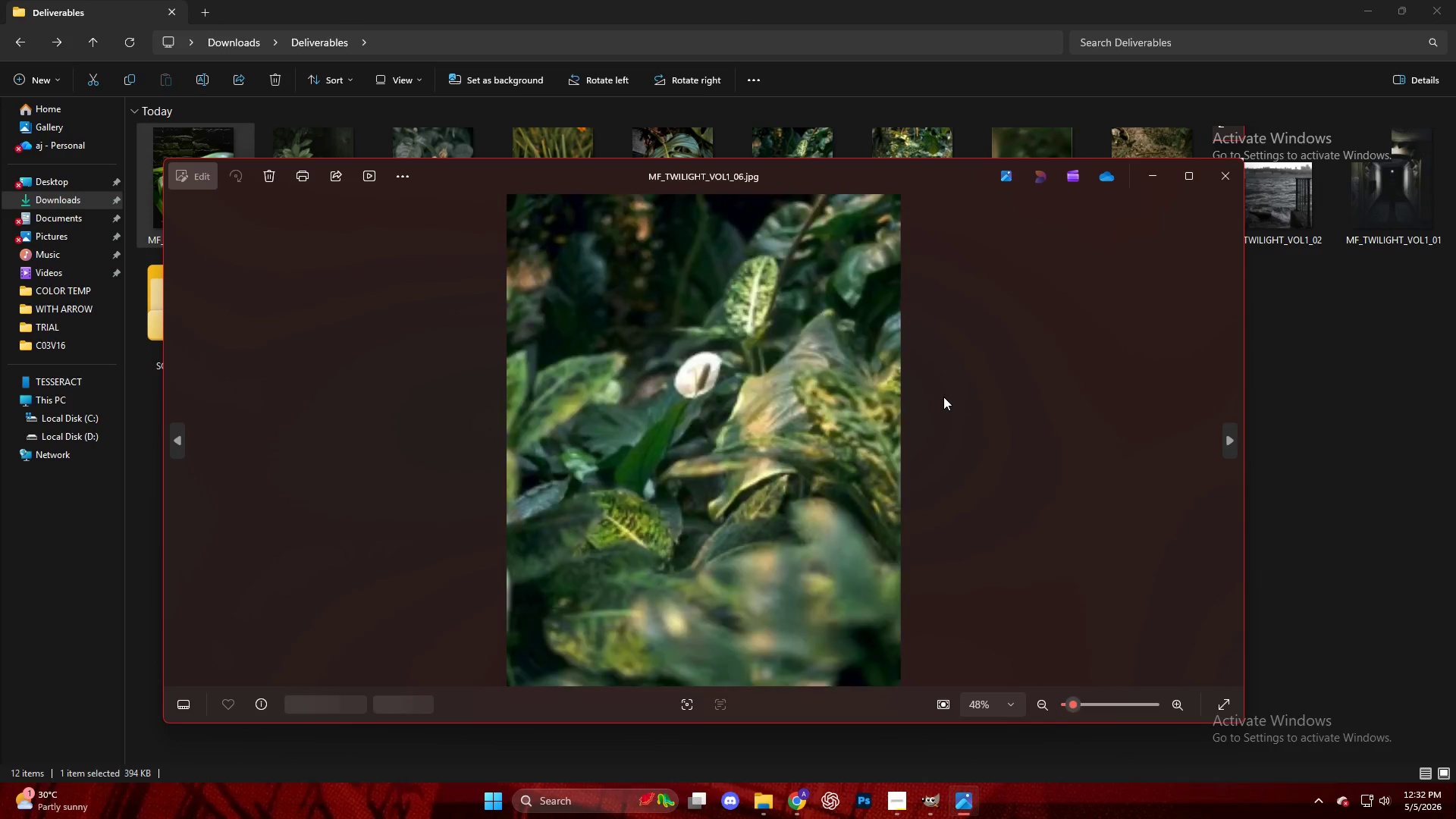 
key(ArrowRight)
 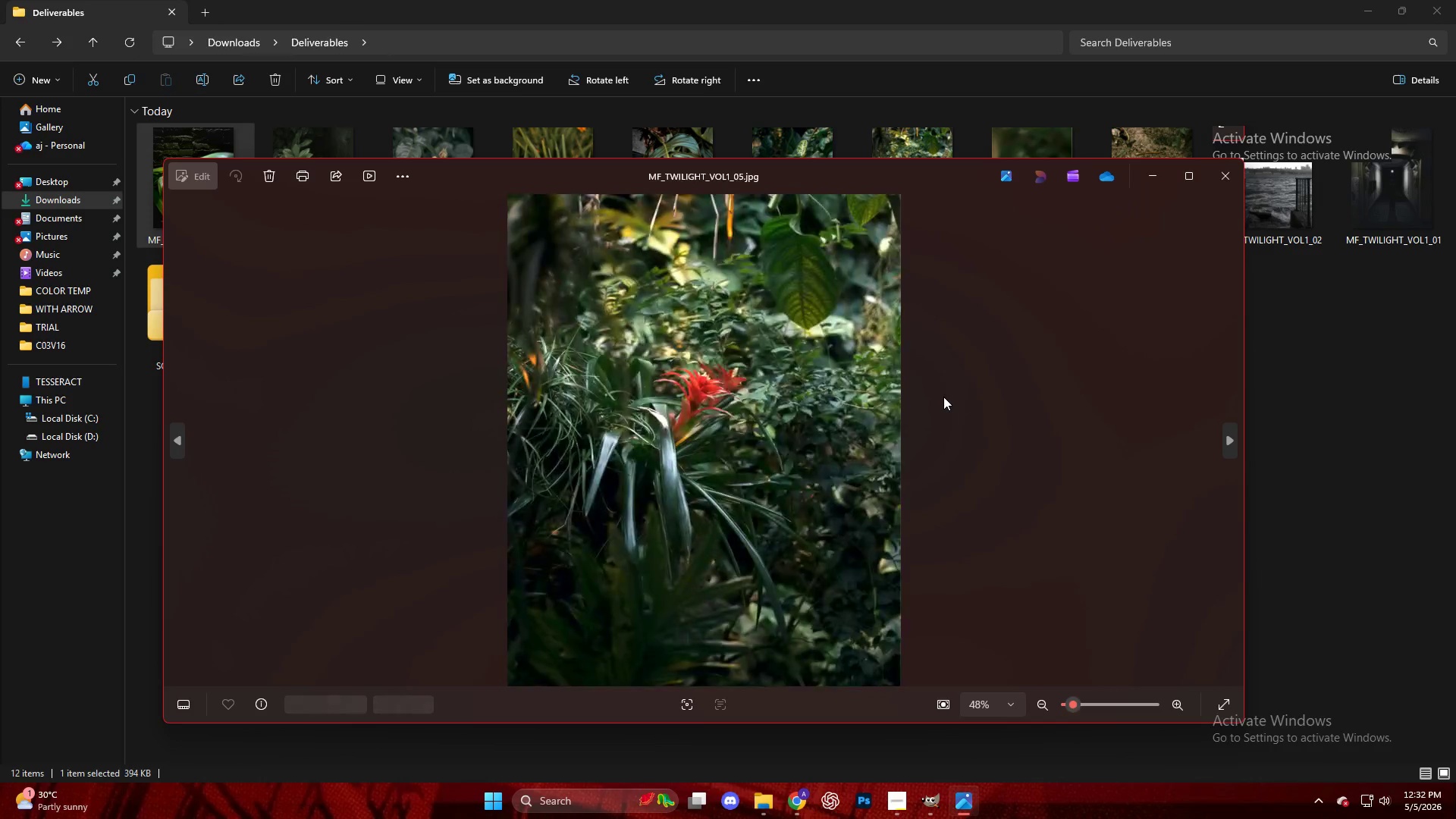 
key(ArrowRight)
 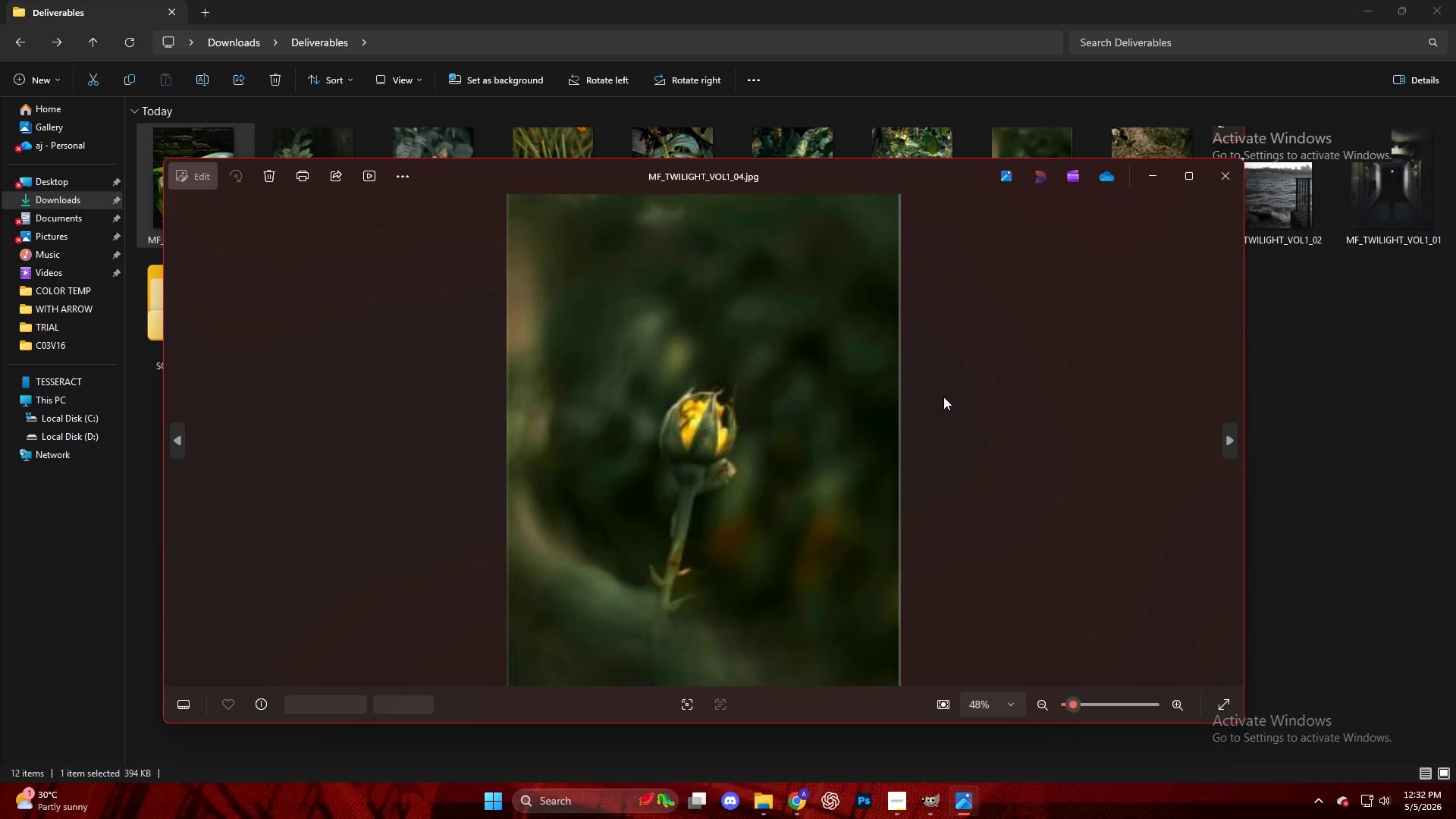 
key(ArrowRight)
 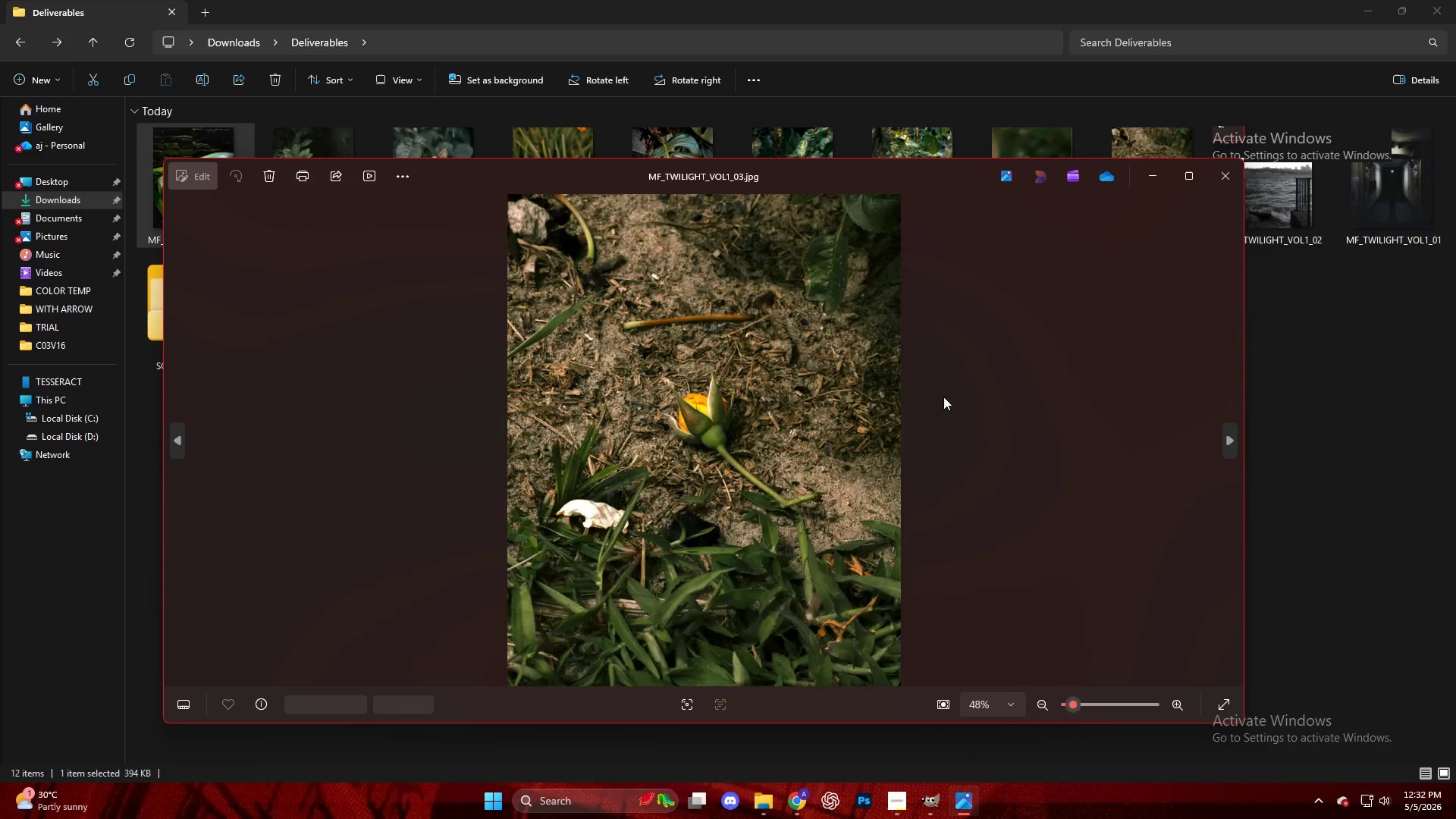 
key(ArrowRight)
 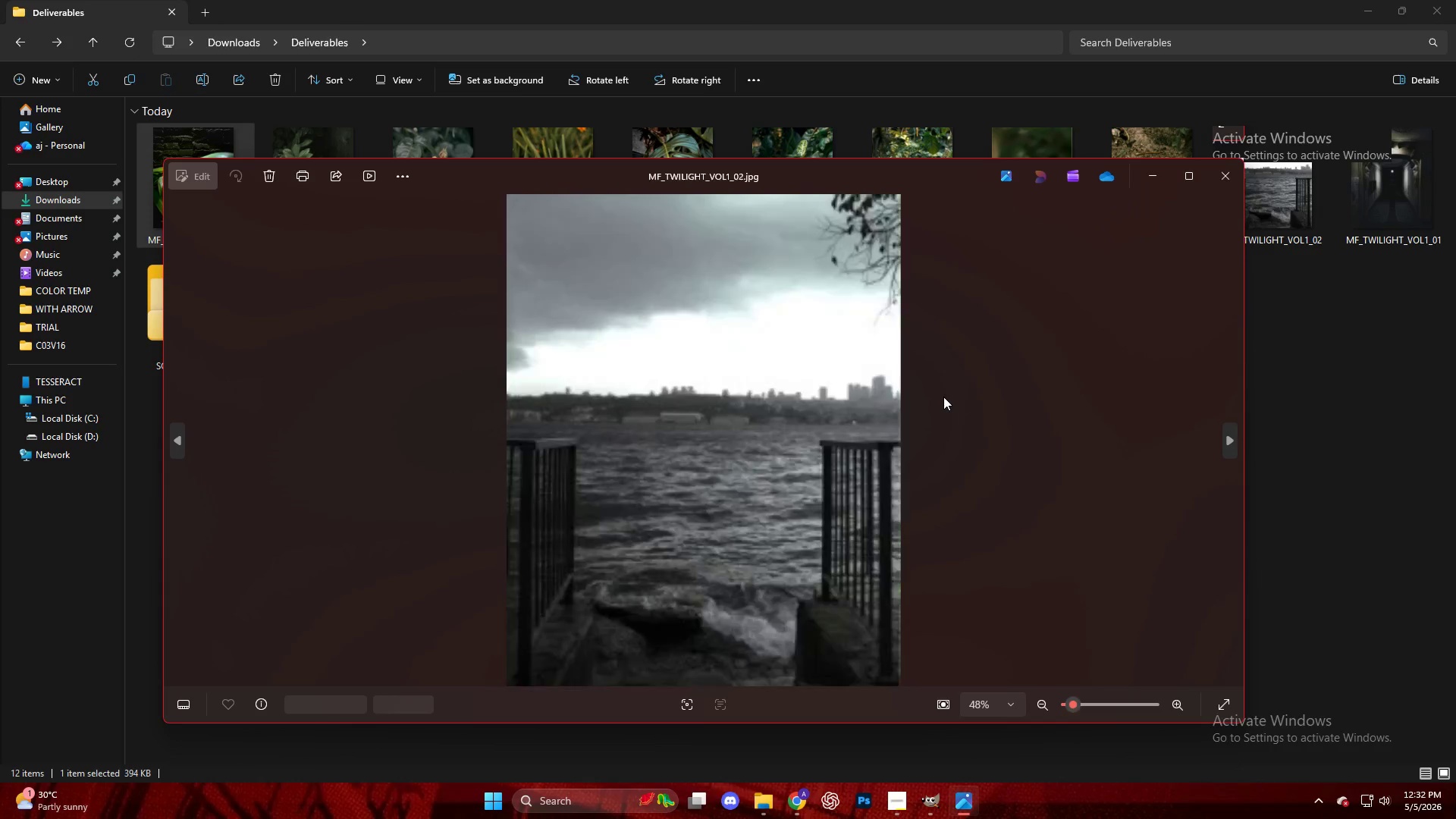 
key(ArrowRight)
 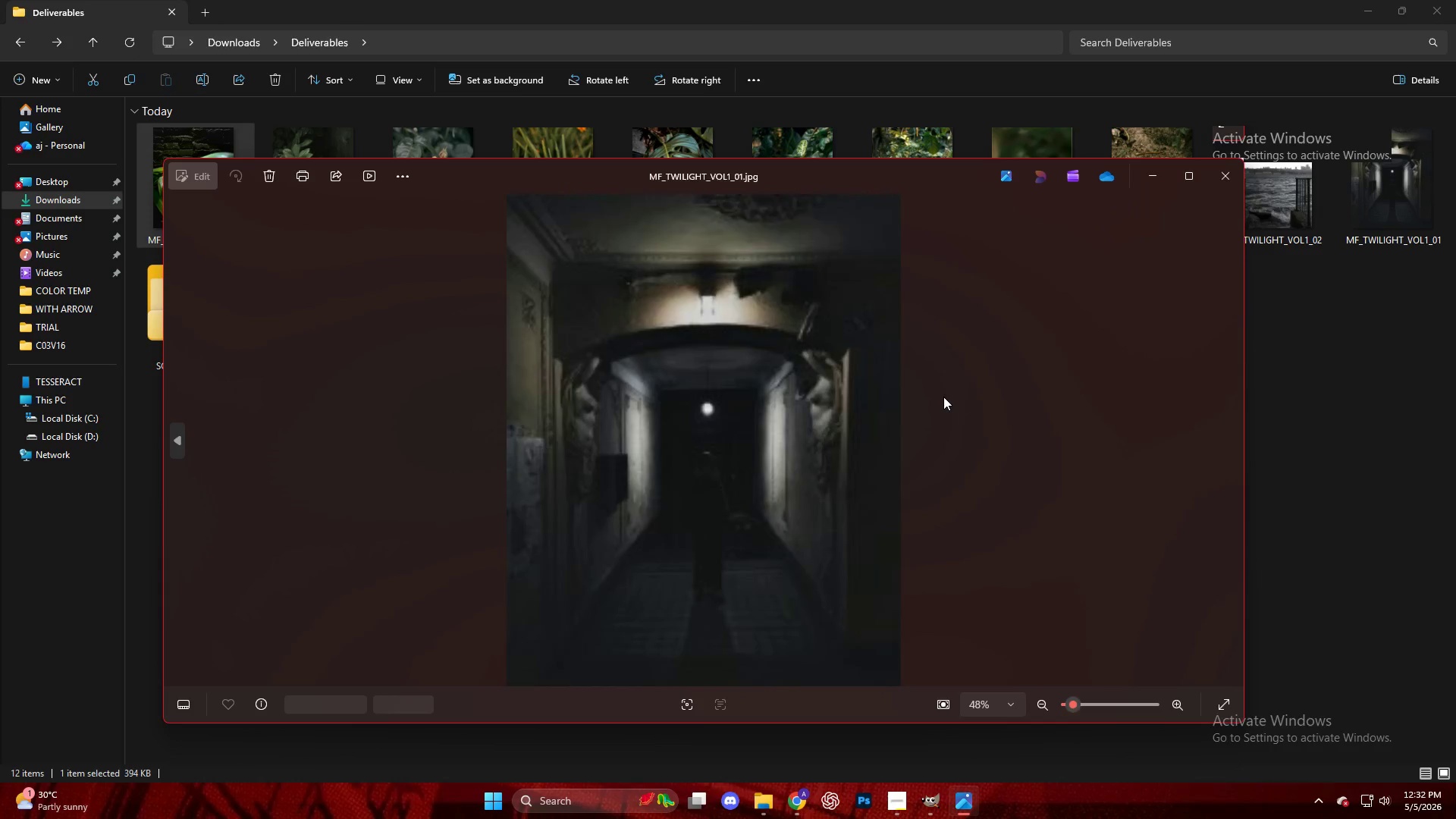 
key(ArrowRight)
 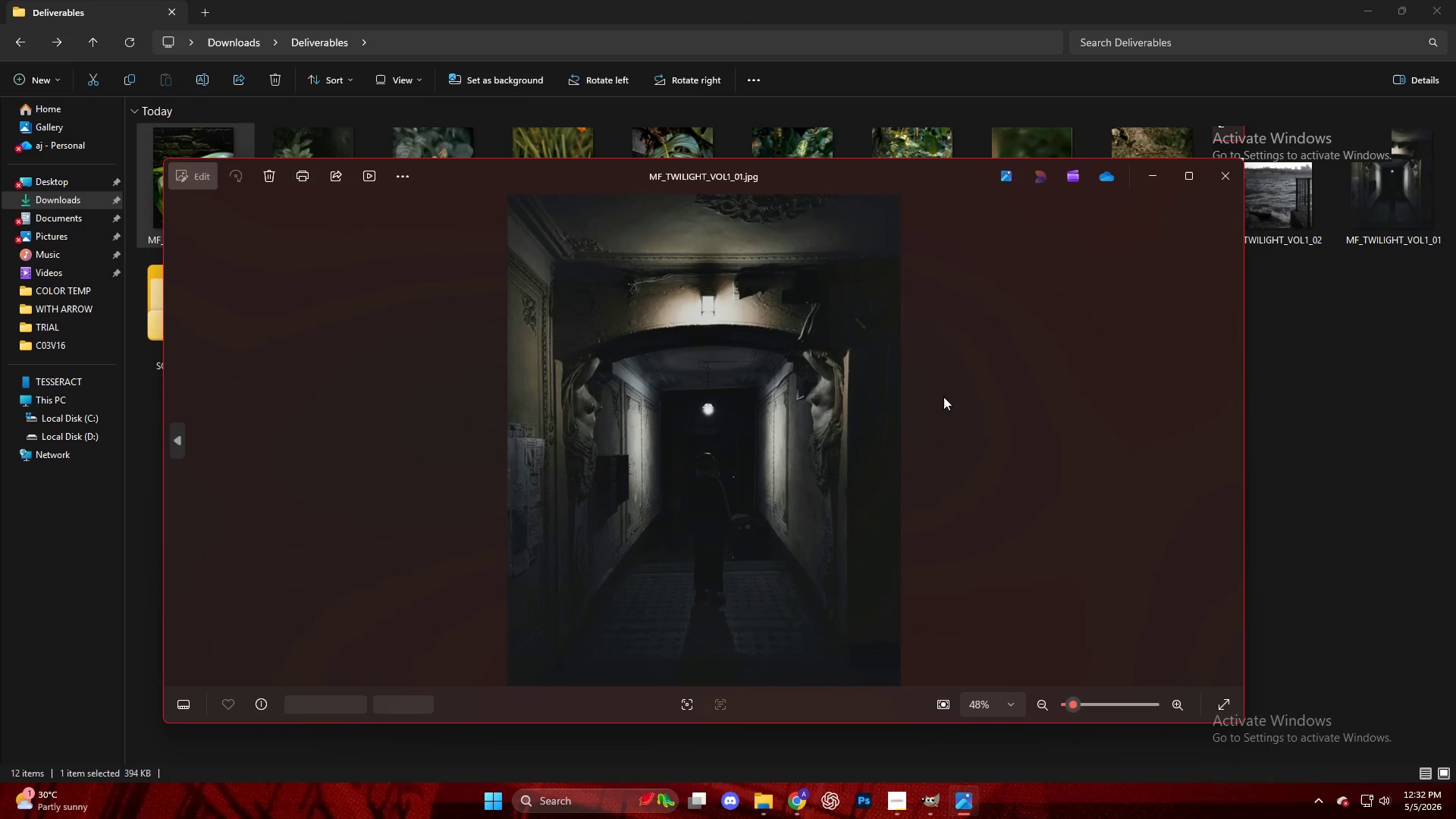 
key(ArrowRight)
 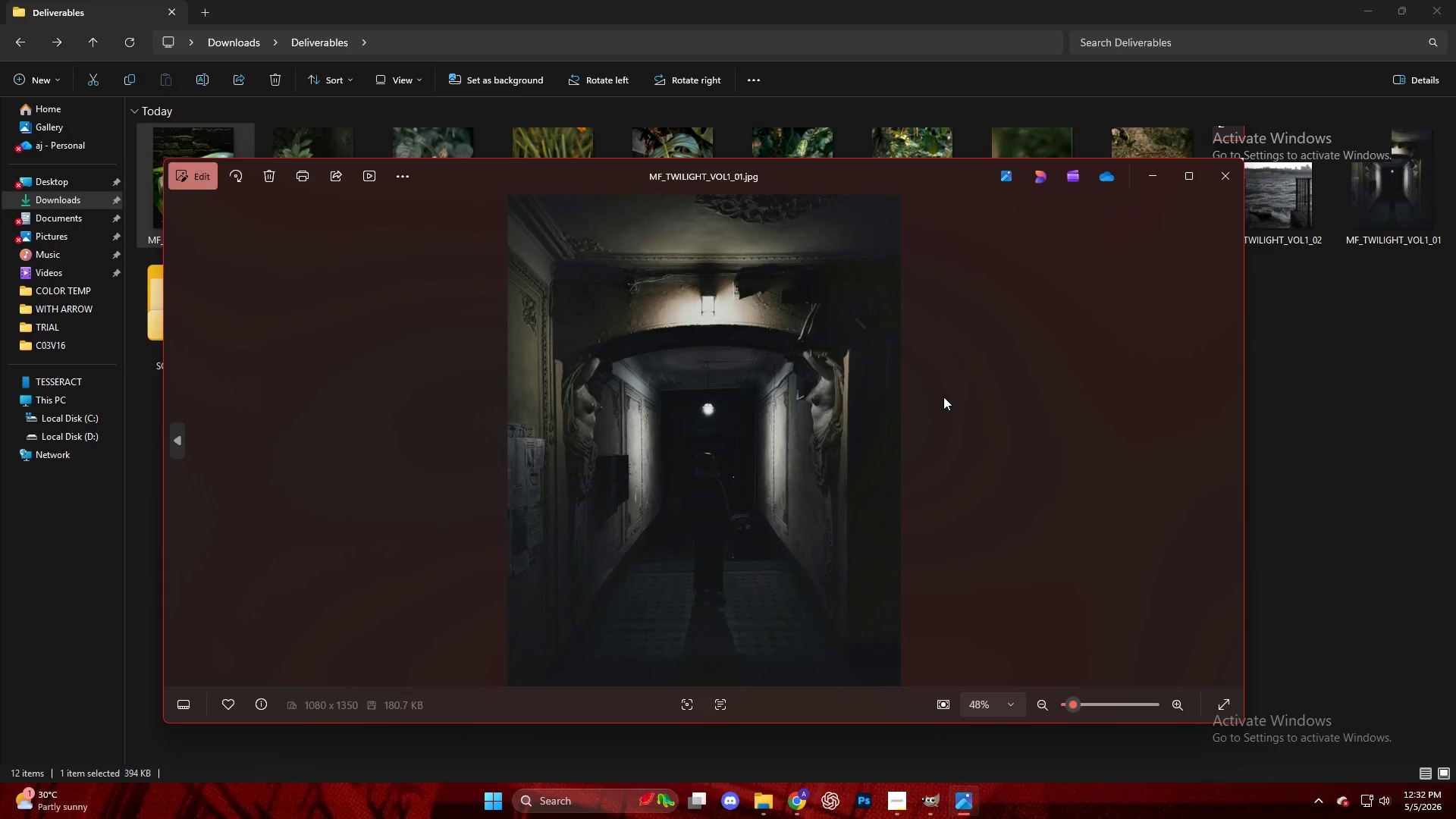 
key(ArrowRight)
 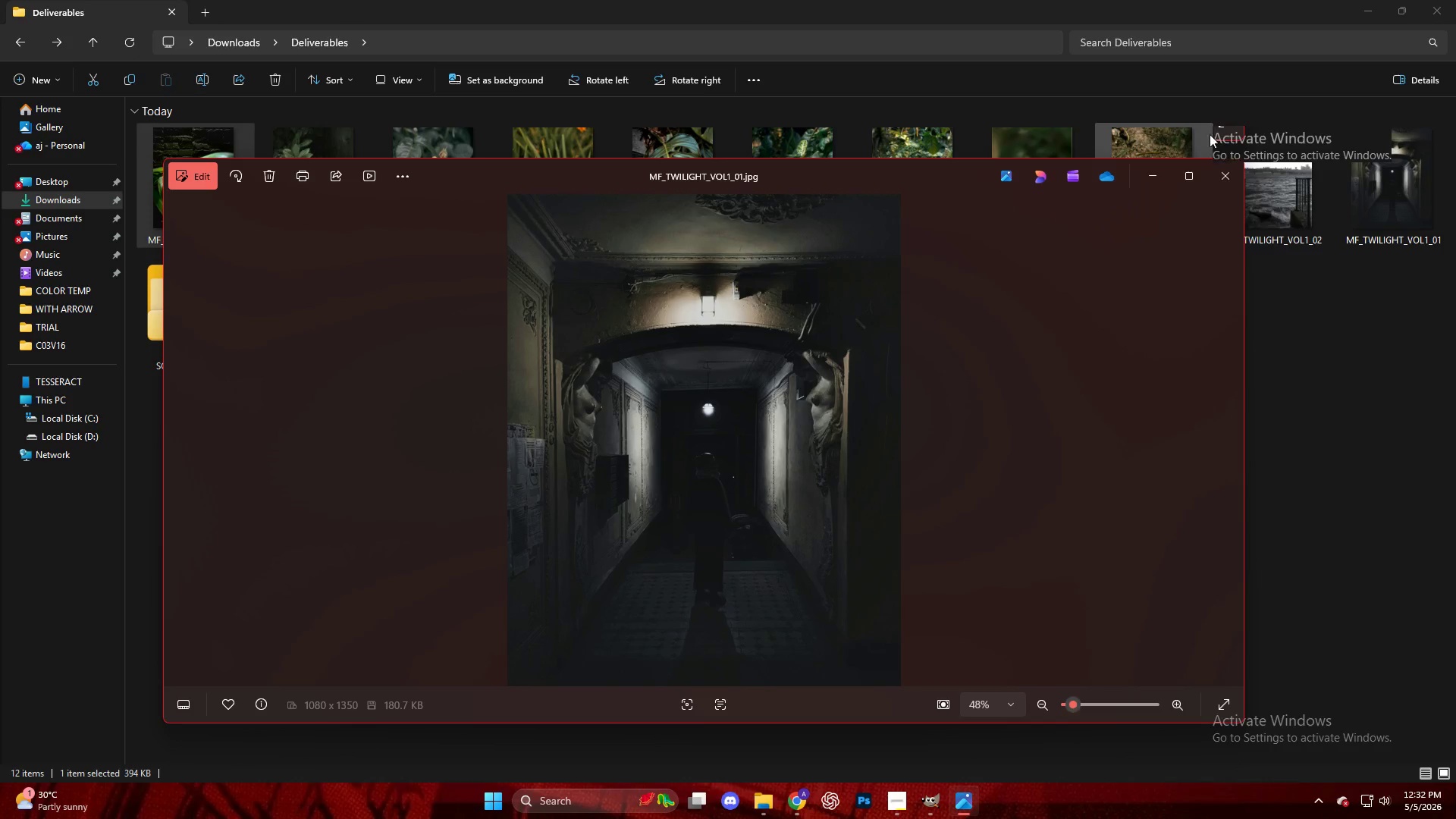 
left_click([1223, 171])
 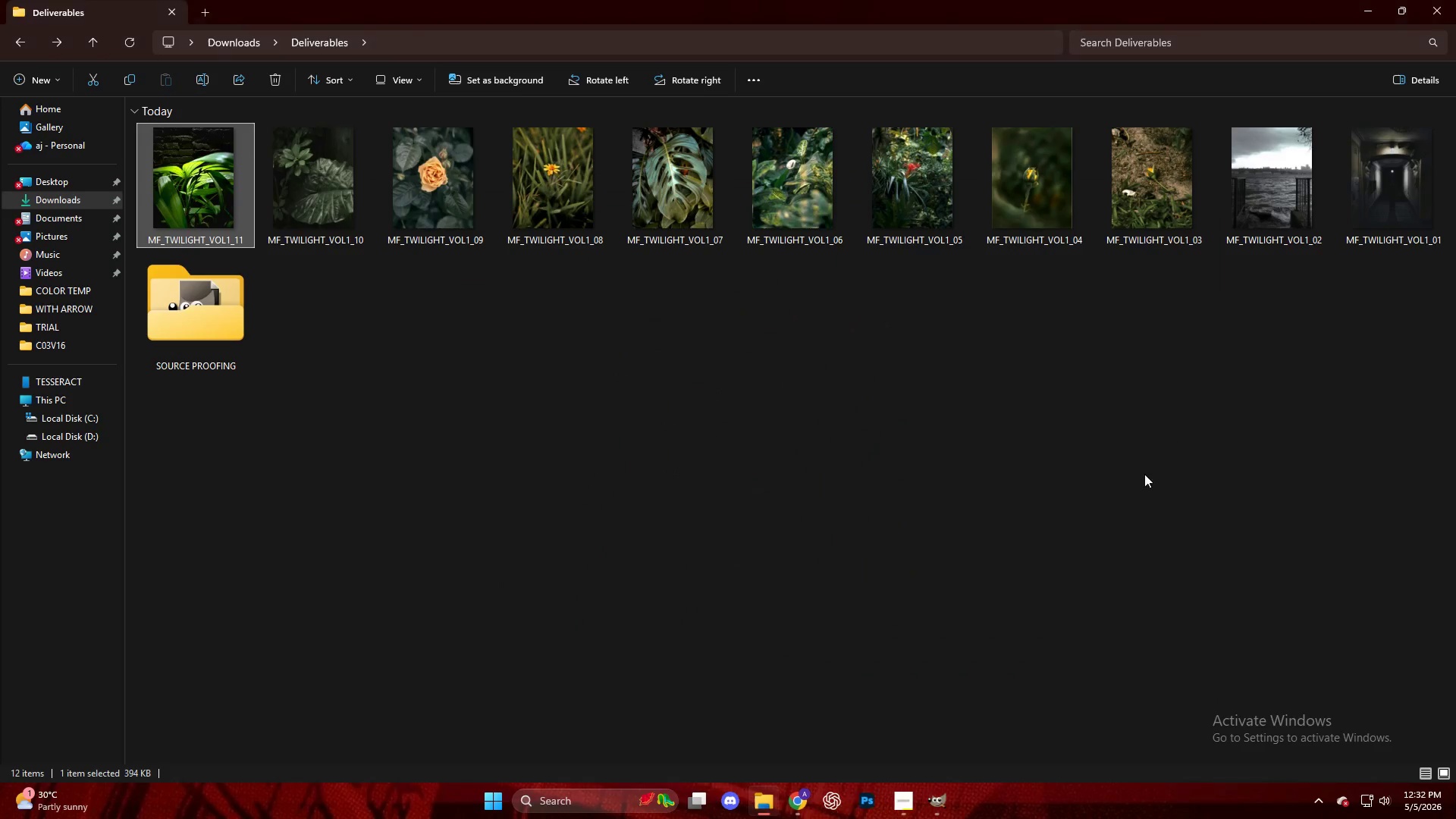 
left_click([1134, 480])
 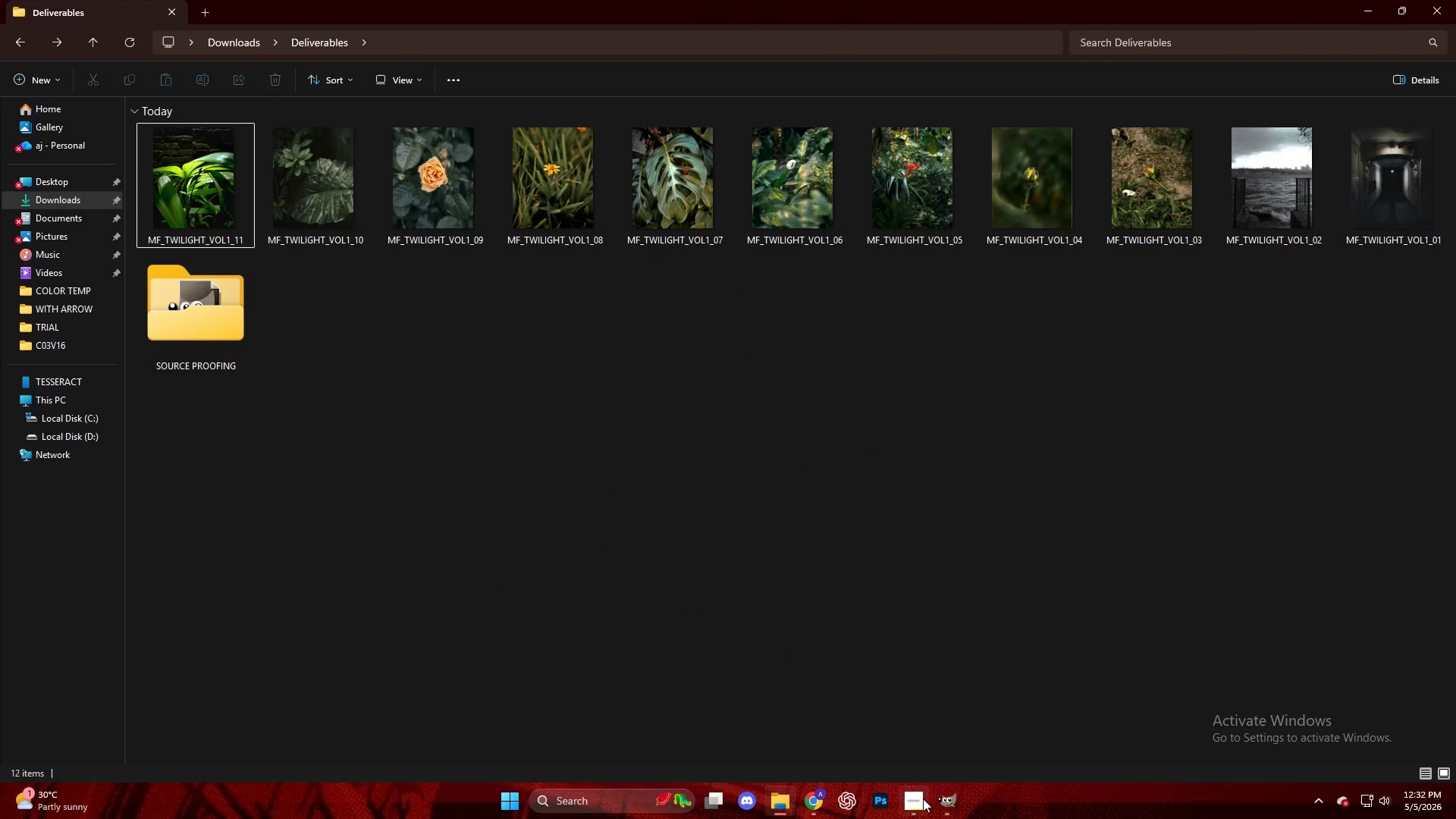 
left_click([951, 812])
 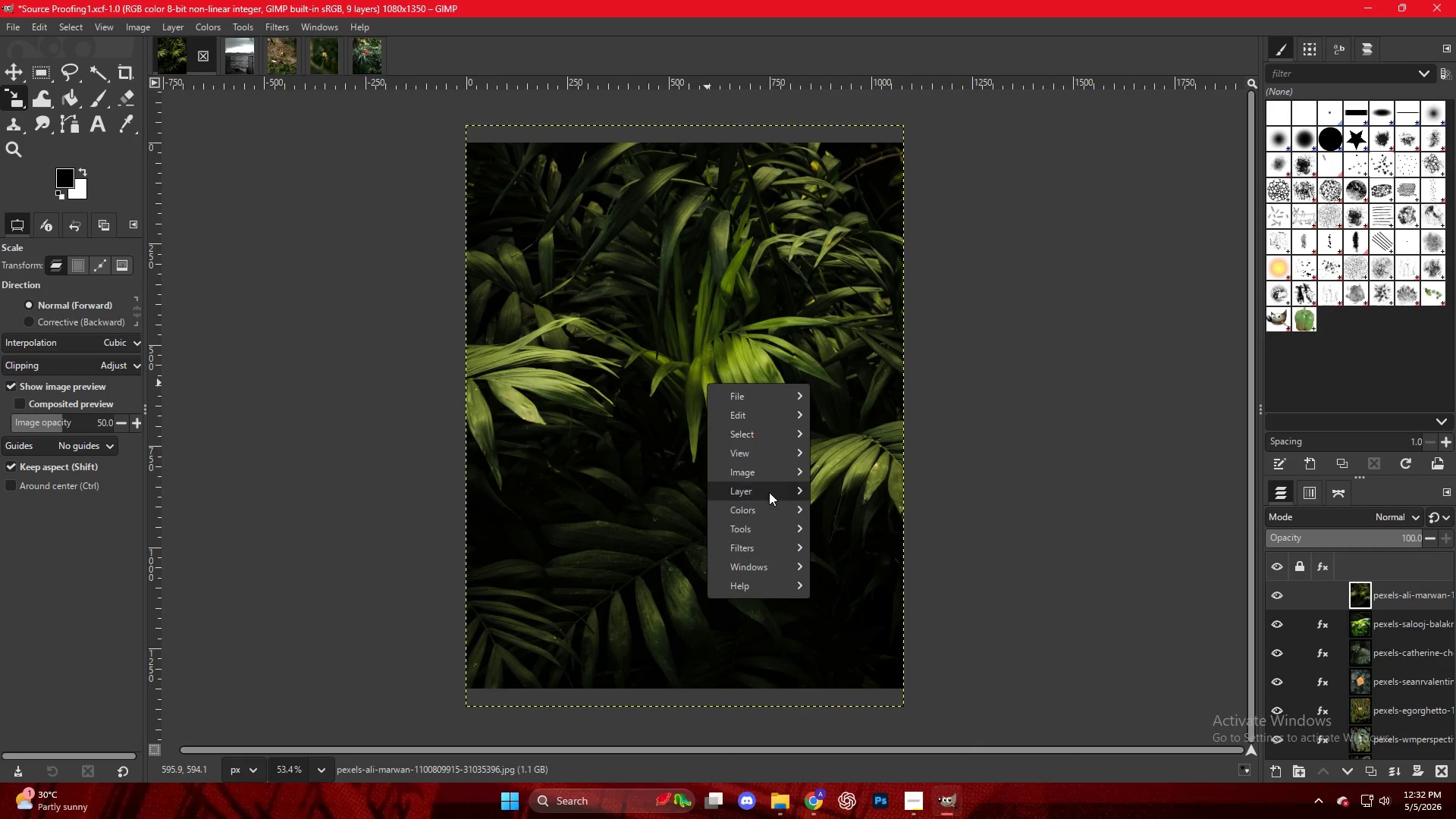 
wait(7.22)
 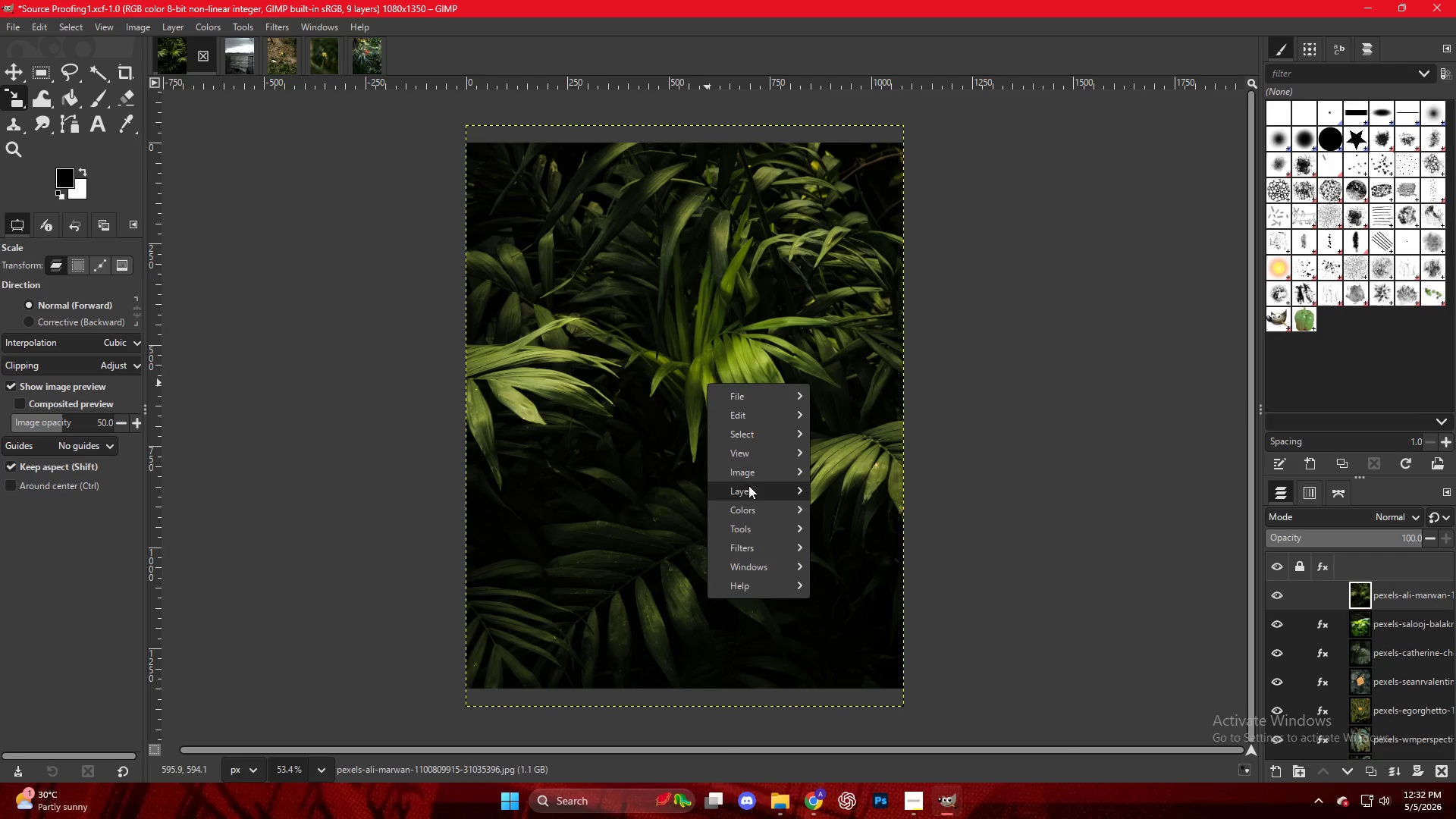 
left_click([878, 375])
 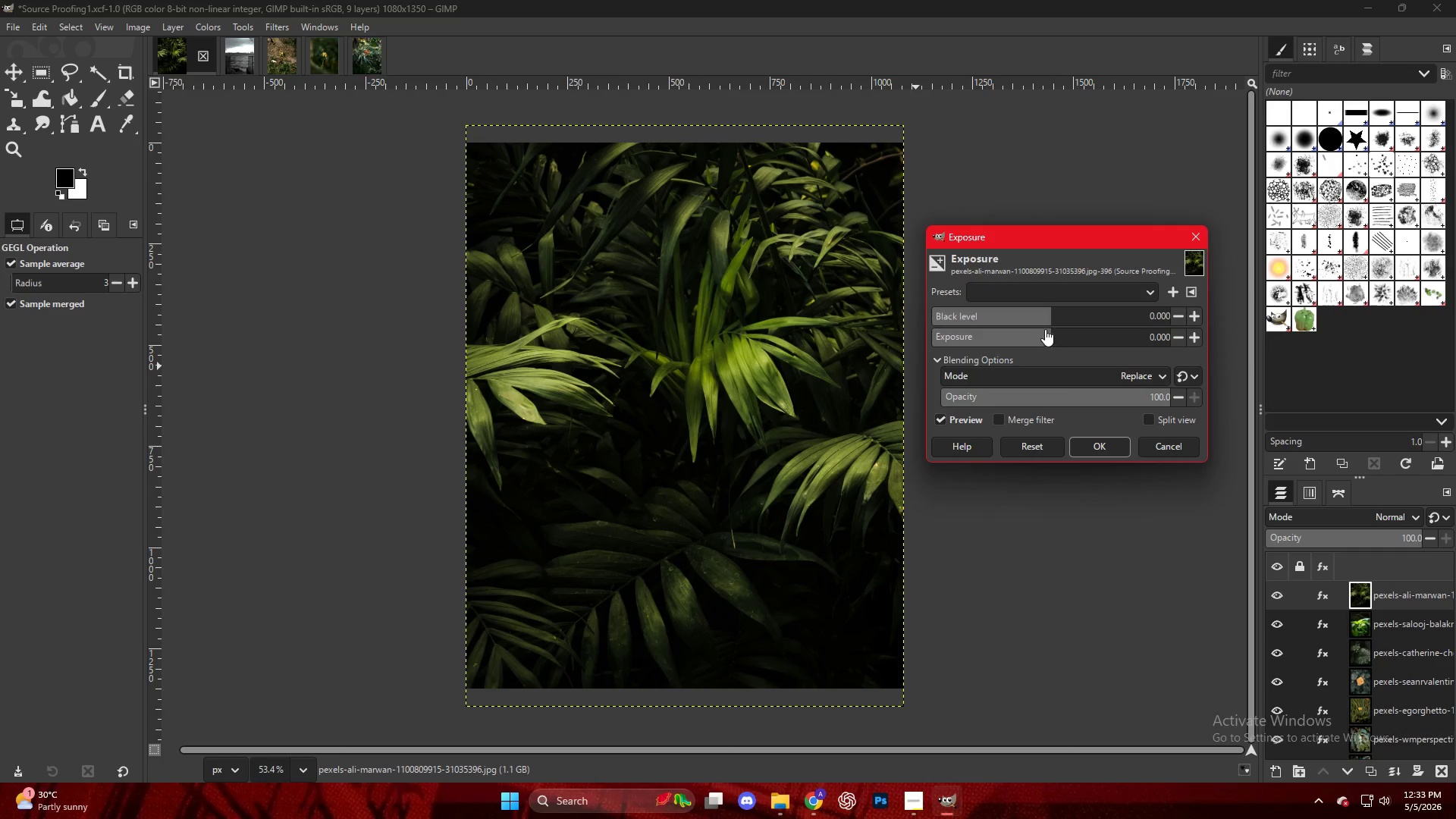 
left_click_drag(start_coordinate=[1053, 337], to_coordinate=[1067, 343])
 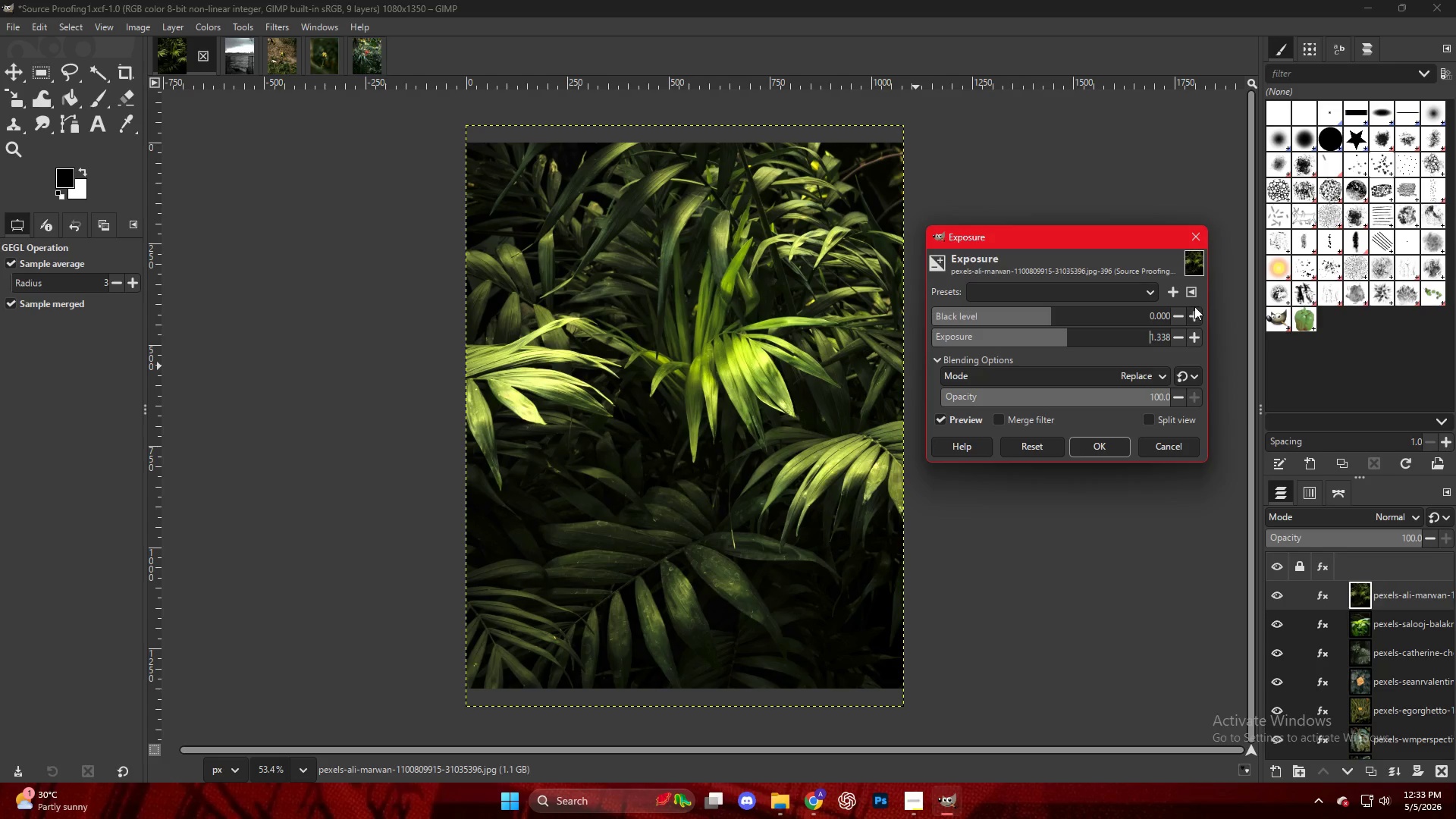 
left_click([1197, 313])
 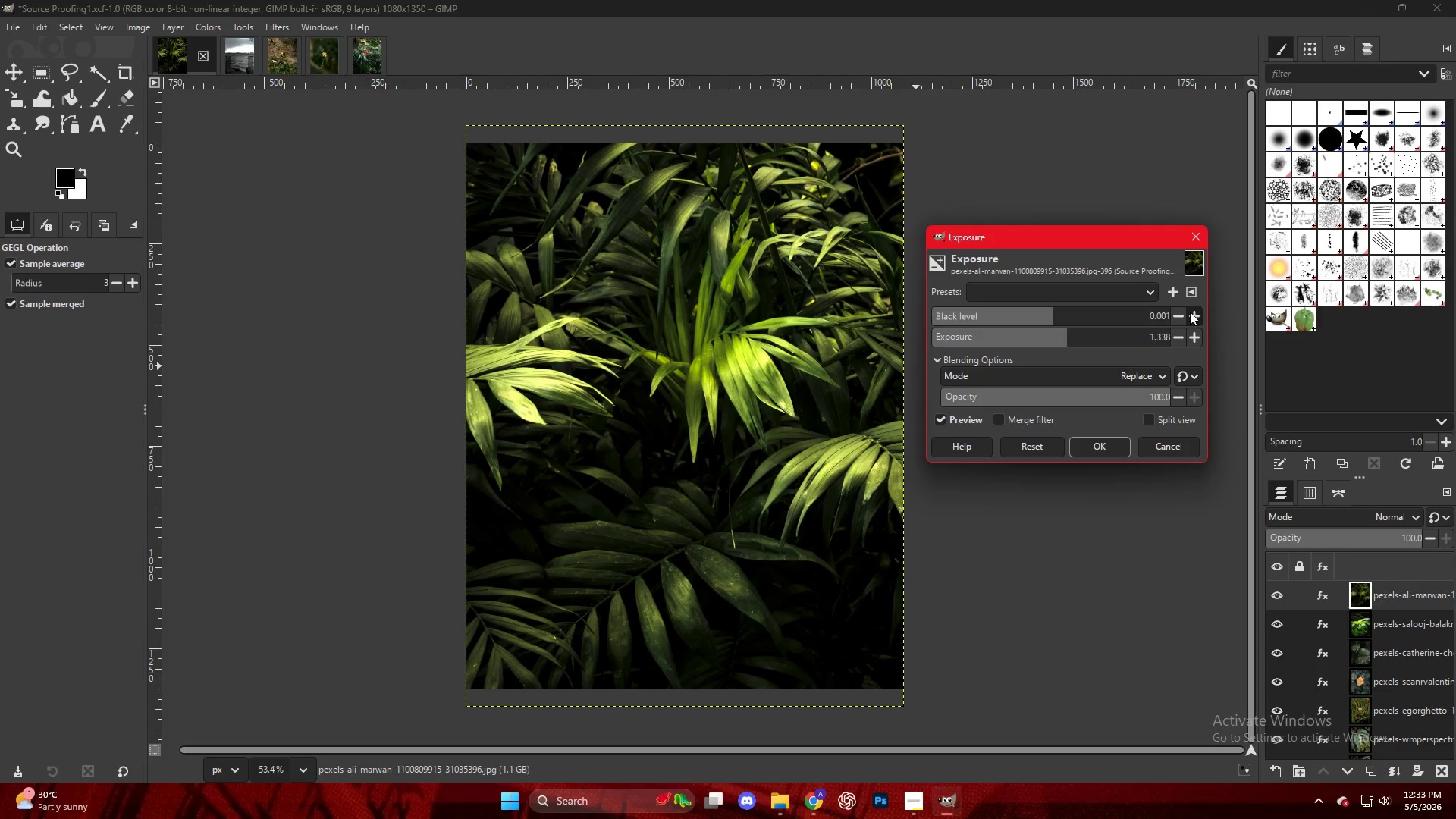 
left_click([1184, 309])
 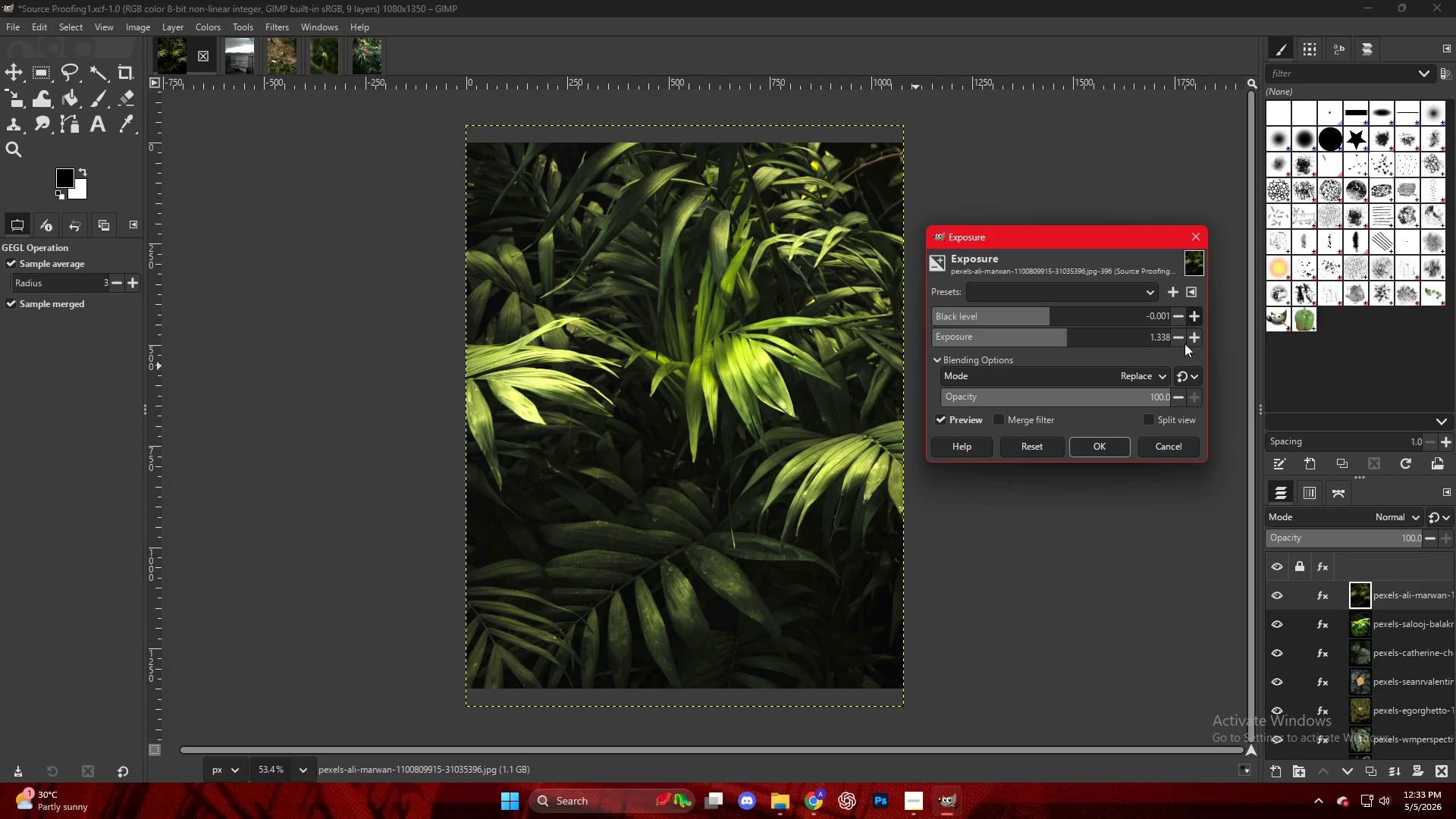 
left_click([1101, 449])
 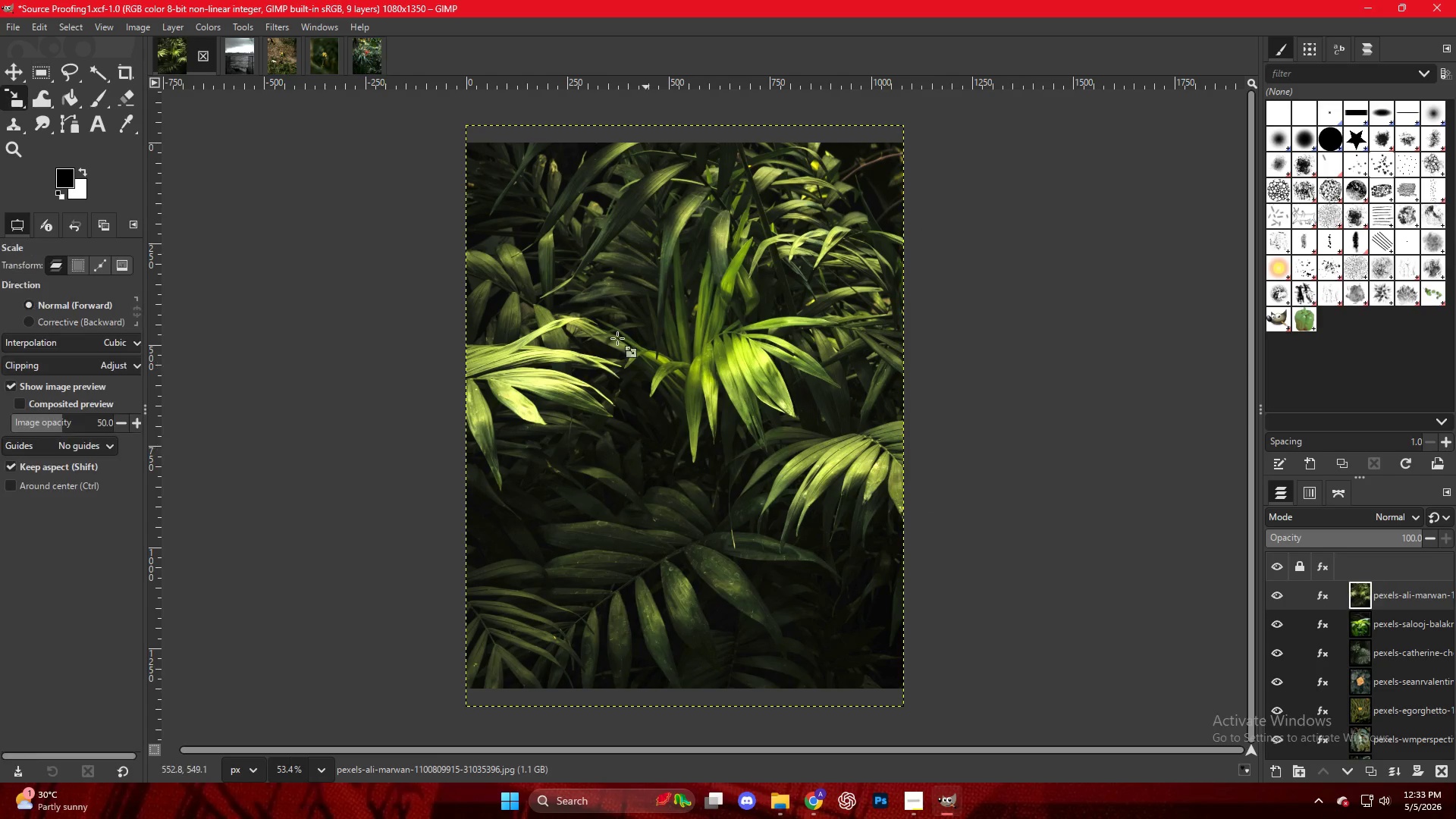 
right_click([598, 325])
 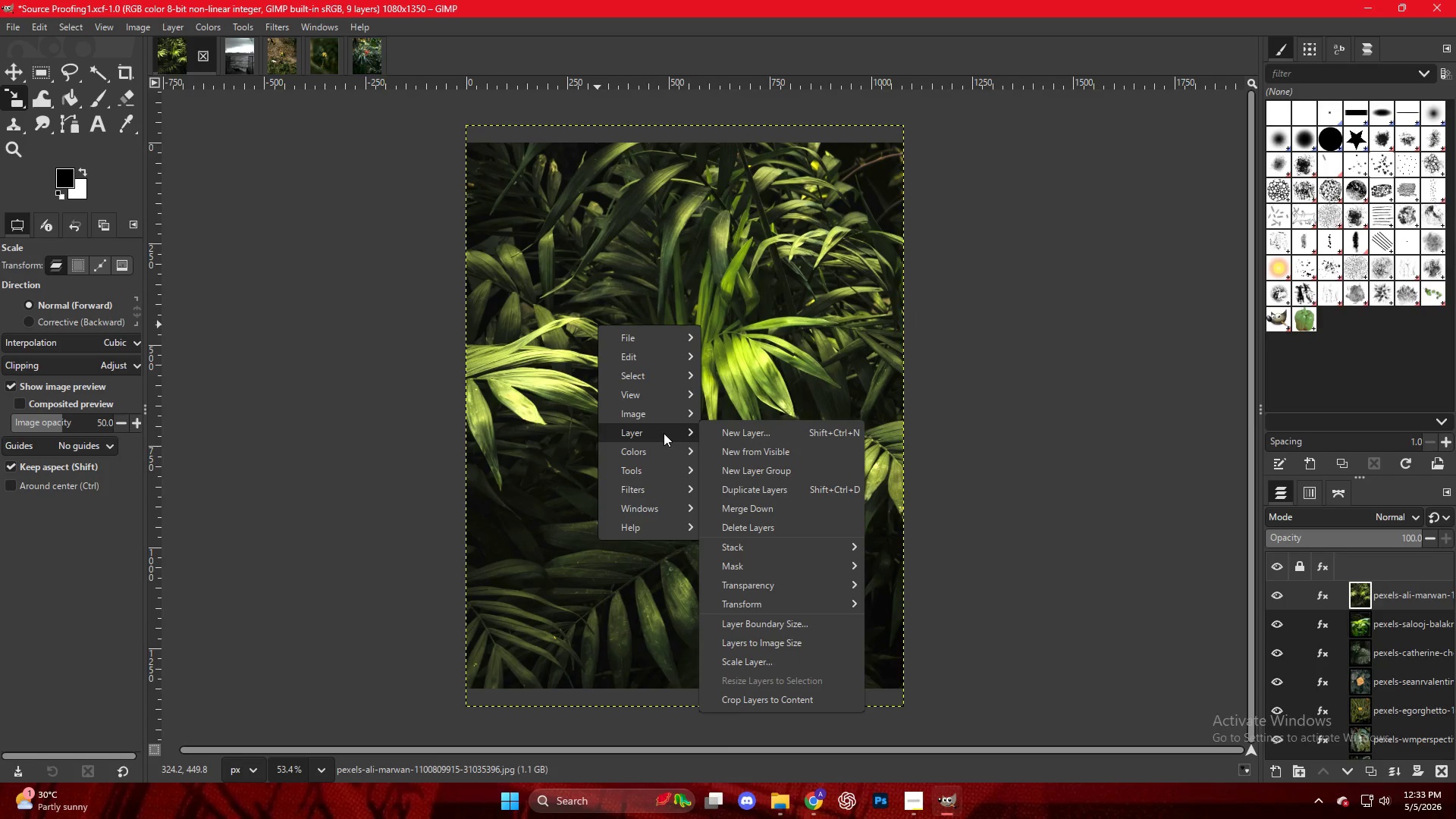 
wait(9.66)
 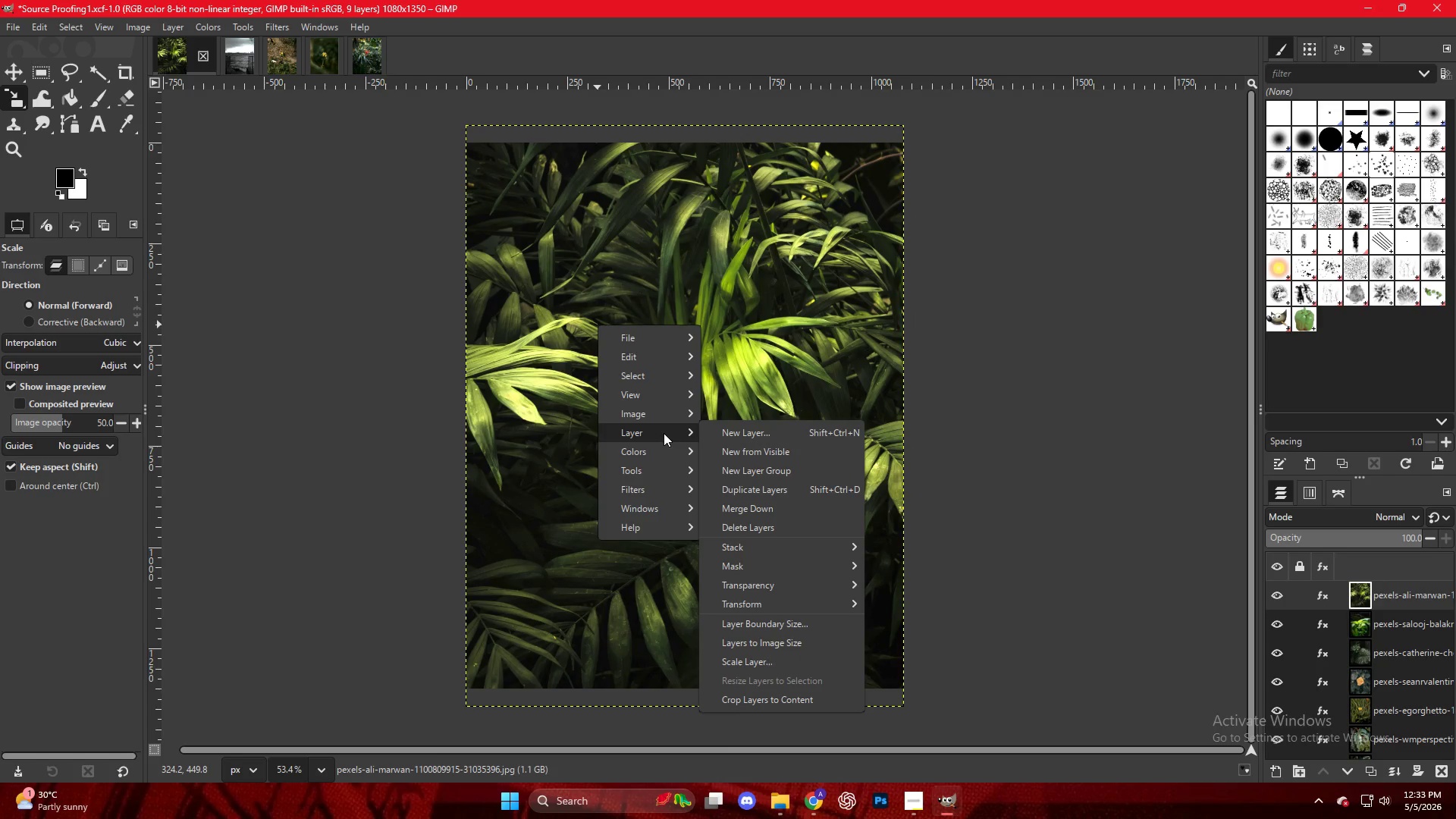 
left_click_drag(start_coordinate=[1052, 391], to_coordinate=[1014, 398])
 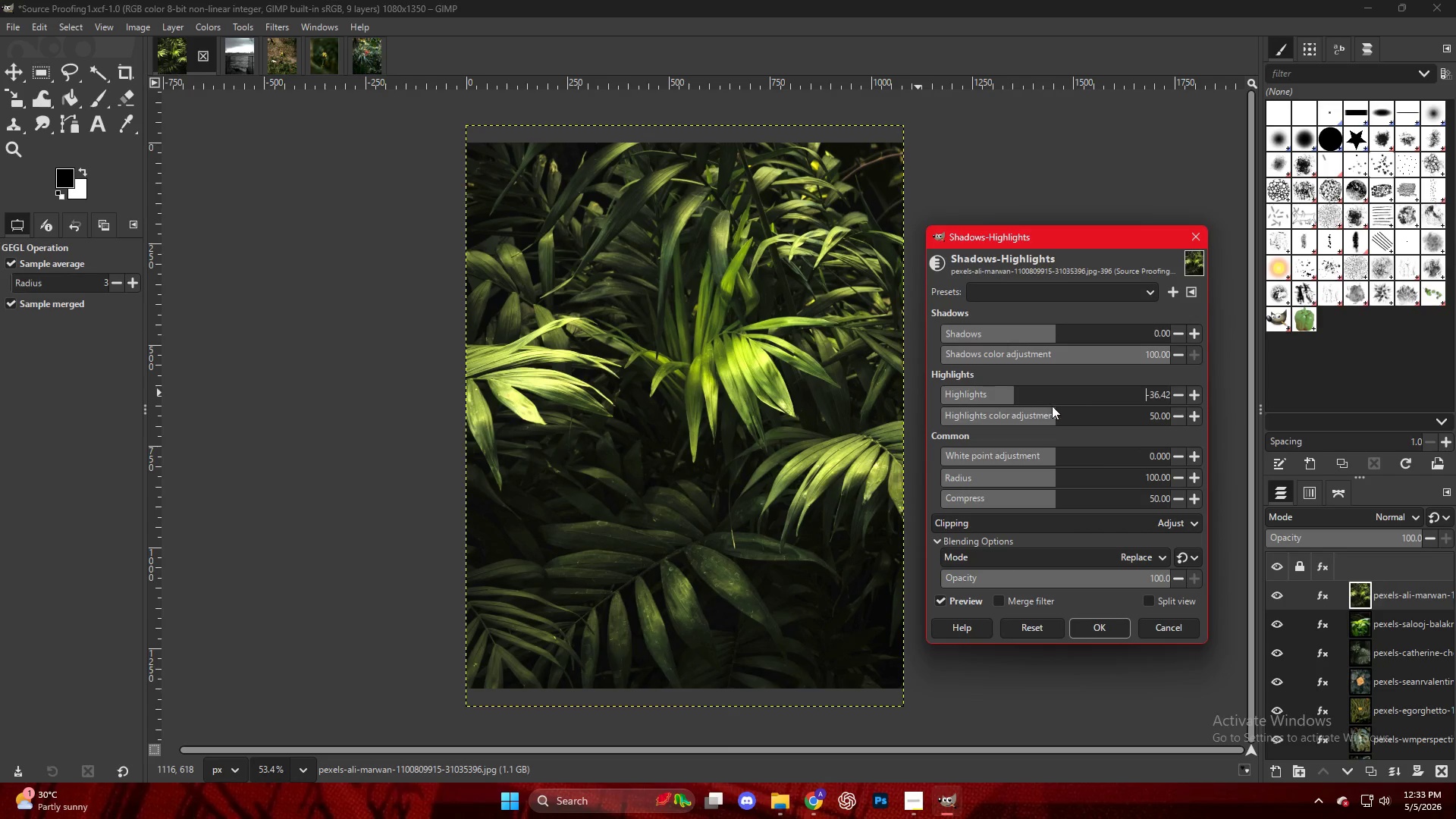 
key(Control+Z)
 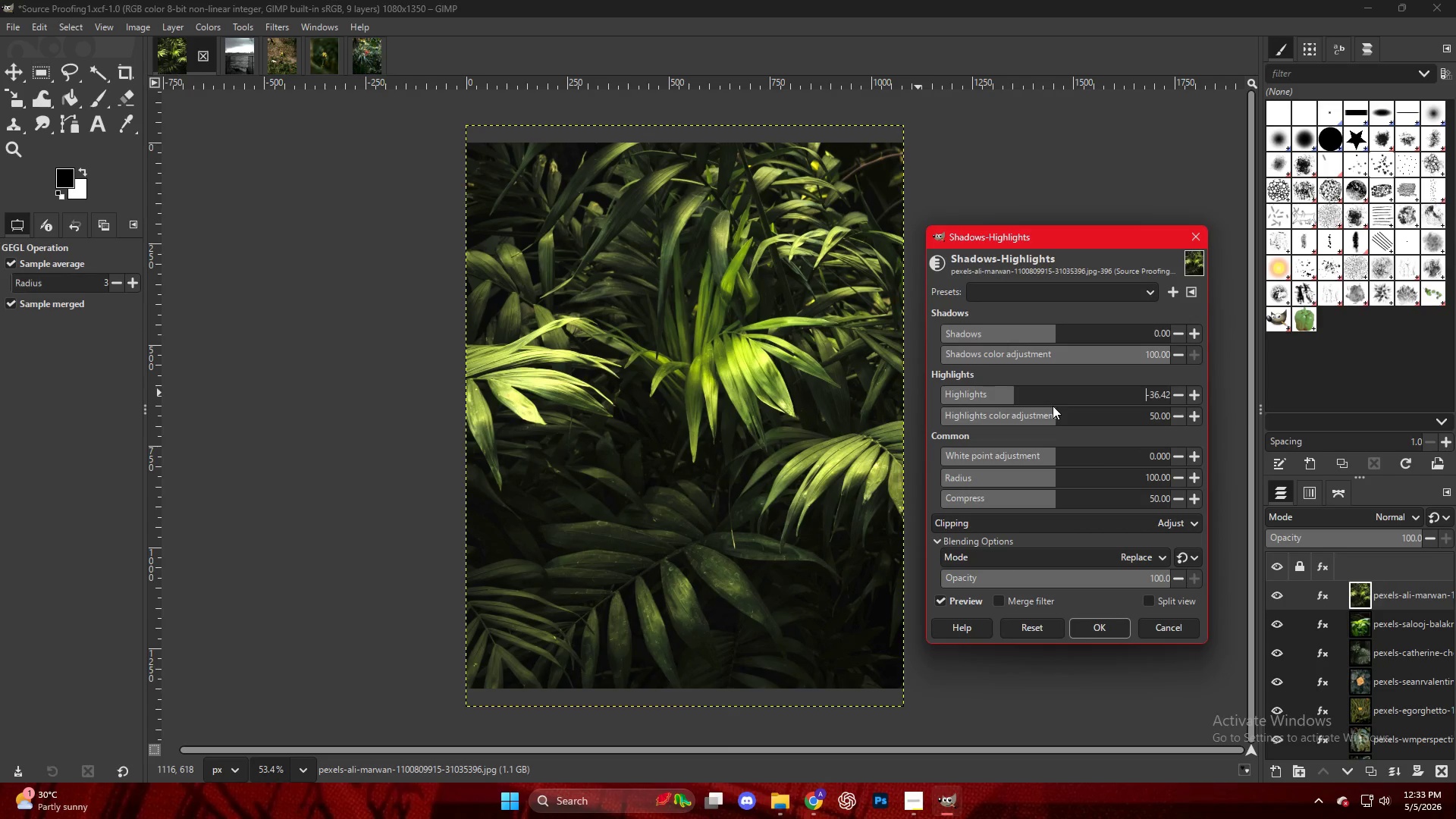 
key(Control+Z)
 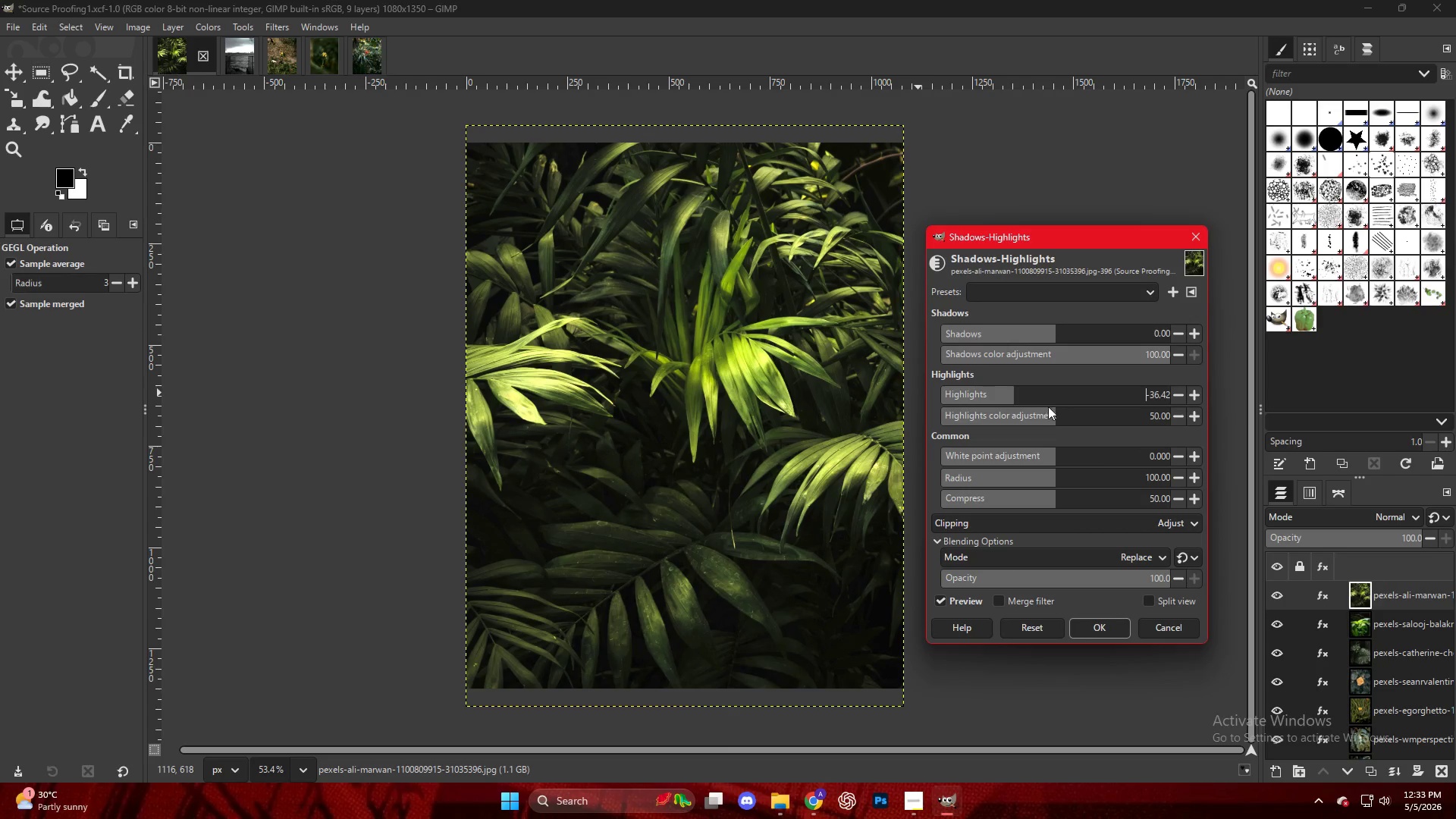 
left_click_drag(start_coordinate=[1046, 410], to_coordinate=[1011, 411])
 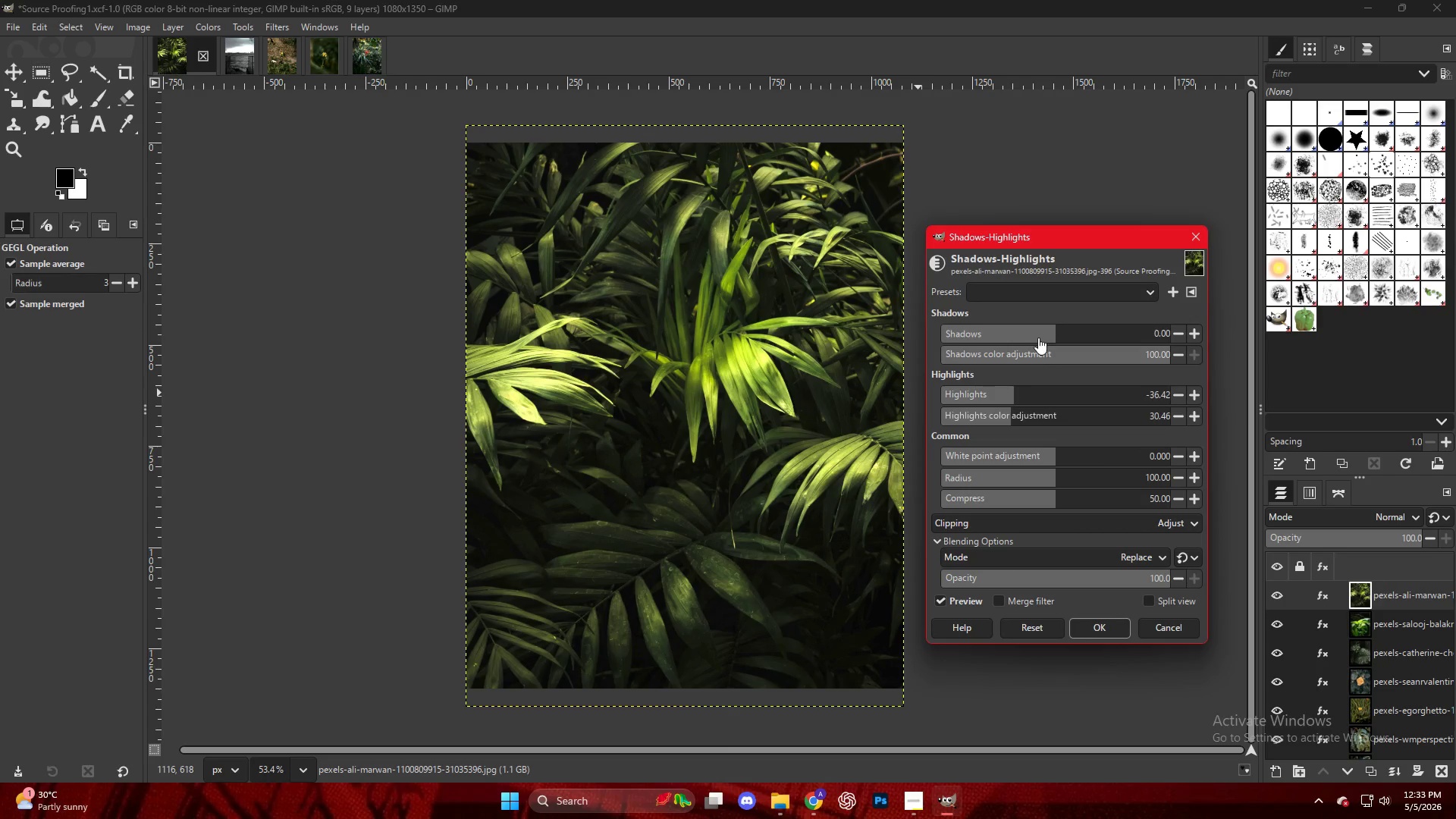 
left_click_drag(start_coordinate=[1039, 335], to_coordinate=[1107, 346])
 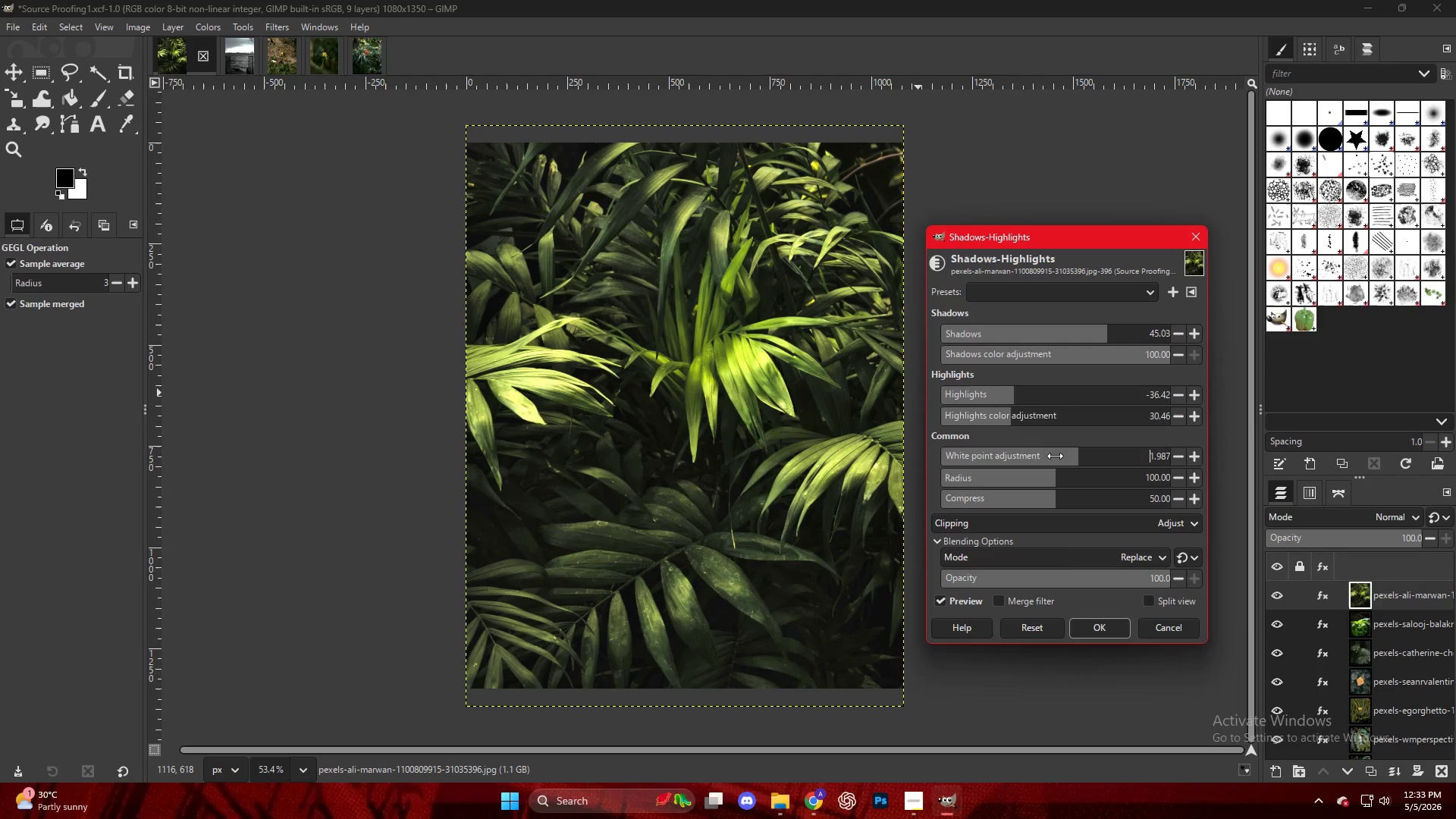 
left_click_drag(start_coordinate=[1057, 456], to_coordinate=[974, 453])
 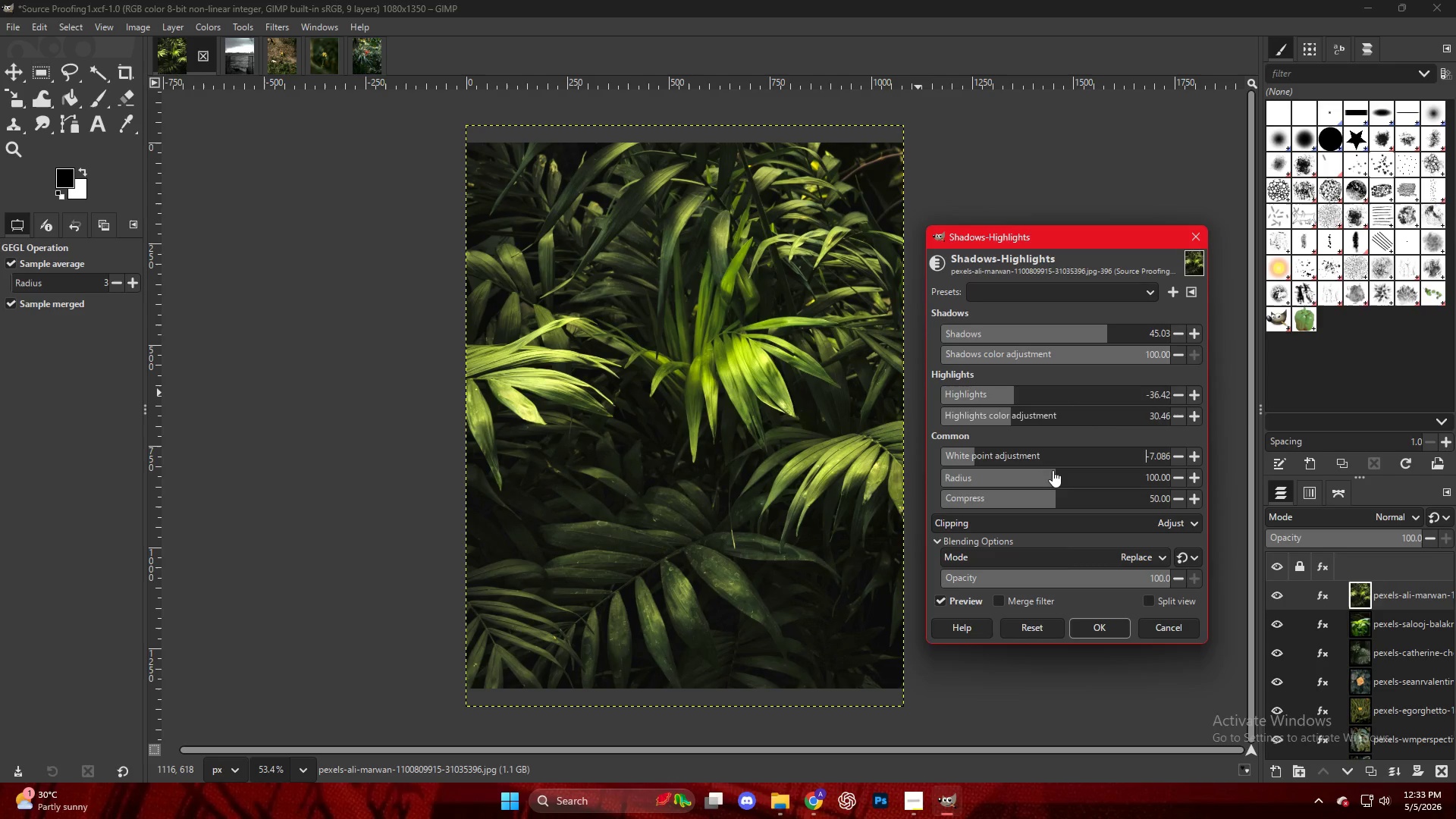 
left_click_drag(start_coordinate=[1053, 471], to_coordinate=[999, 476])
 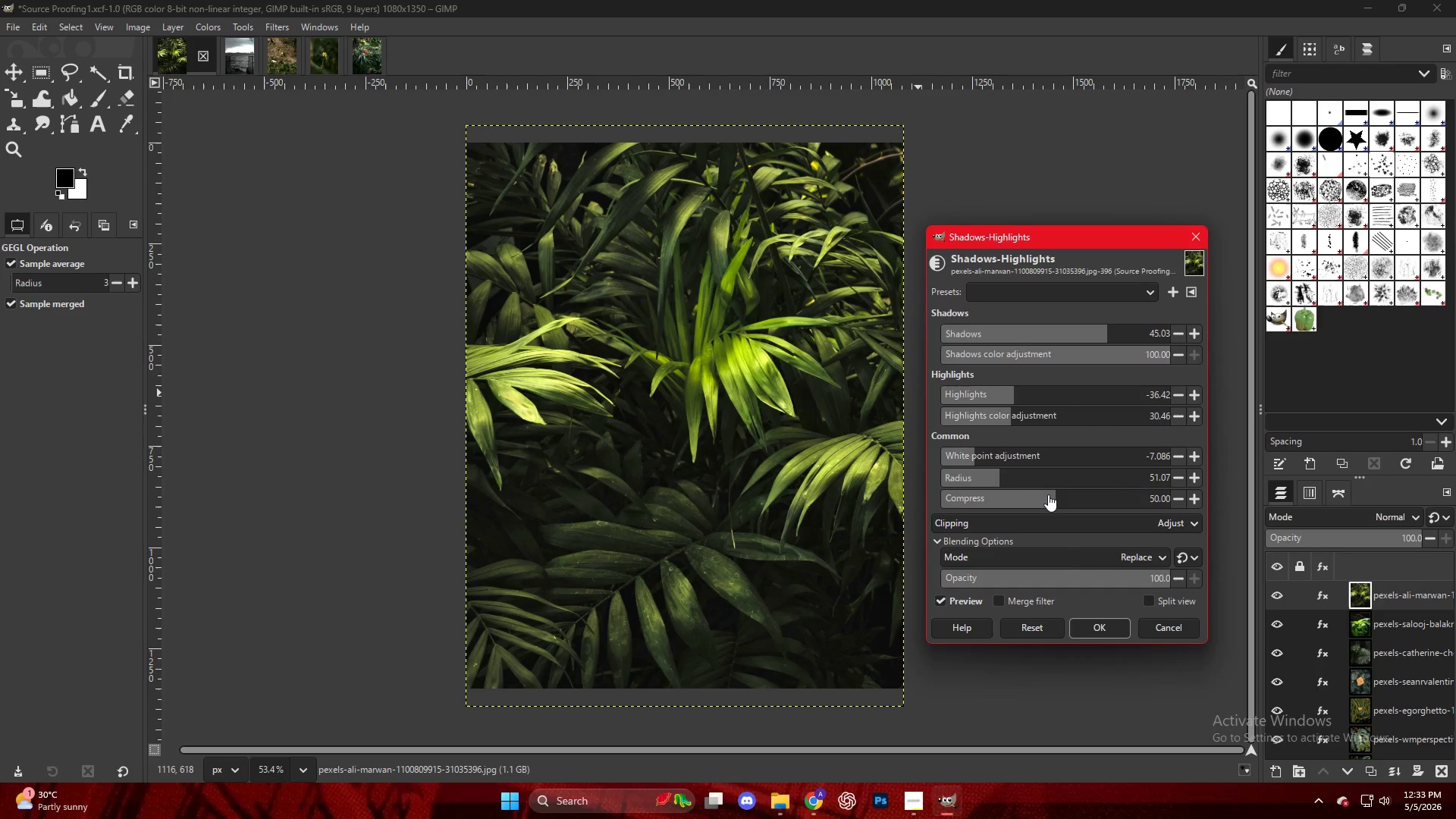 
left_click_drag(start_coordinate=[1049, 494], to_coordinate=[1038, 500])
 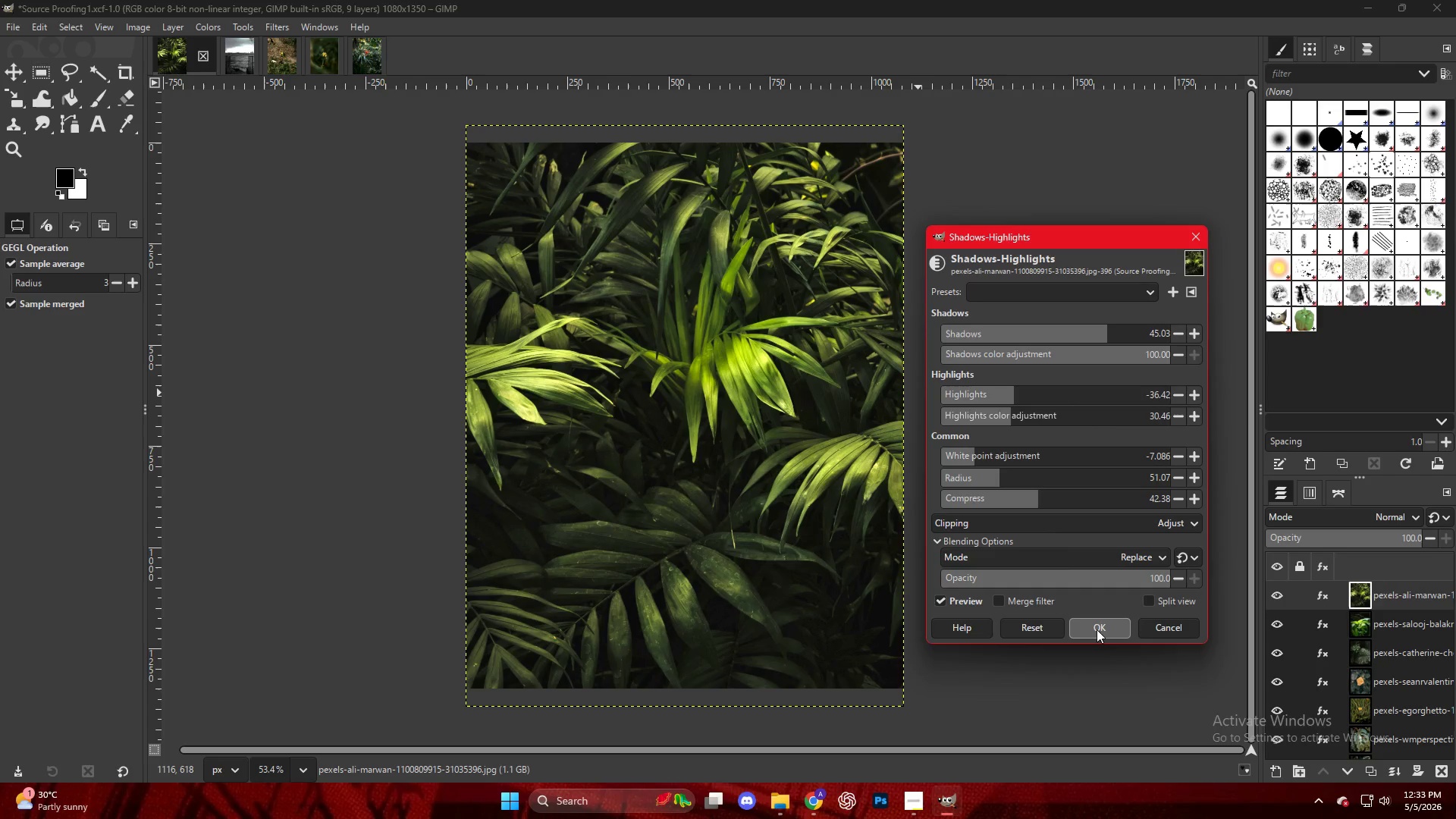 
left_click([1100, 630])
 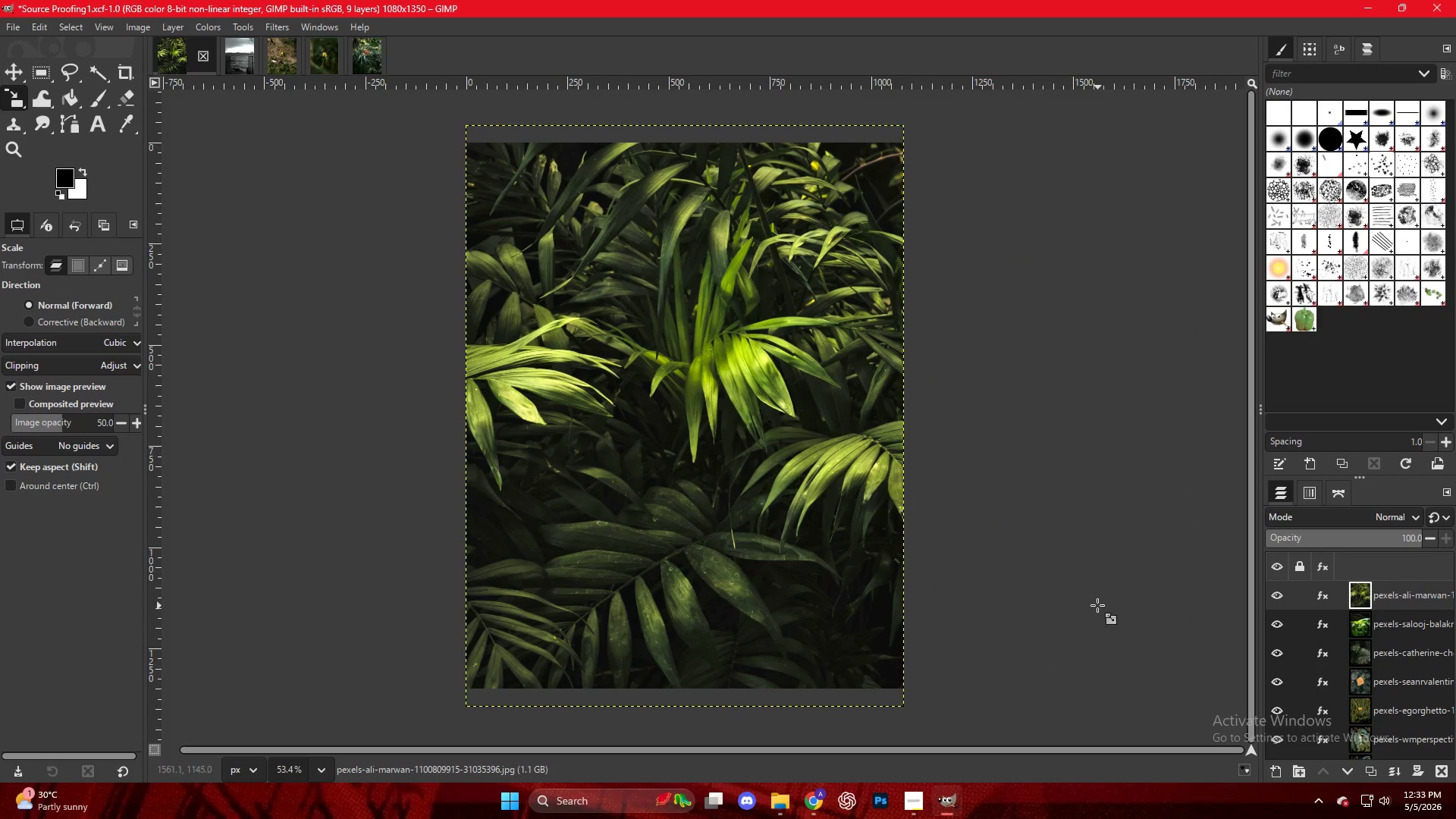 
hold_key(key=ControlLeft, duration=0.58)
scroll: coordinate [653, 375], scroll_direction: up, amount: 10.0
 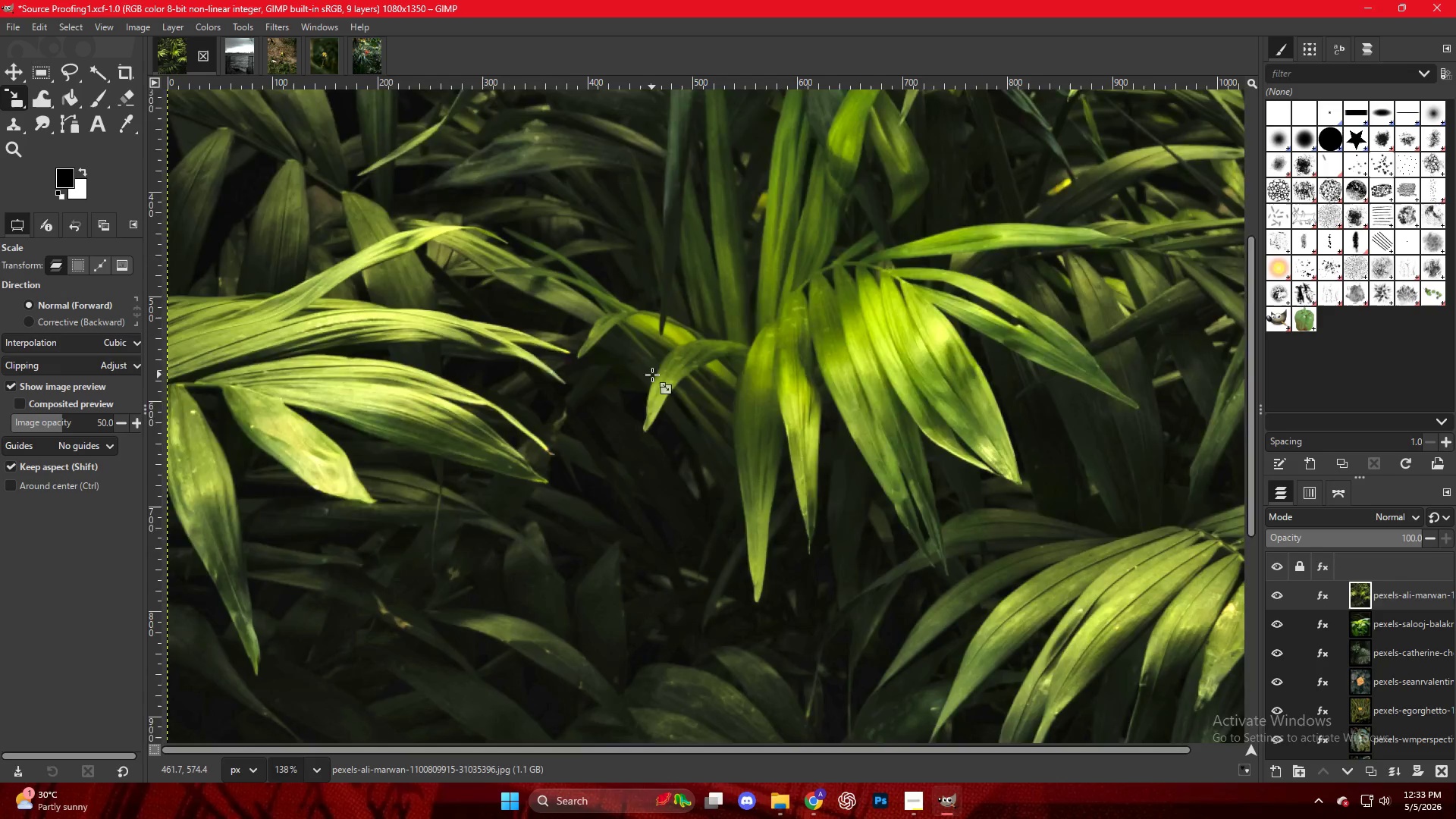 
hold_key(key=ControlLeft, duration=0.58)
scroll: coordinate [683, 377], scroll_direction: down, amount: 9.0
 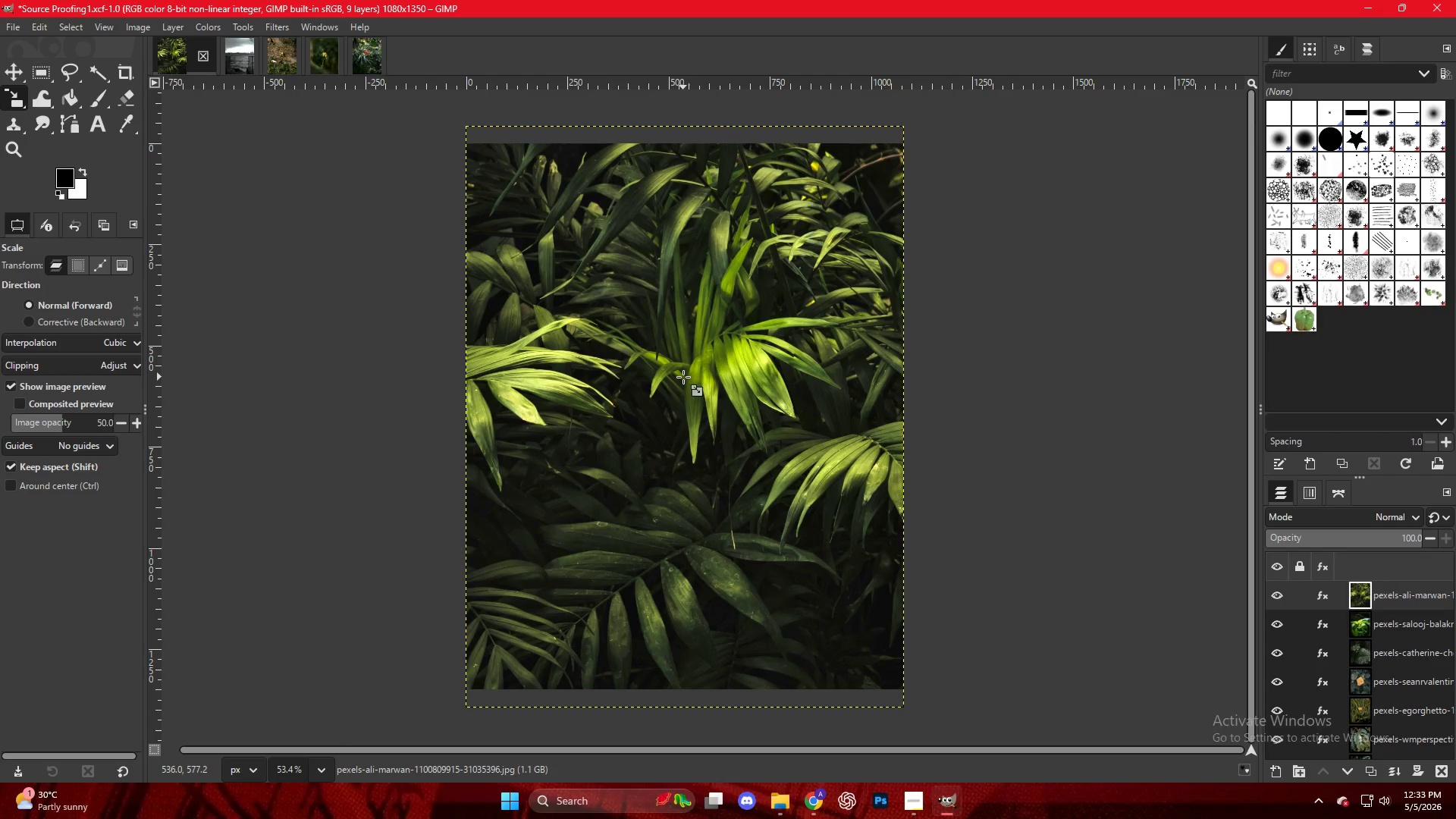 
key(Control+Shift+E)
 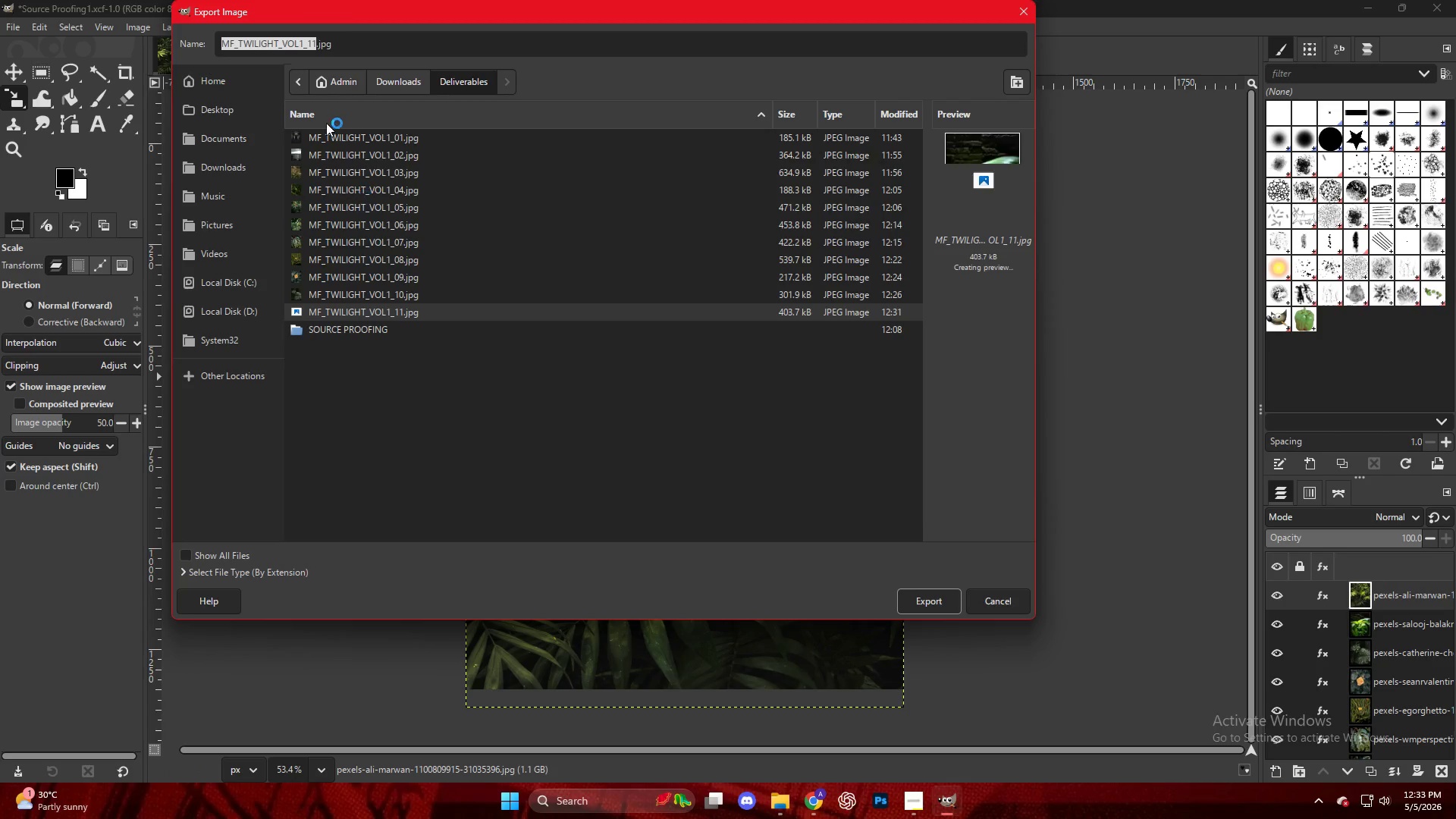 
left_click([315, 43])
 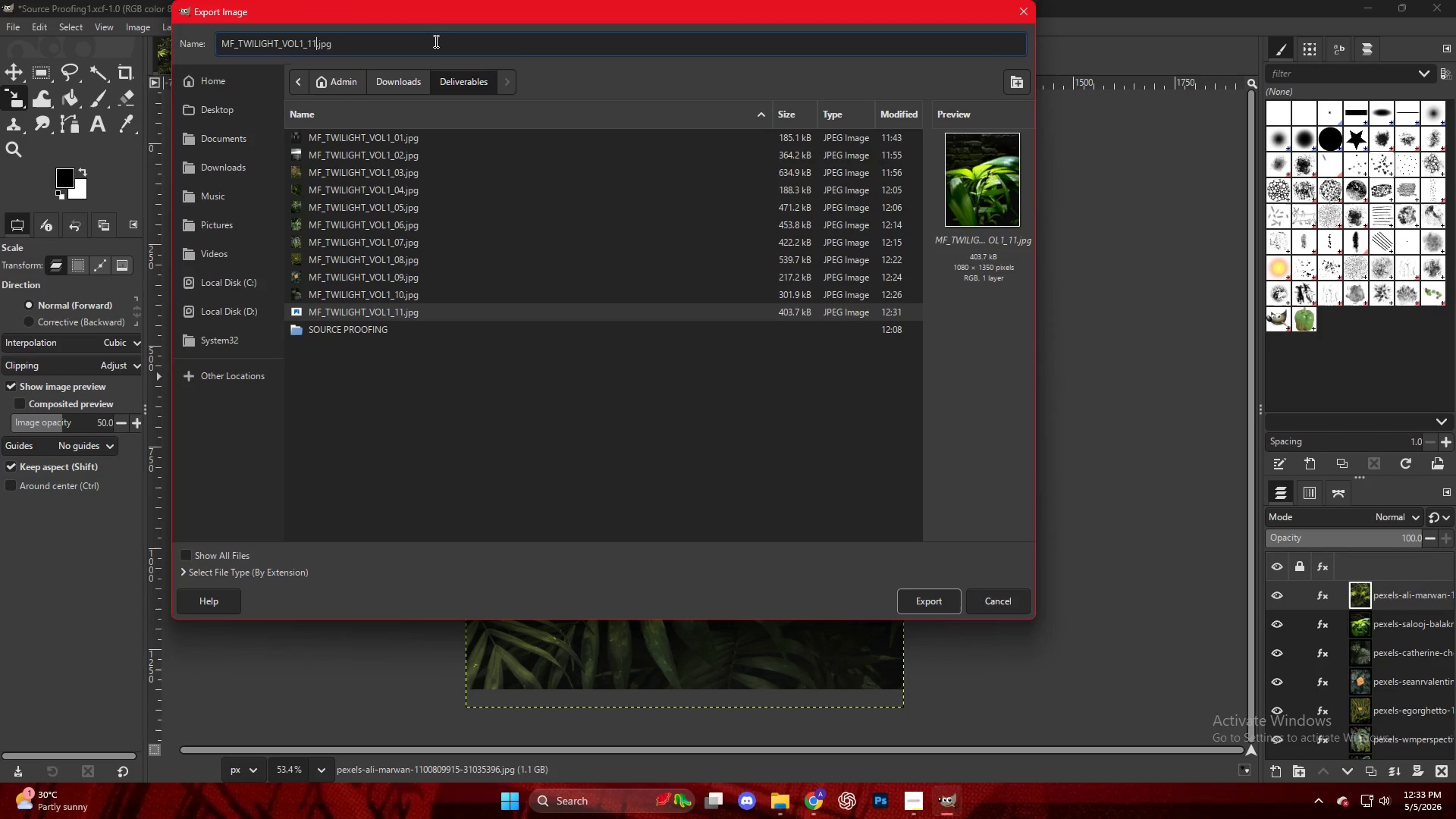 
key(Backspace)
 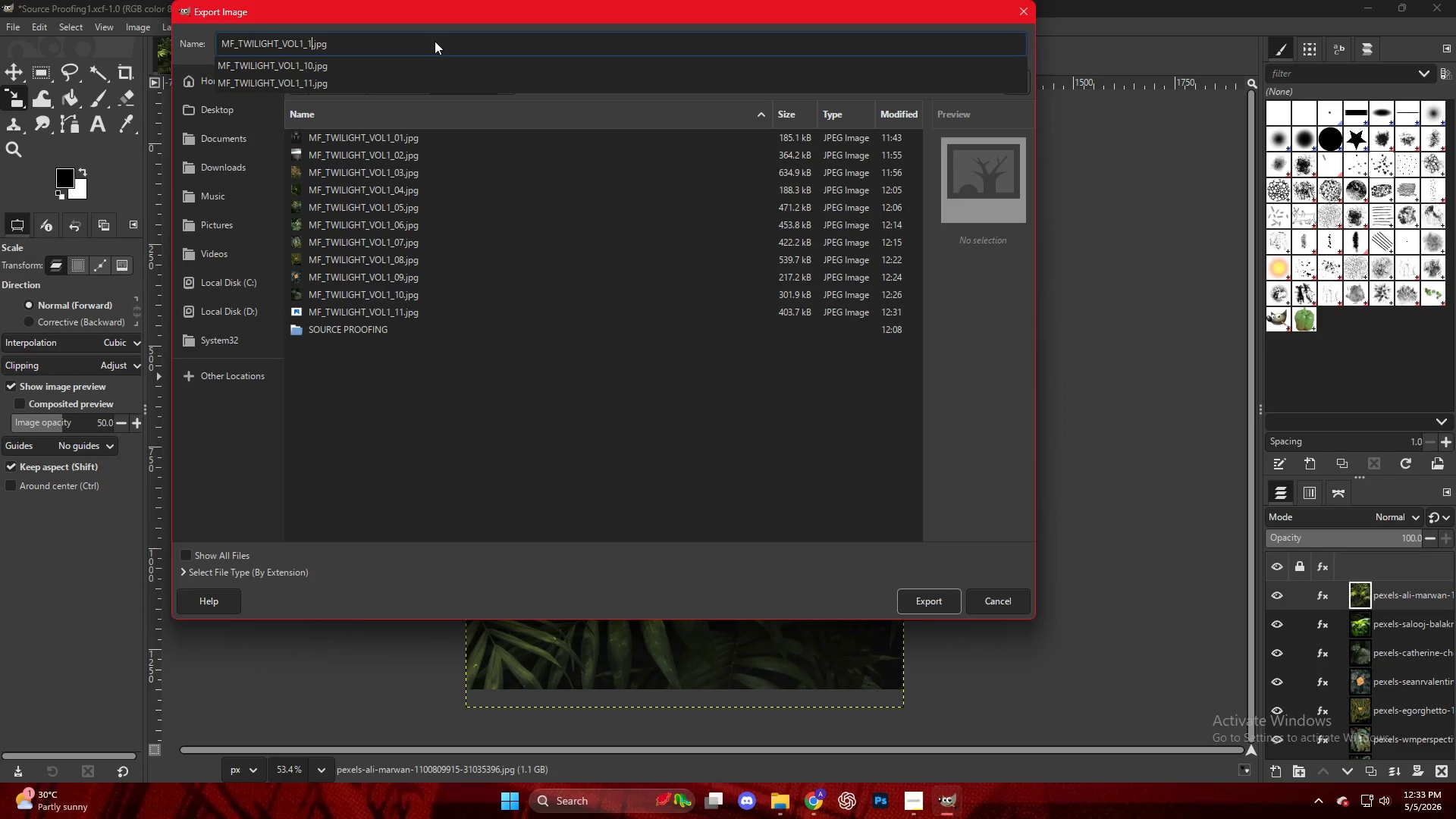 
key(Numpad3)
 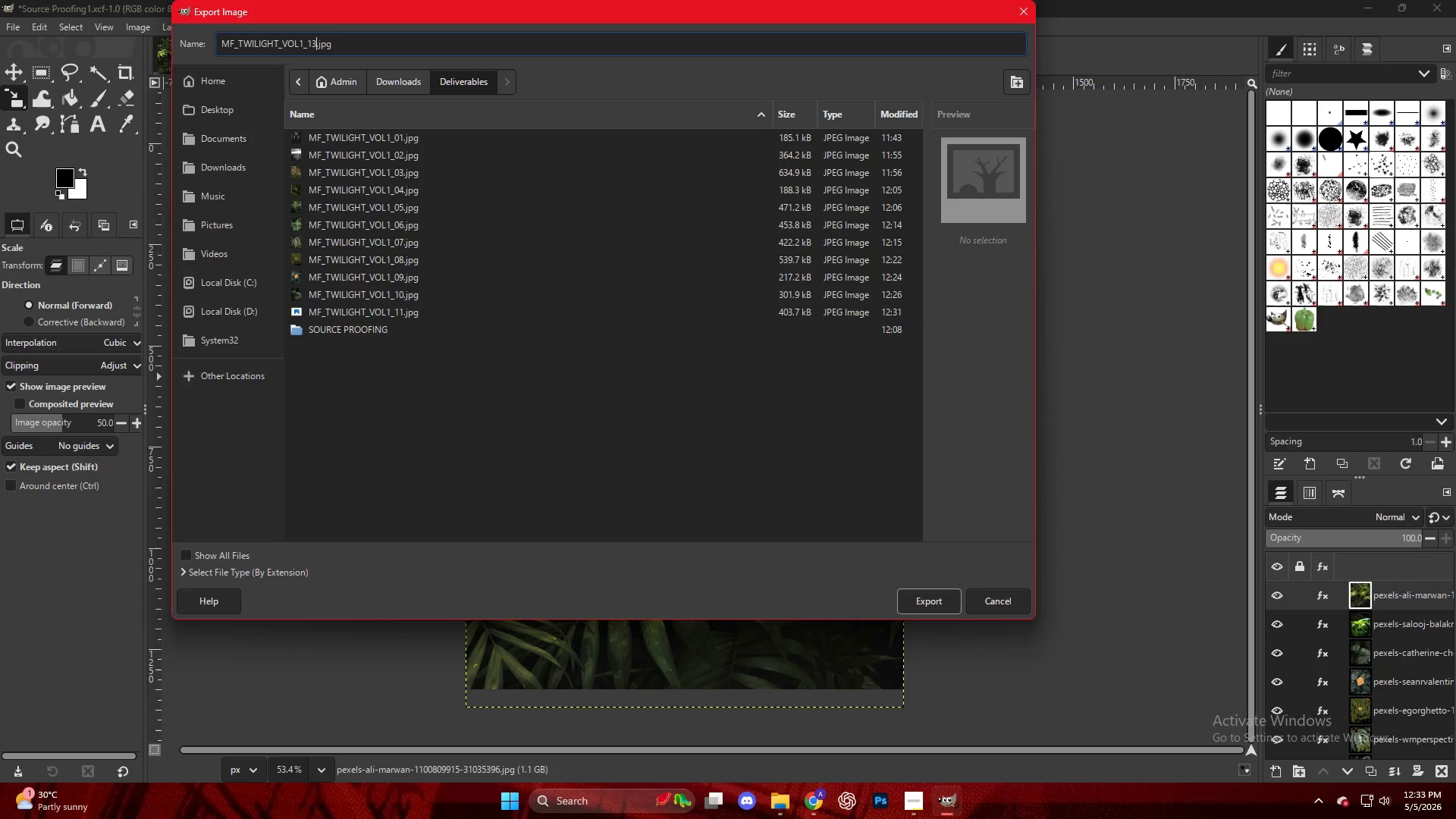 
key(Backspace)
 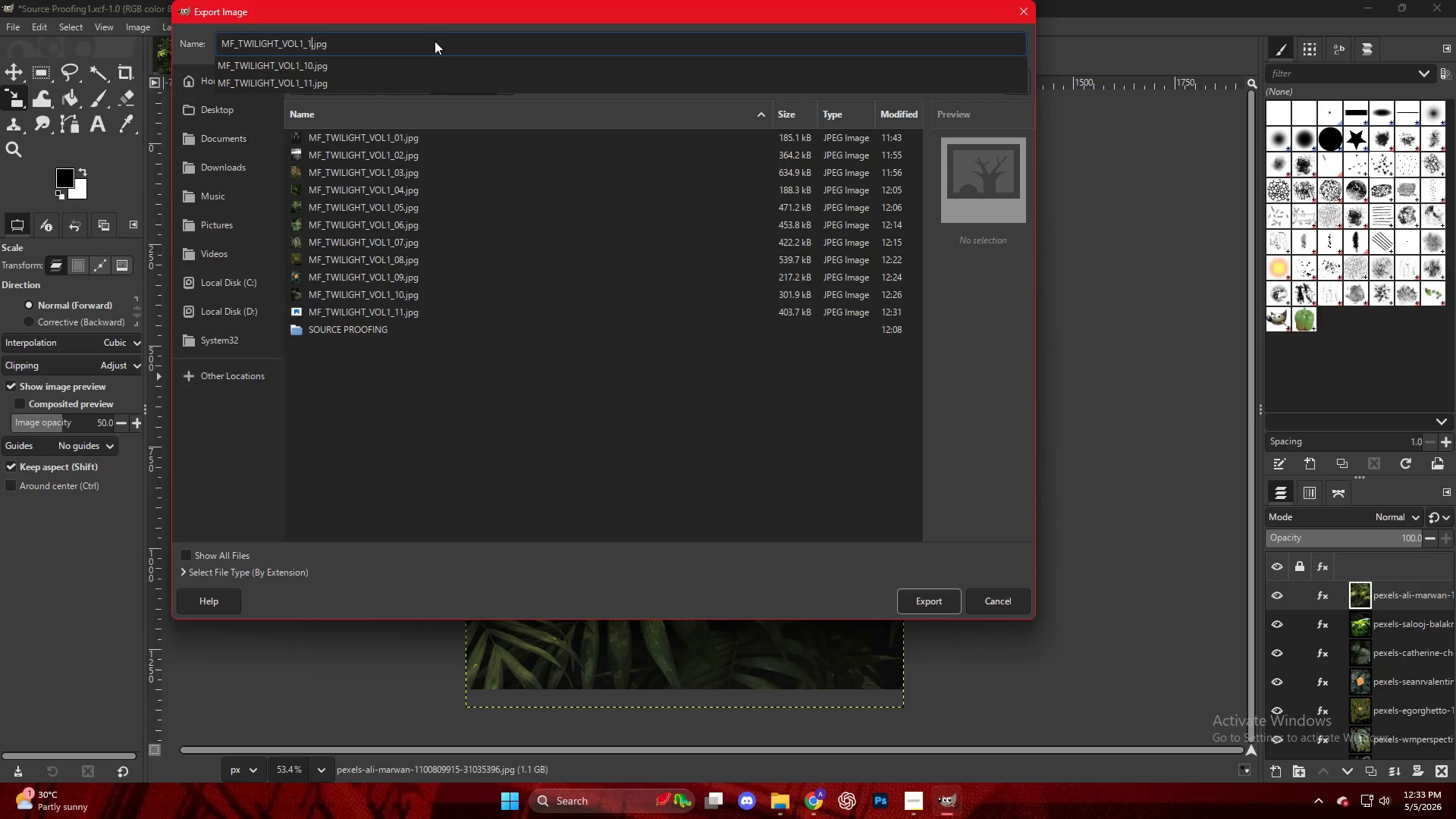 
key(Numpad2)
 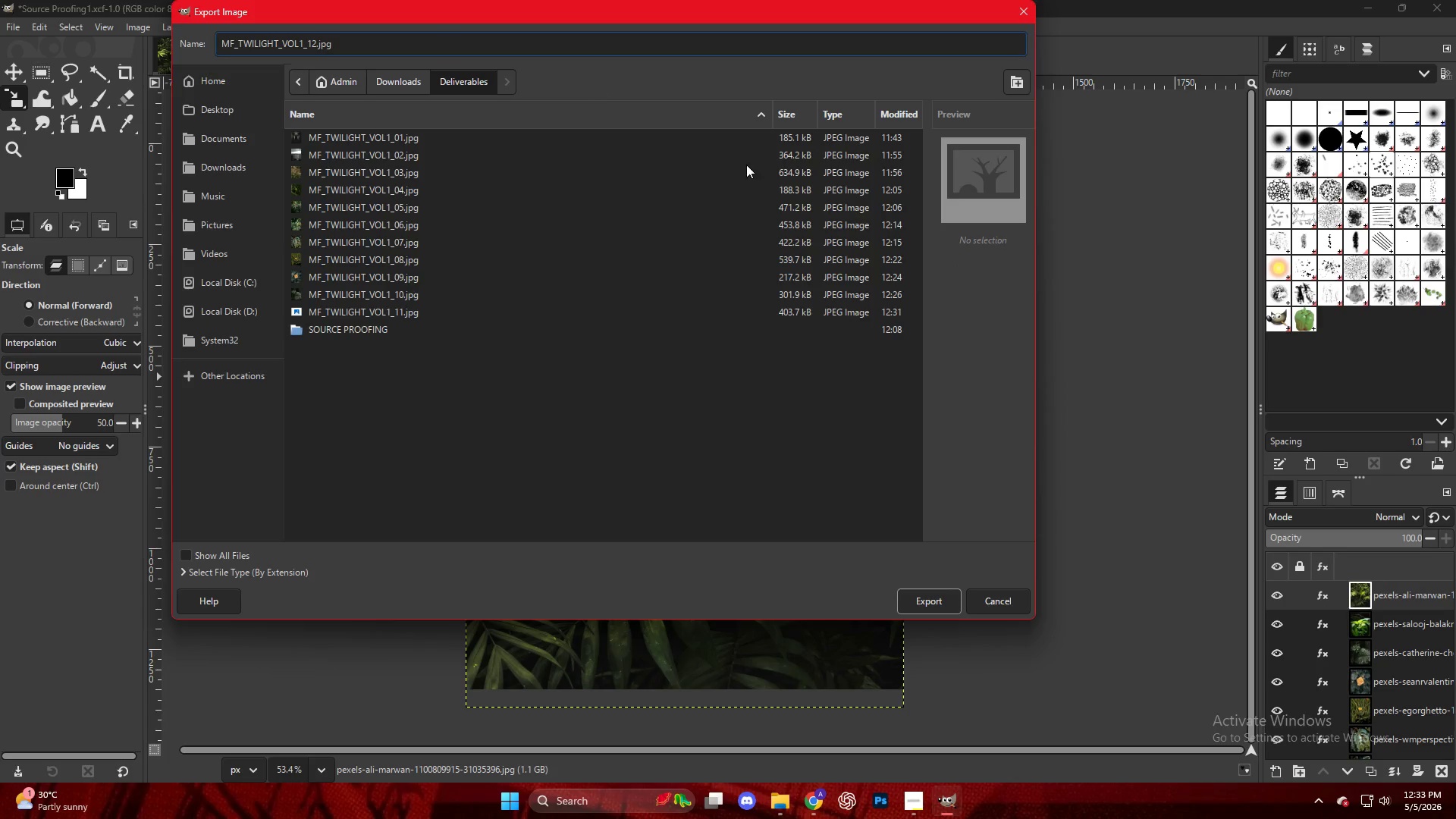 
left_click([207, 570])
 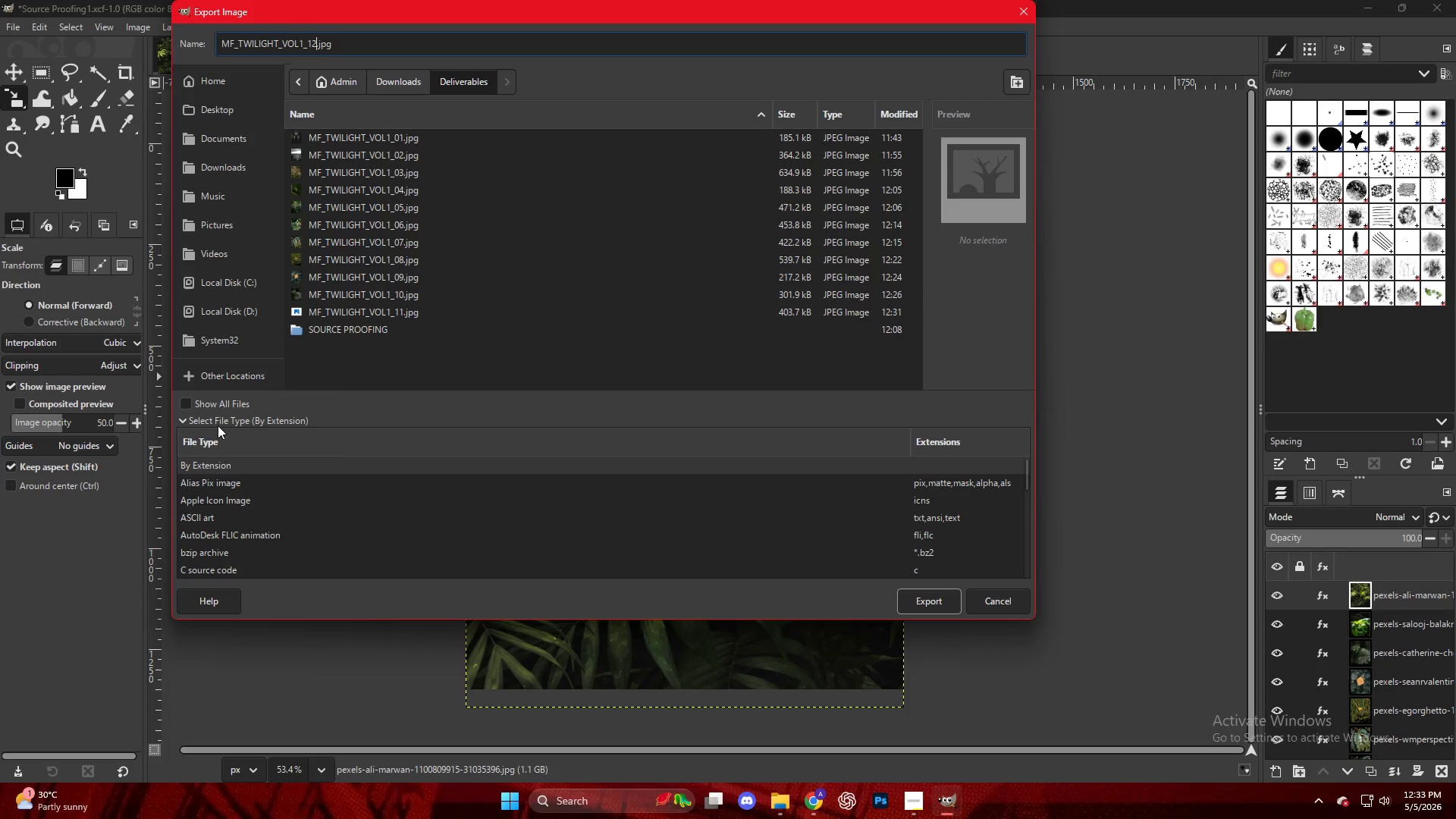 
left_click([206, 403])
 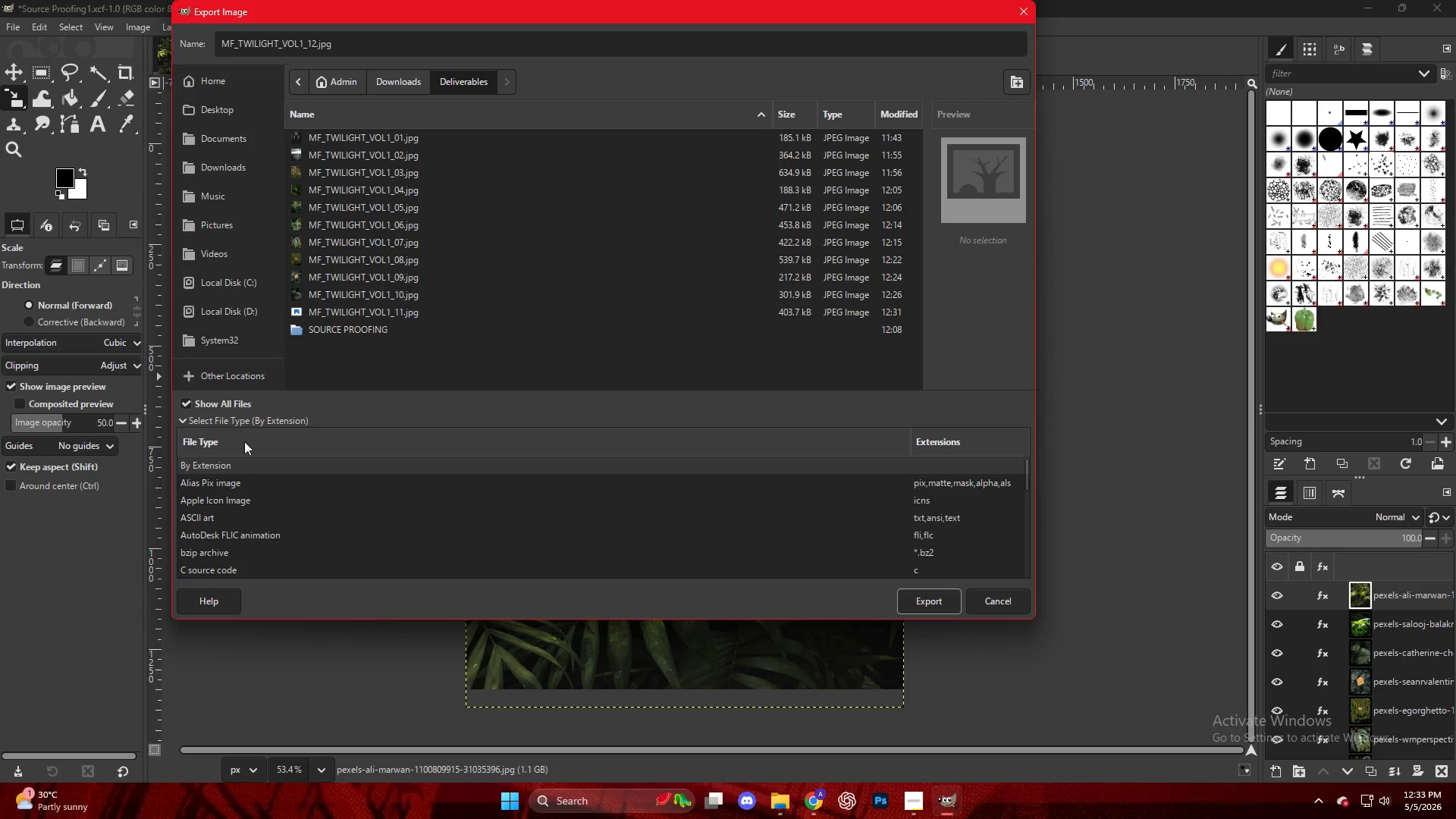 
scroll: coordinate [248, 536], scroll_direction: down, amount: 33.0
 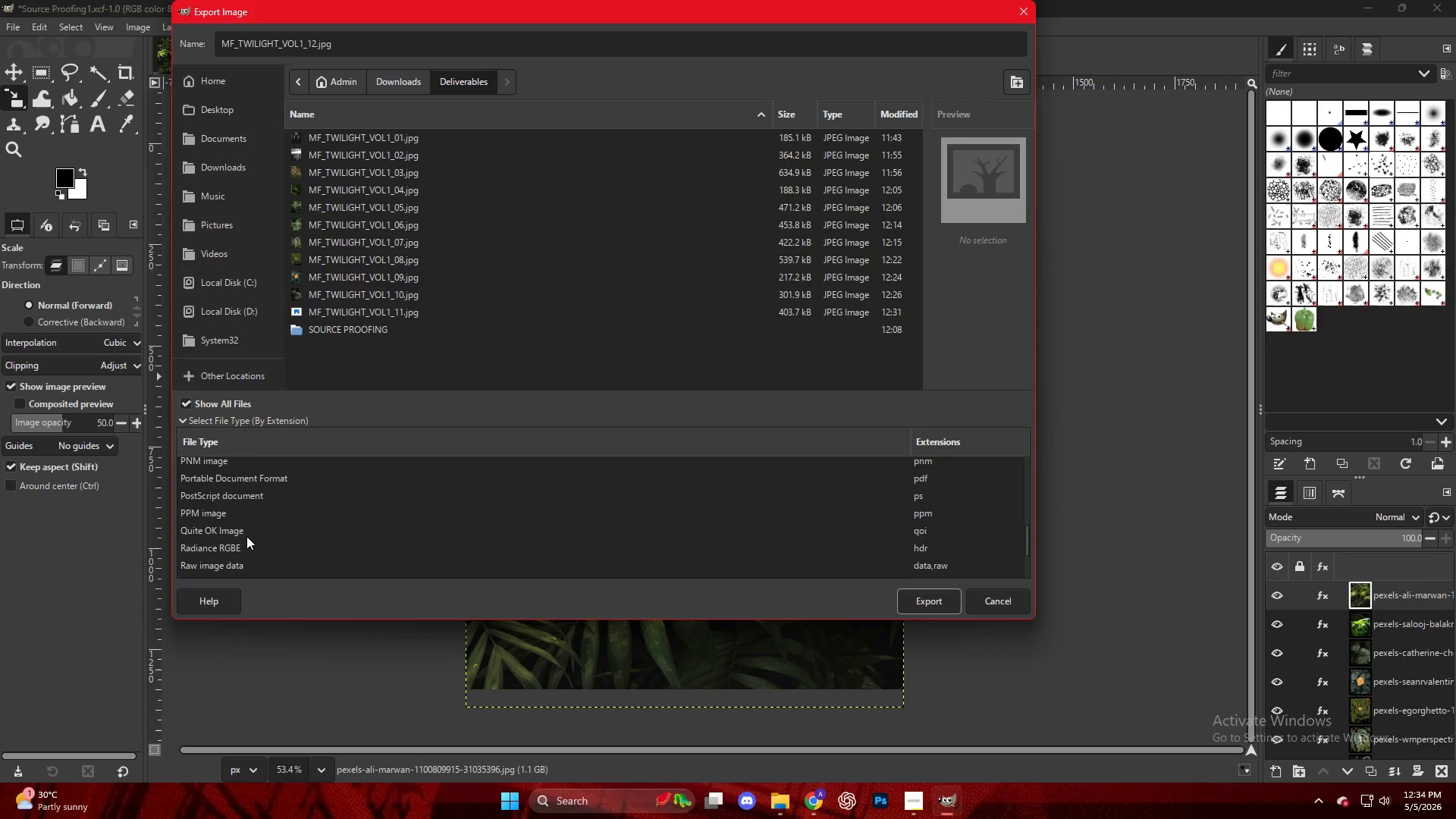 
scroll: coordinate [243, 541], scroll_direction: up, amount: 17.0
 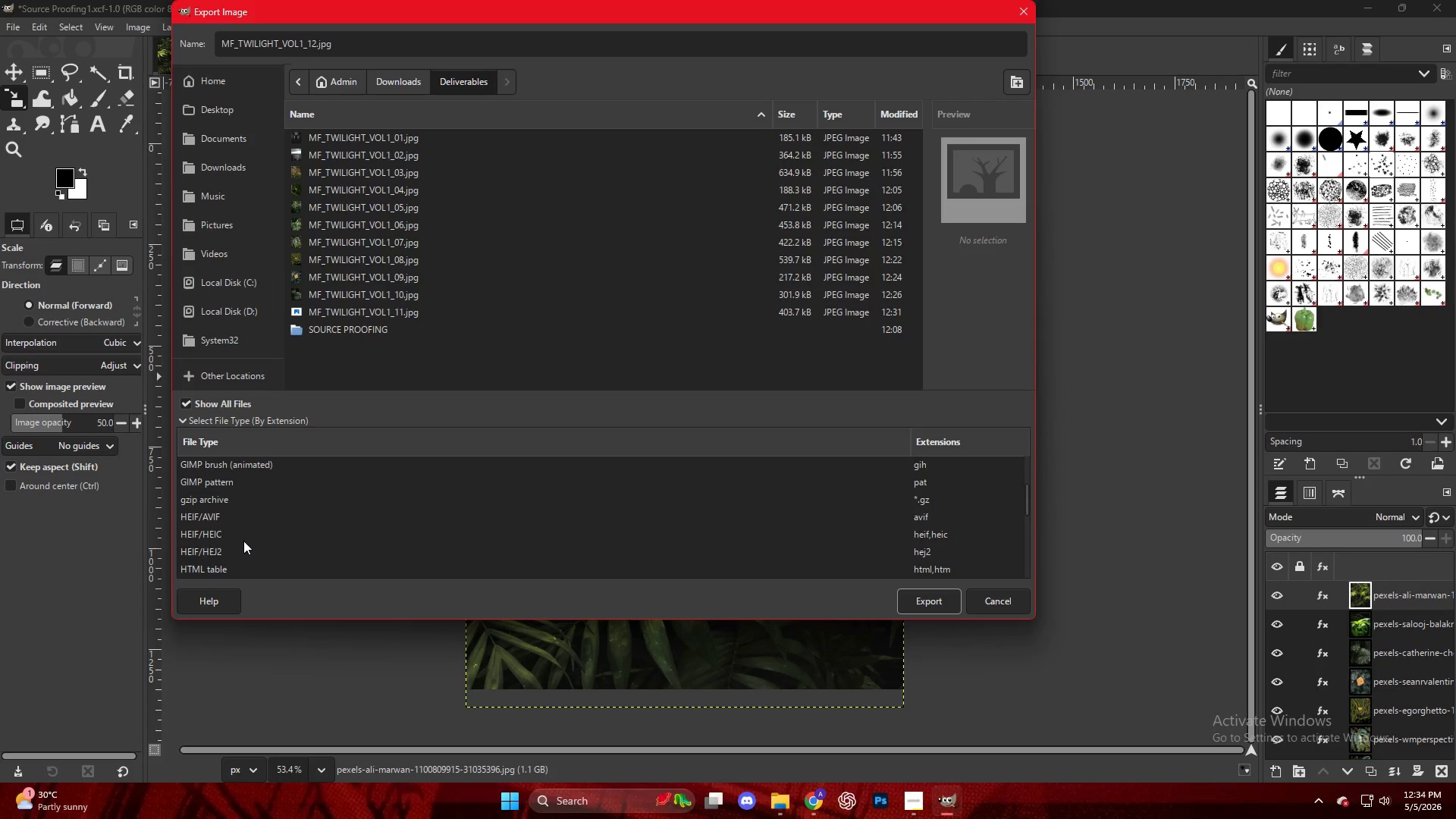 
scroll: coordinate [243, 541], scroll_direction: down, amount: 5.0
 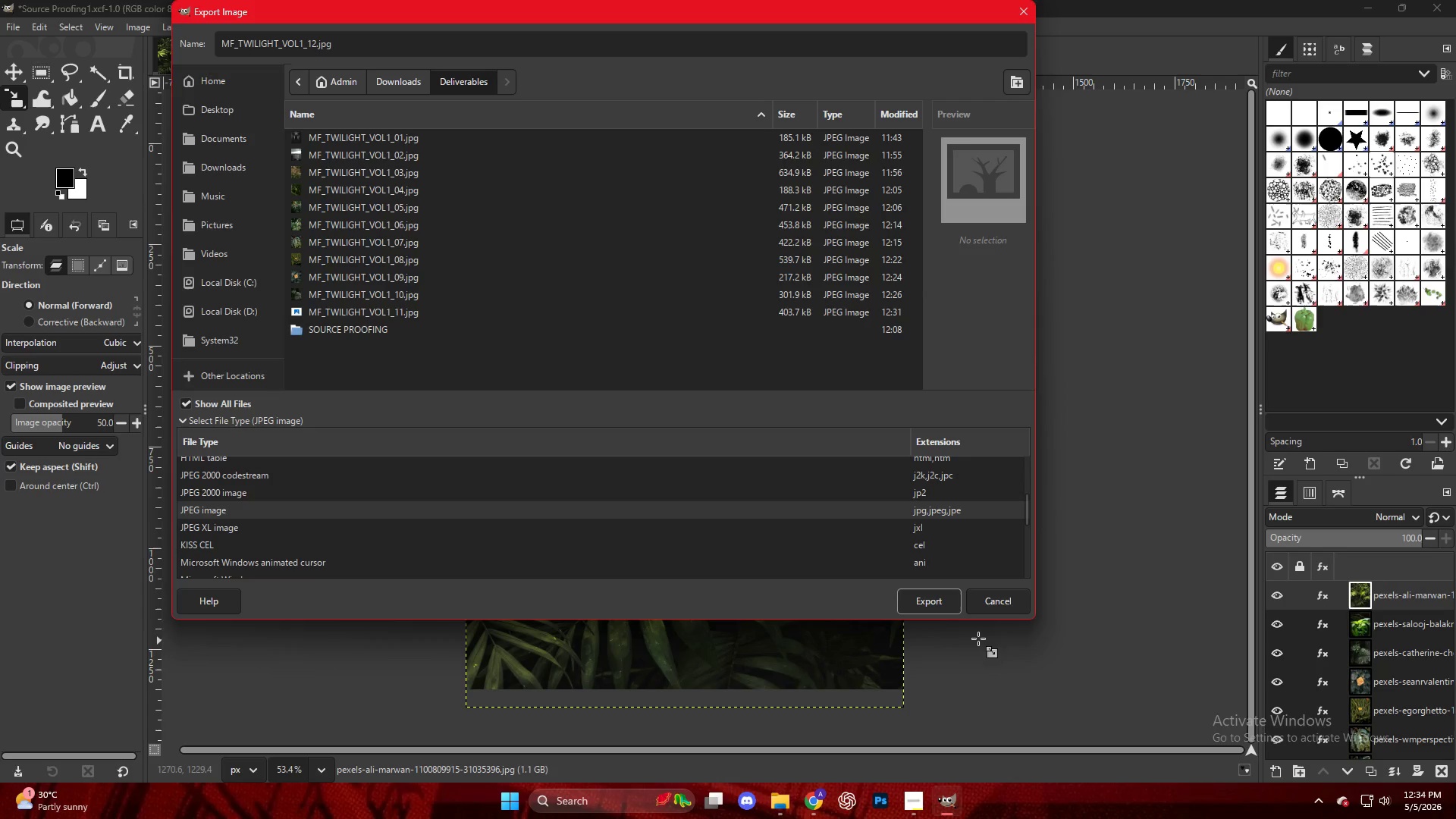 
left_click([929, 601])
 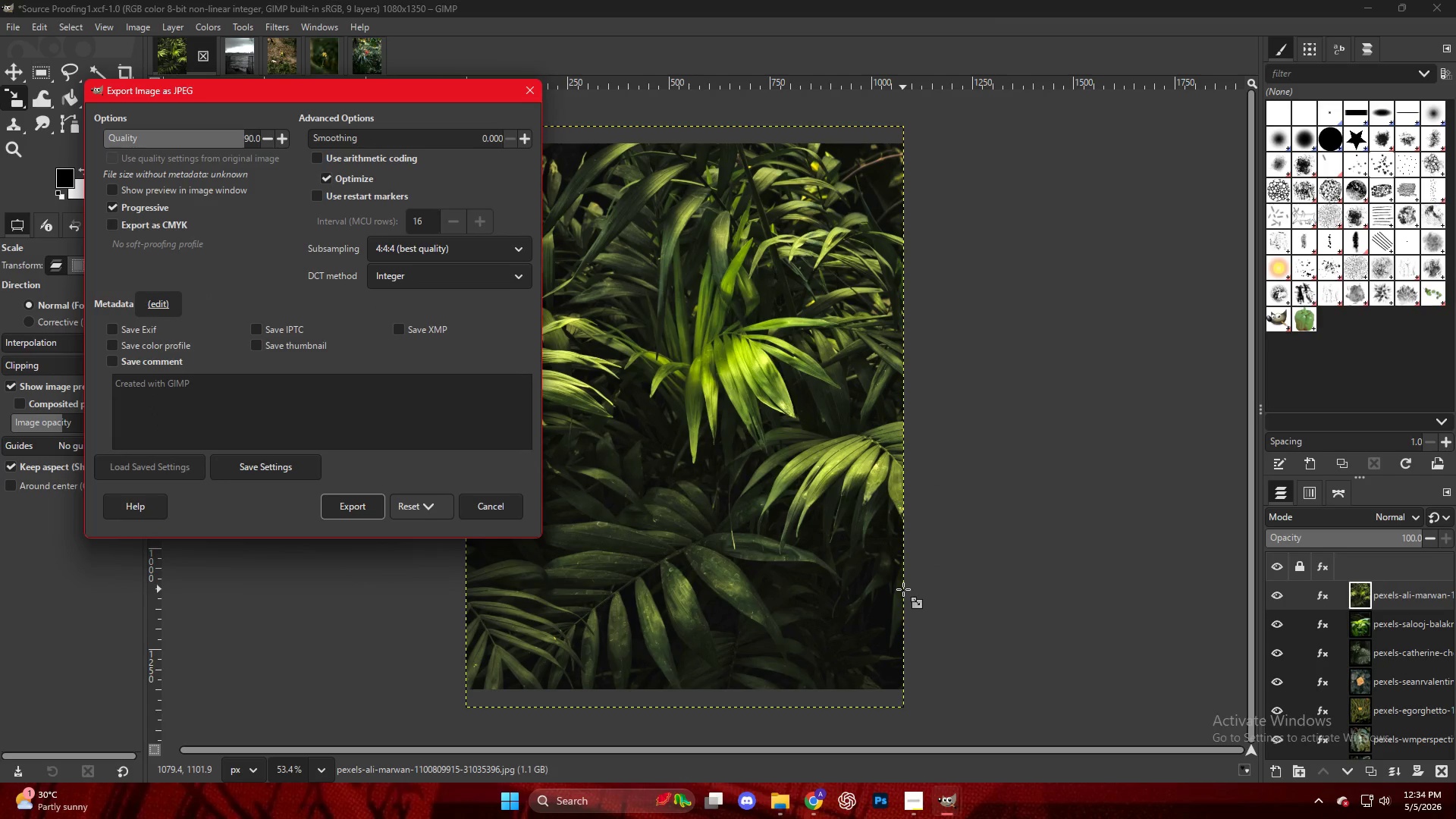 
wait(9.78)
 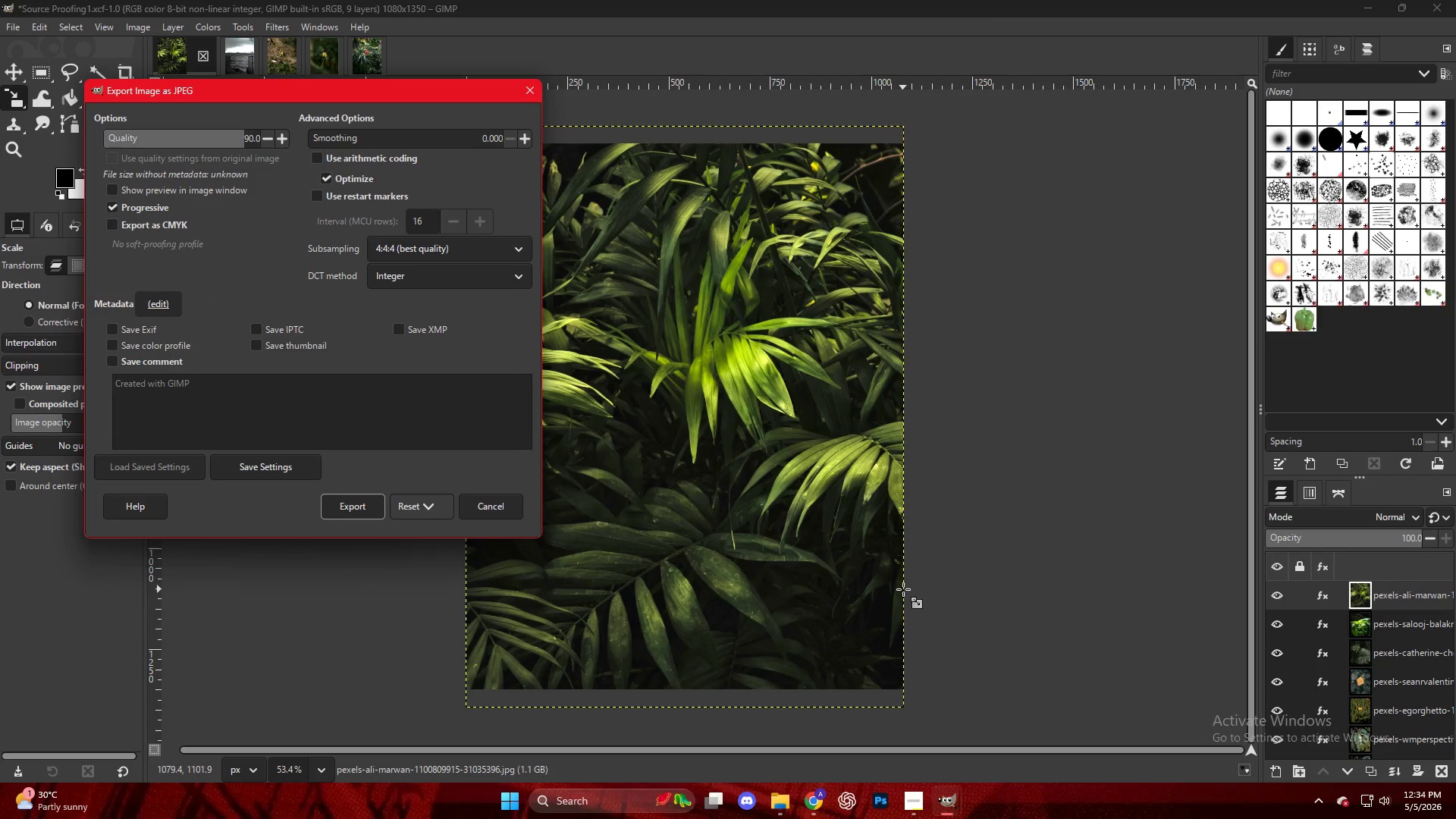 
left_click([374, 505])
 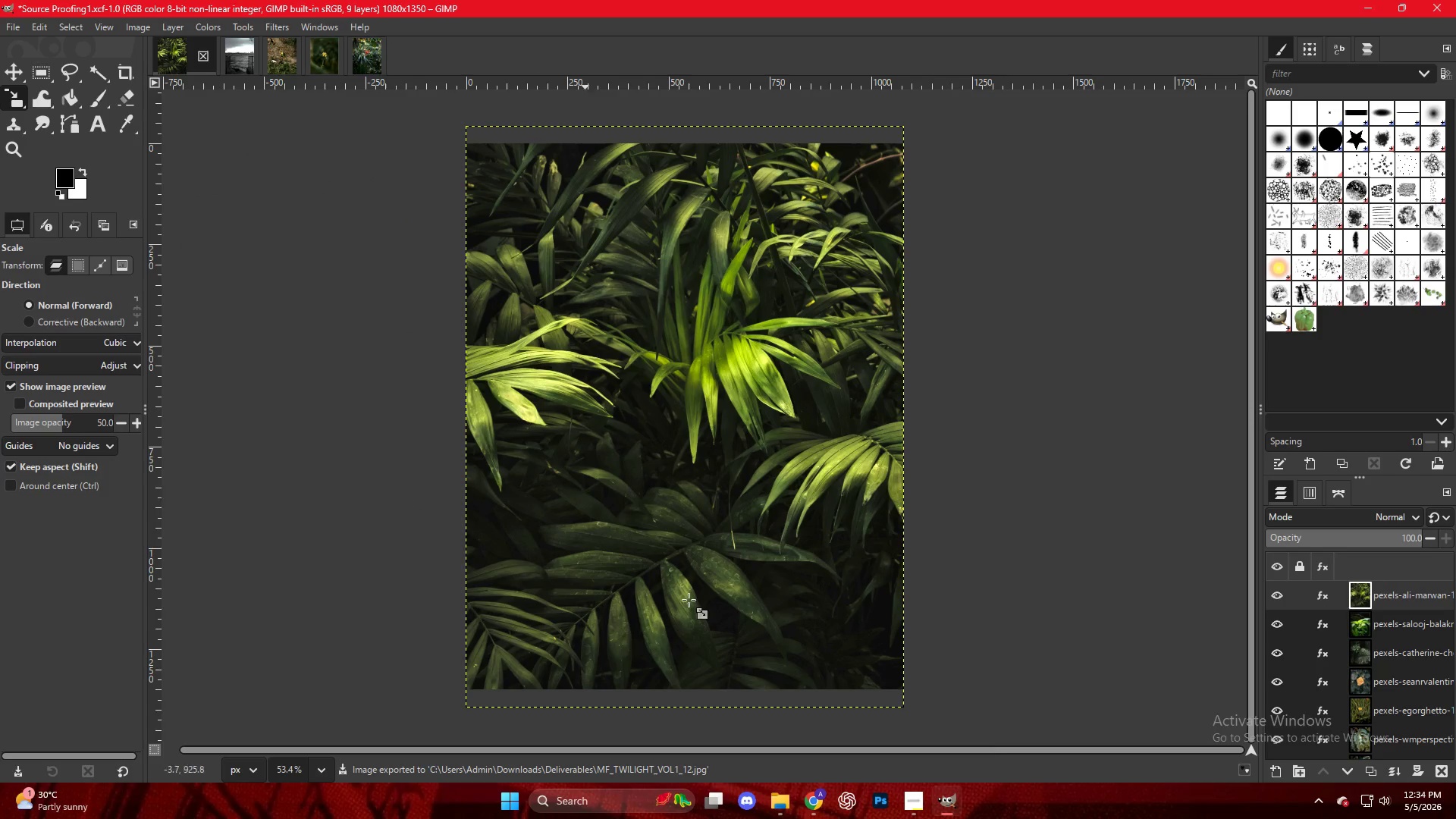 
wait(5.84)
 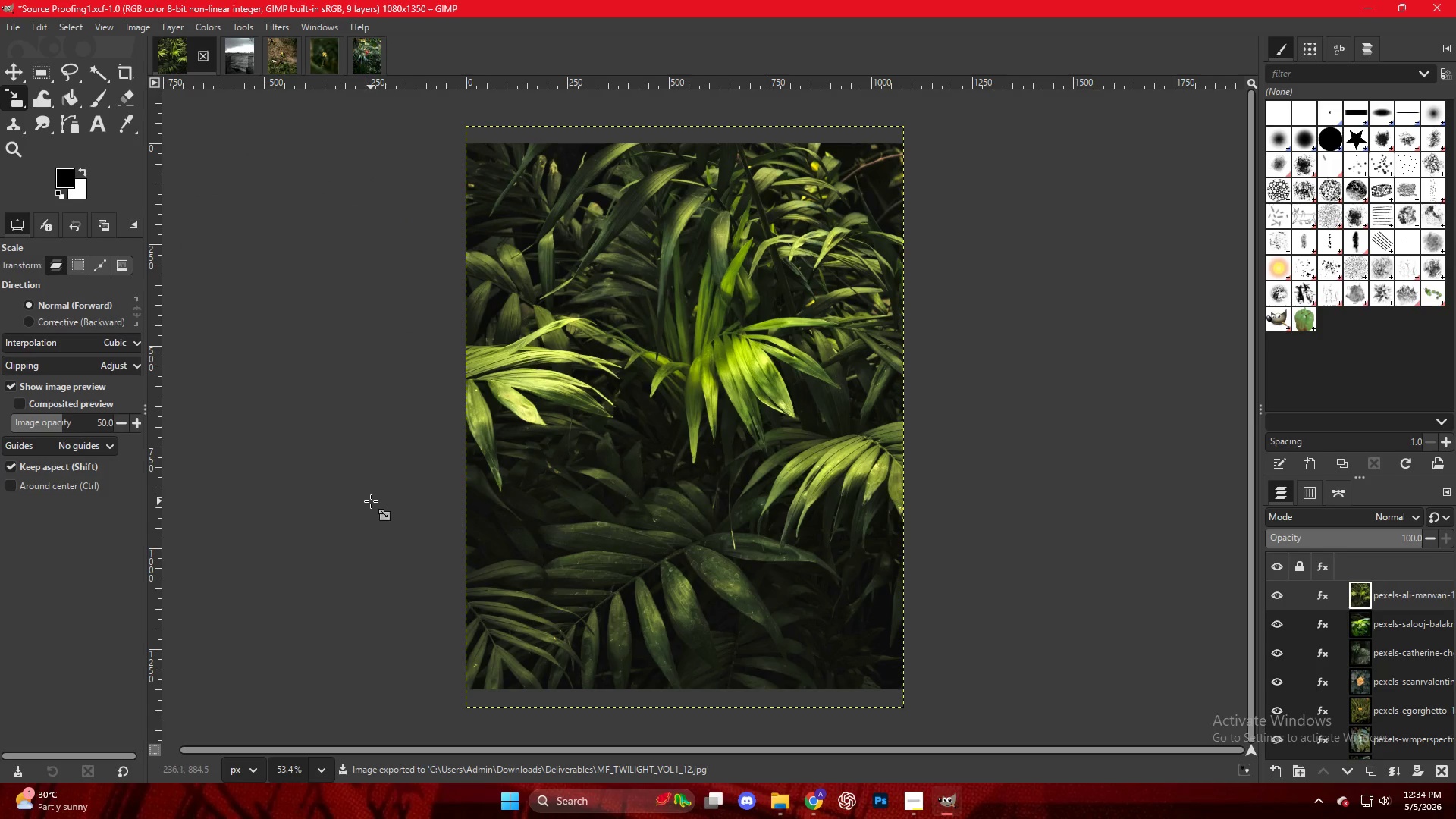 
left_click([1002, 555])
 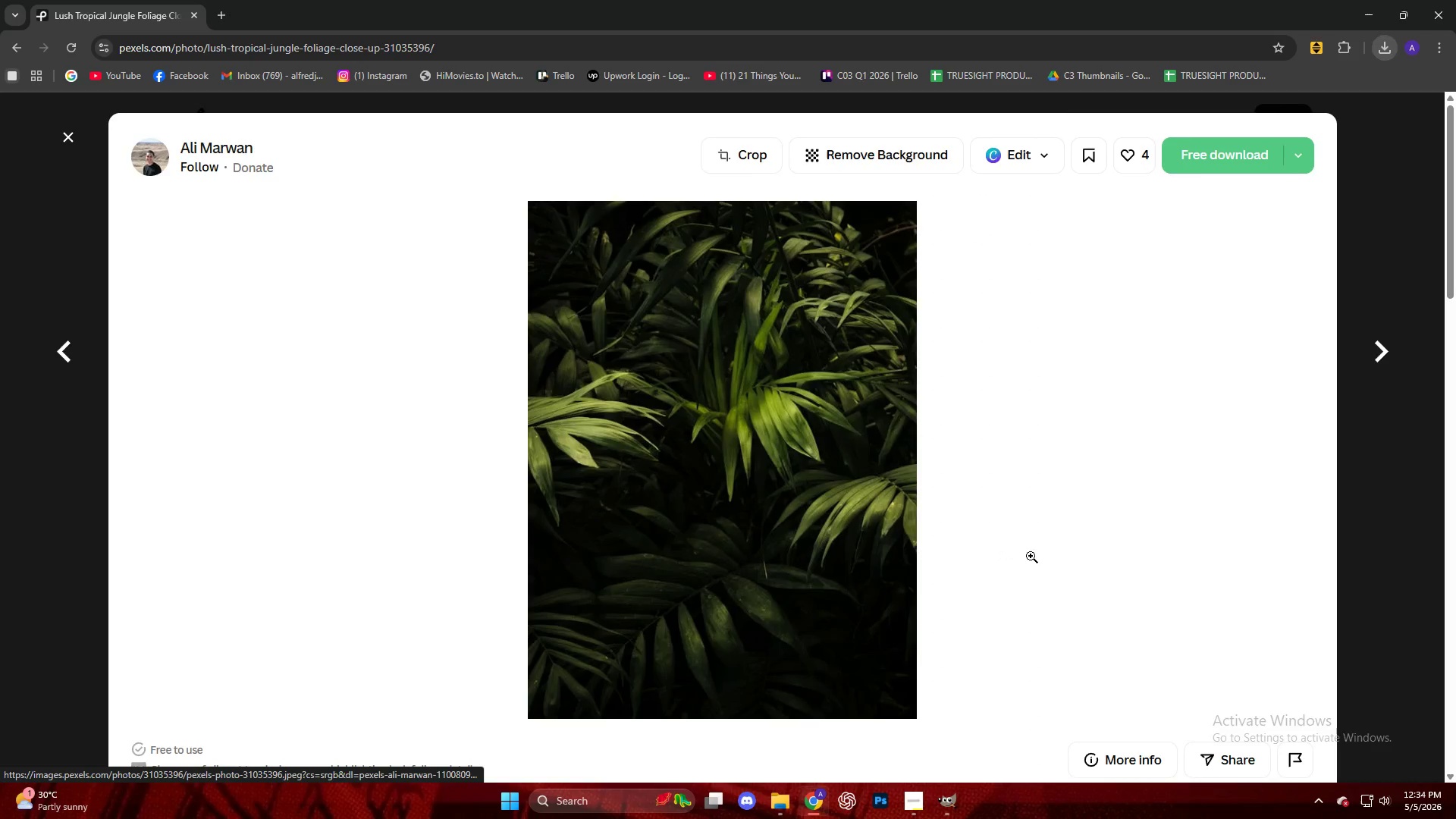 
scroll: coordinate [1074, 563], scroll_direction: down, amount: 7.0
 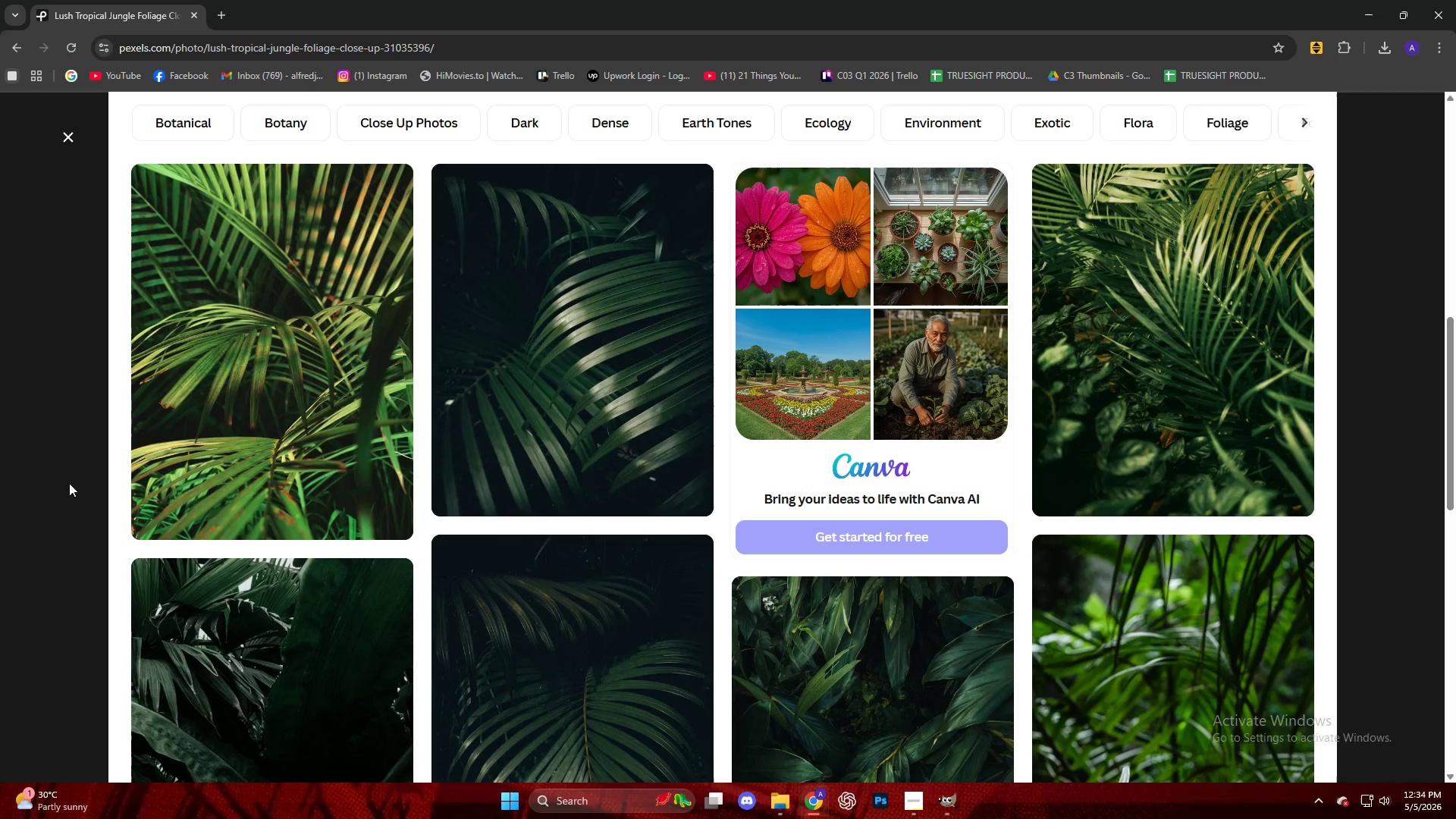 
wait(20.59)
 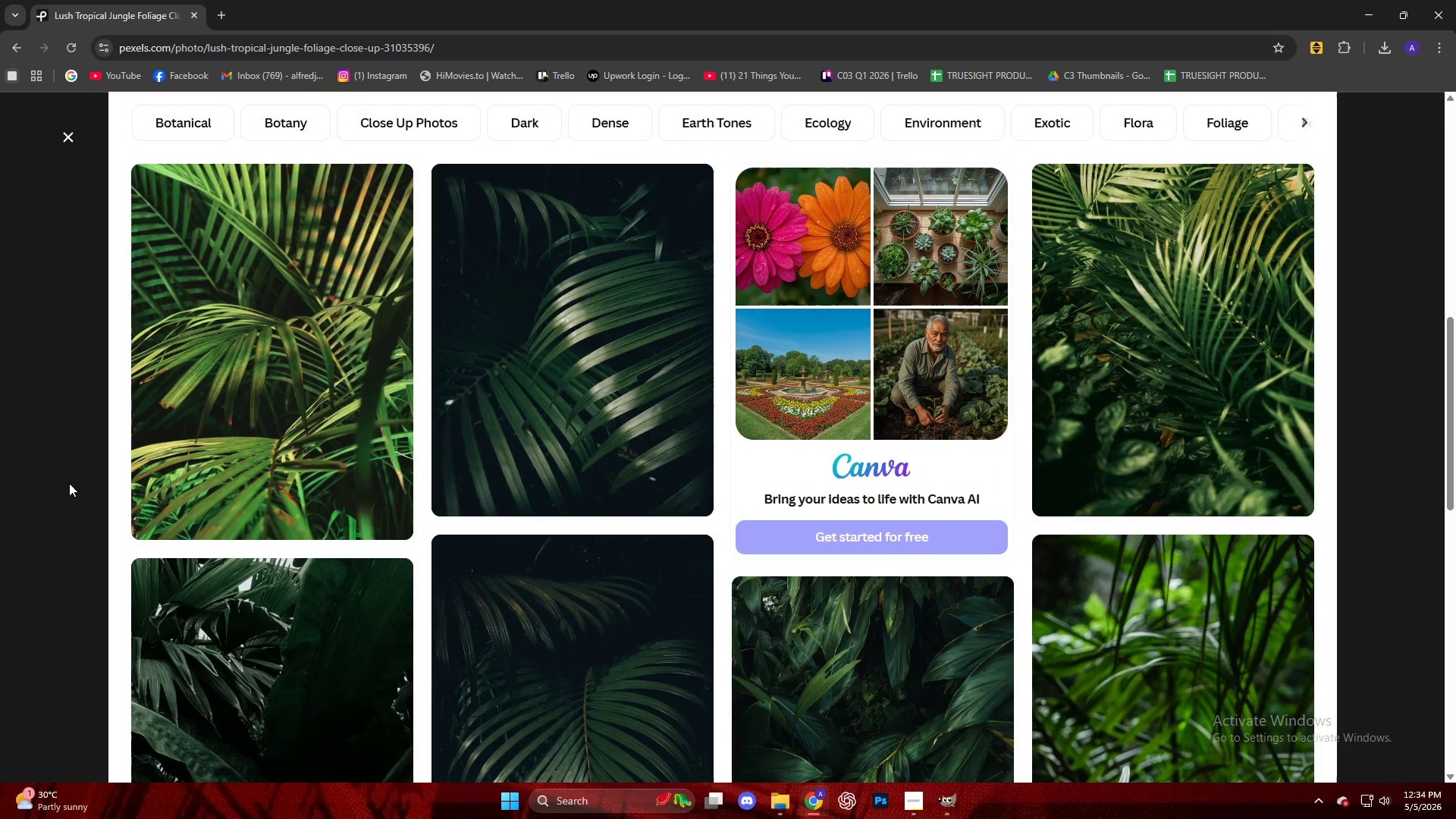 
scroll: coordinate [69, 482], scroll_direction: down, amount: 5.0
 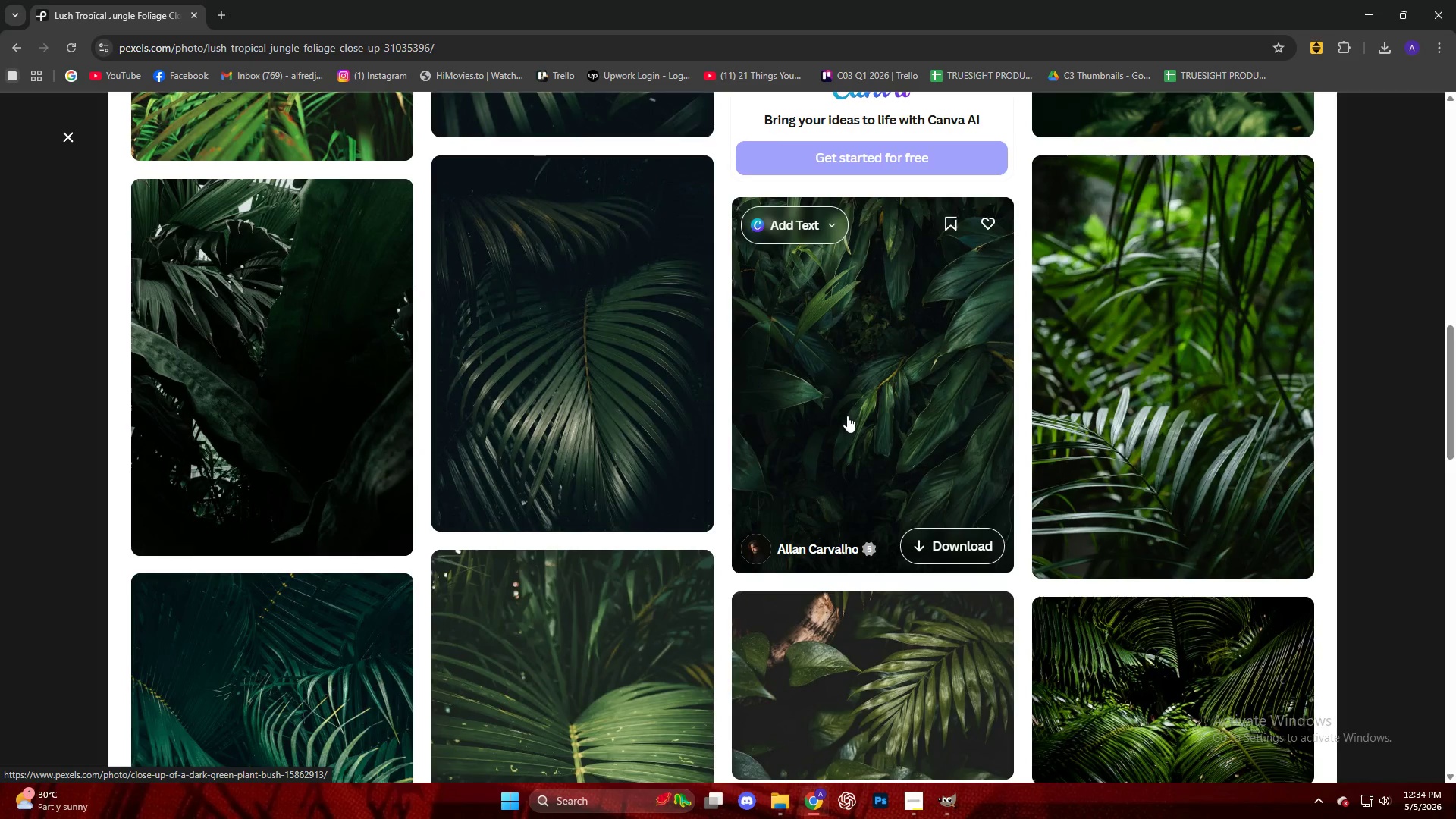 
left_click([946, 545])
 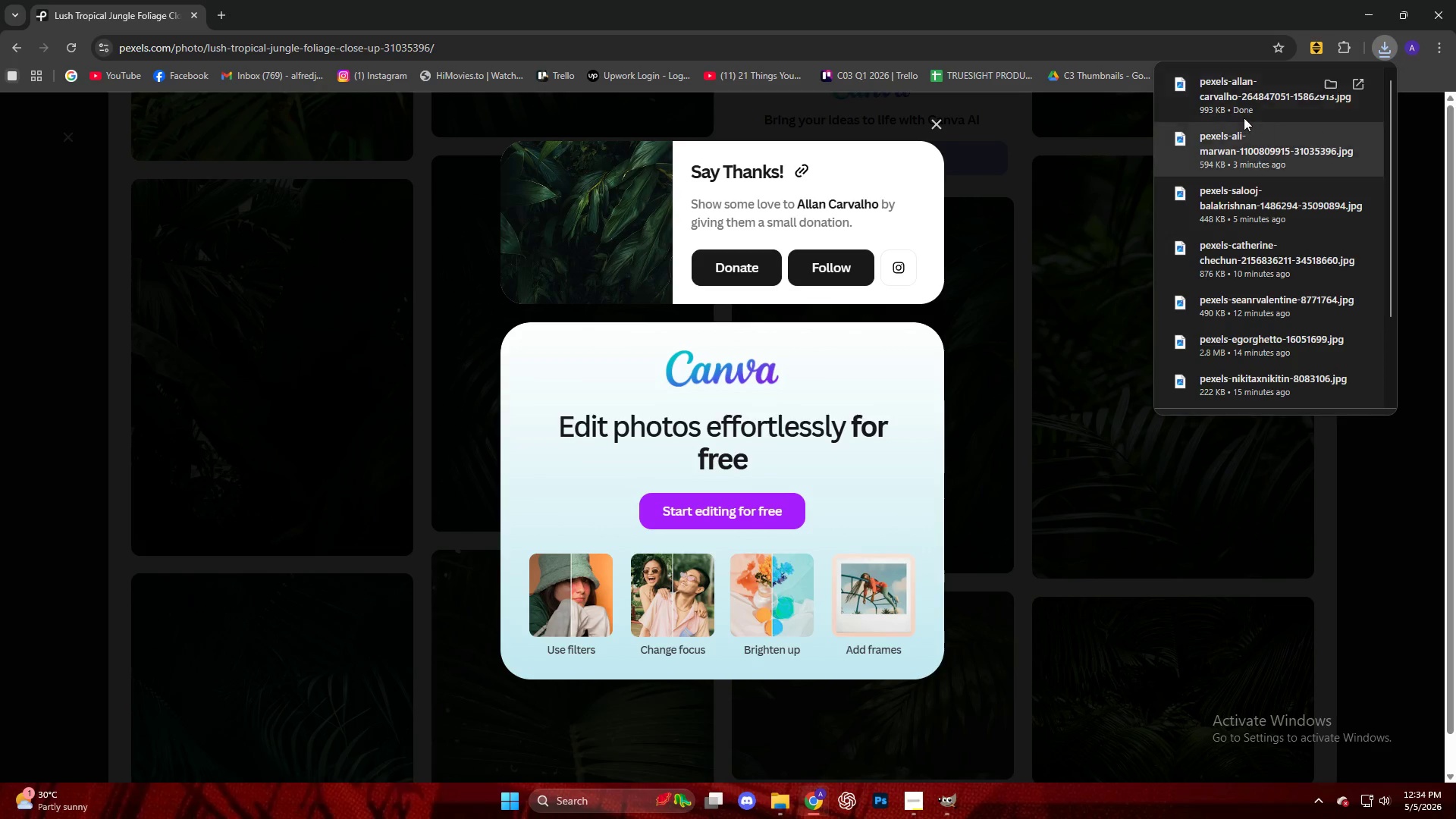 
left_click_drag(start_coordinate=[1236, 100], to_coordinate=[655, 315])
 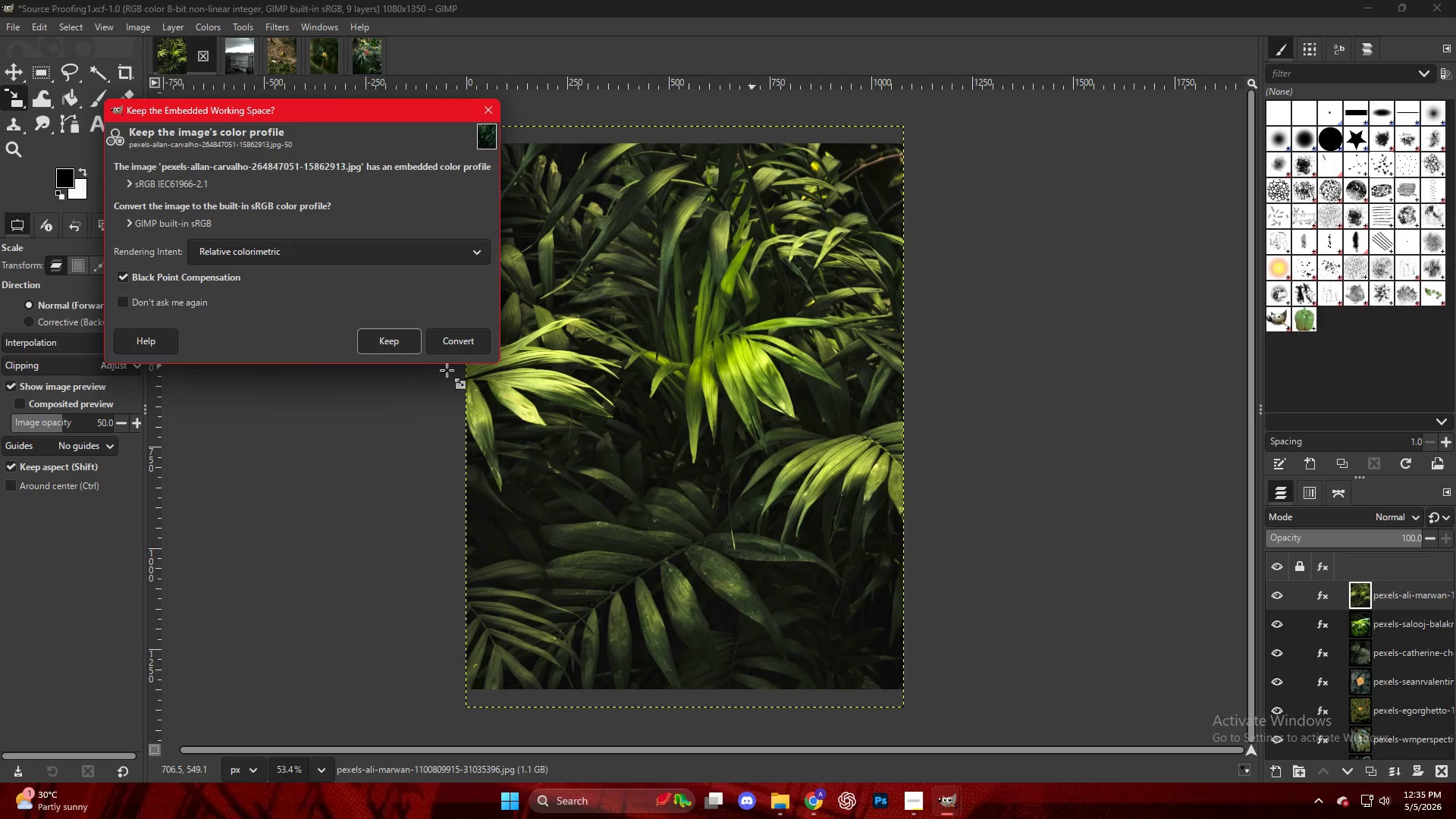 
left_click([384, 341])
 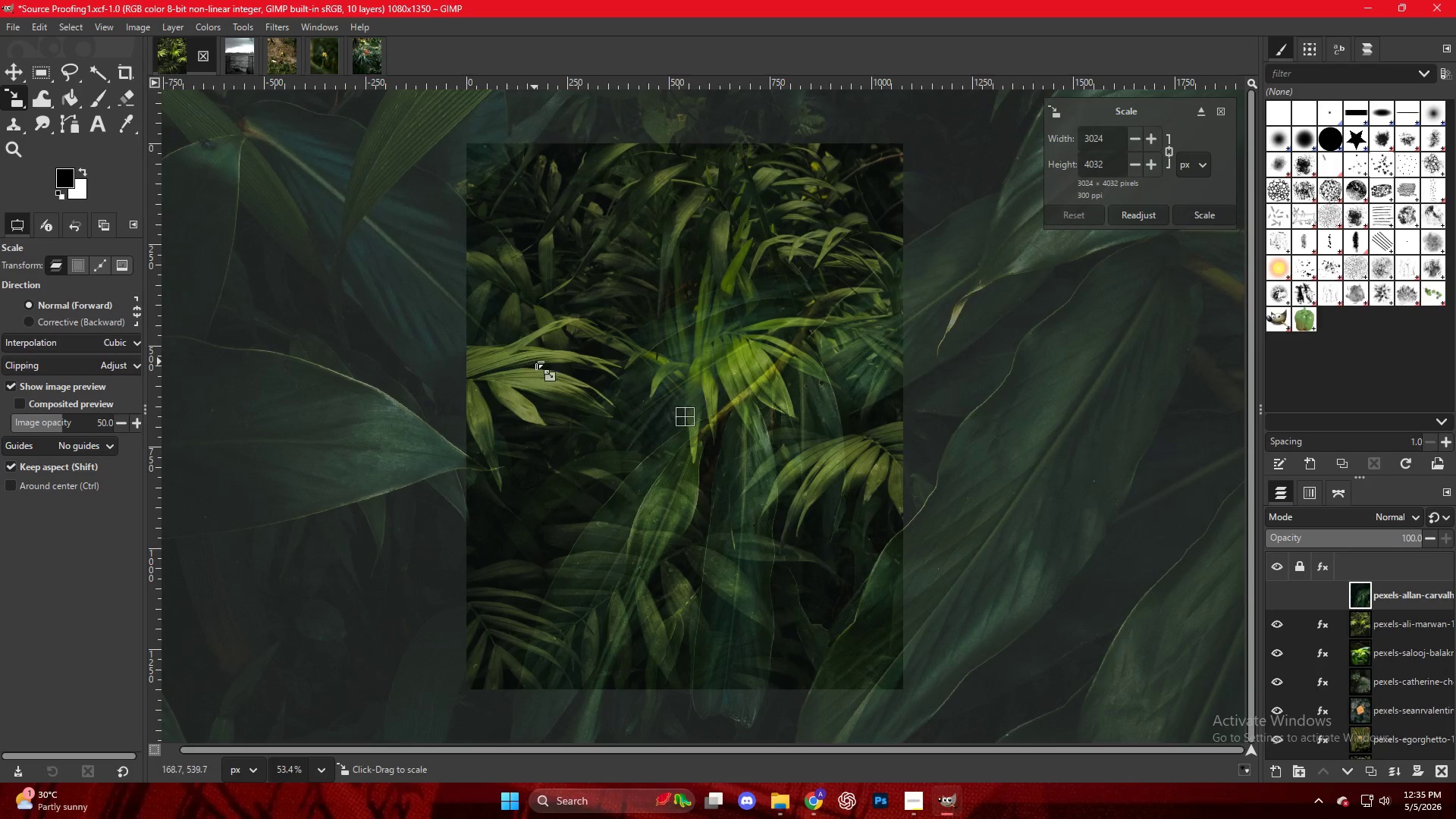 
hold_key(key=ControlLeft, duration=1.12)
scroll: coordinate [560, 372], scroll_direction: down, amount: 4.0
 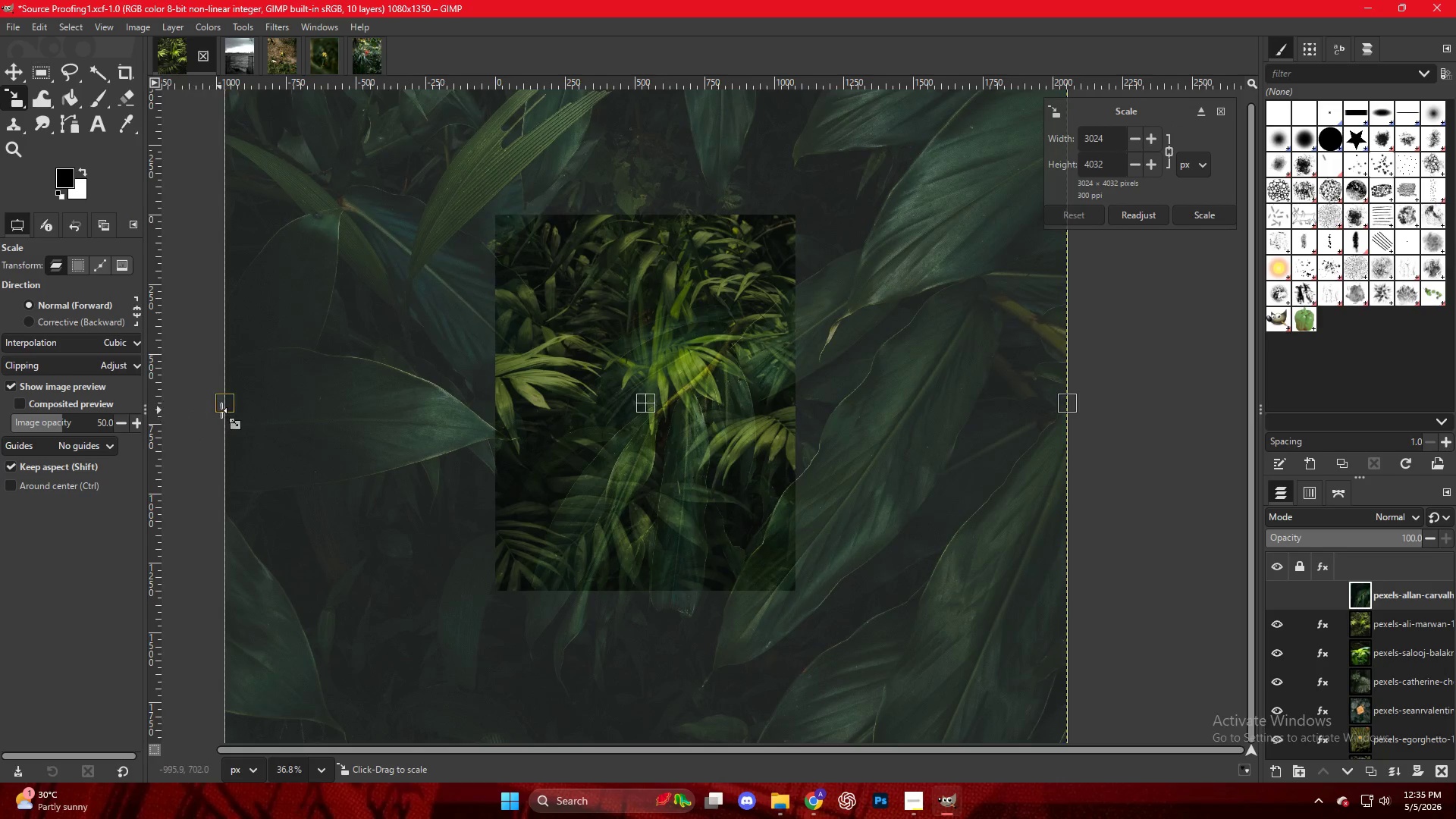 
left_click_drag(start_coordinate=[222, 410], to_coordinate=[479, 394])
 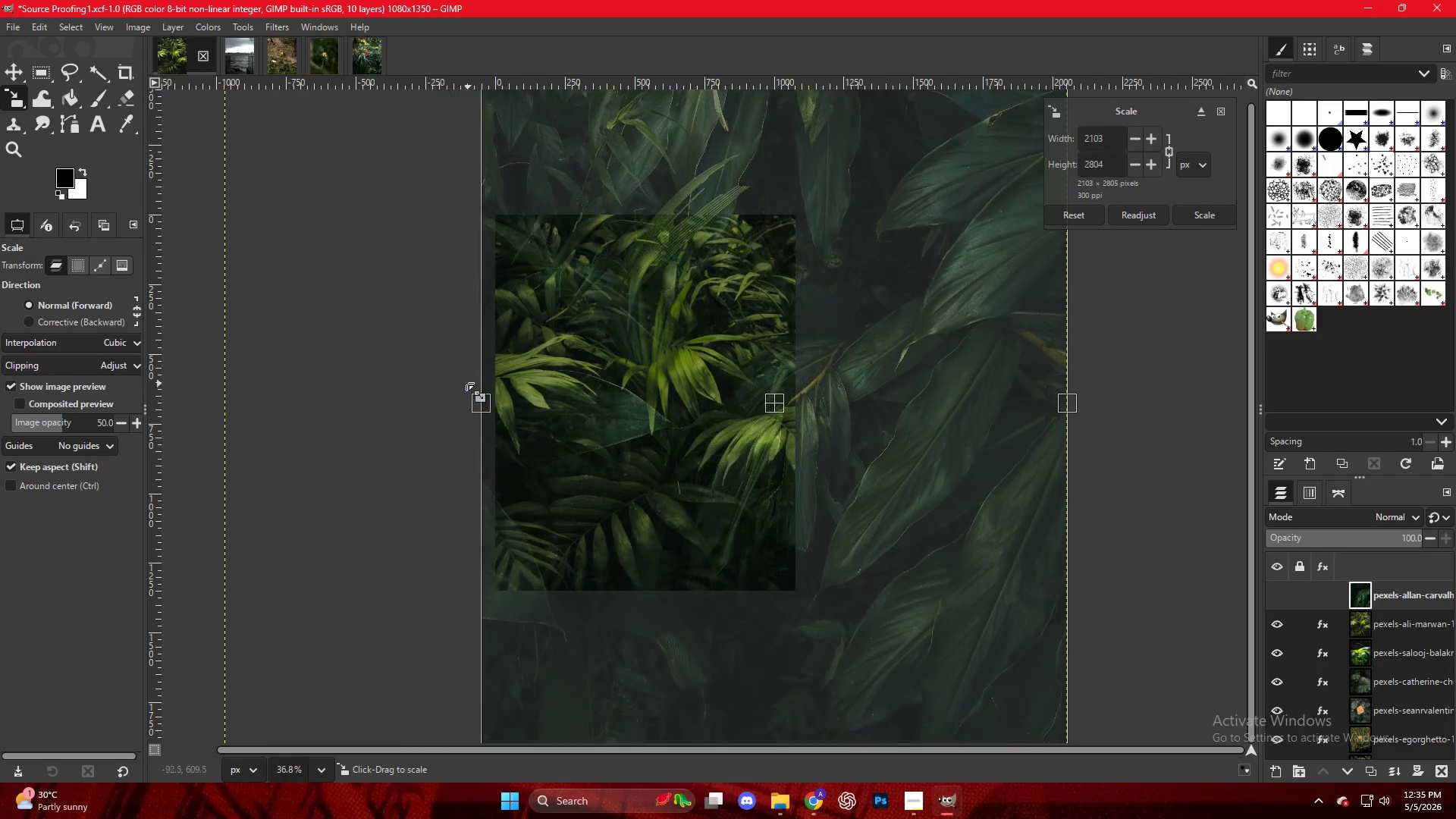 
hold_key(key=ControlLeft, duration=1.94)
scroll: coordinate [479, 471], scroll_direction: up, amount: 32.0
 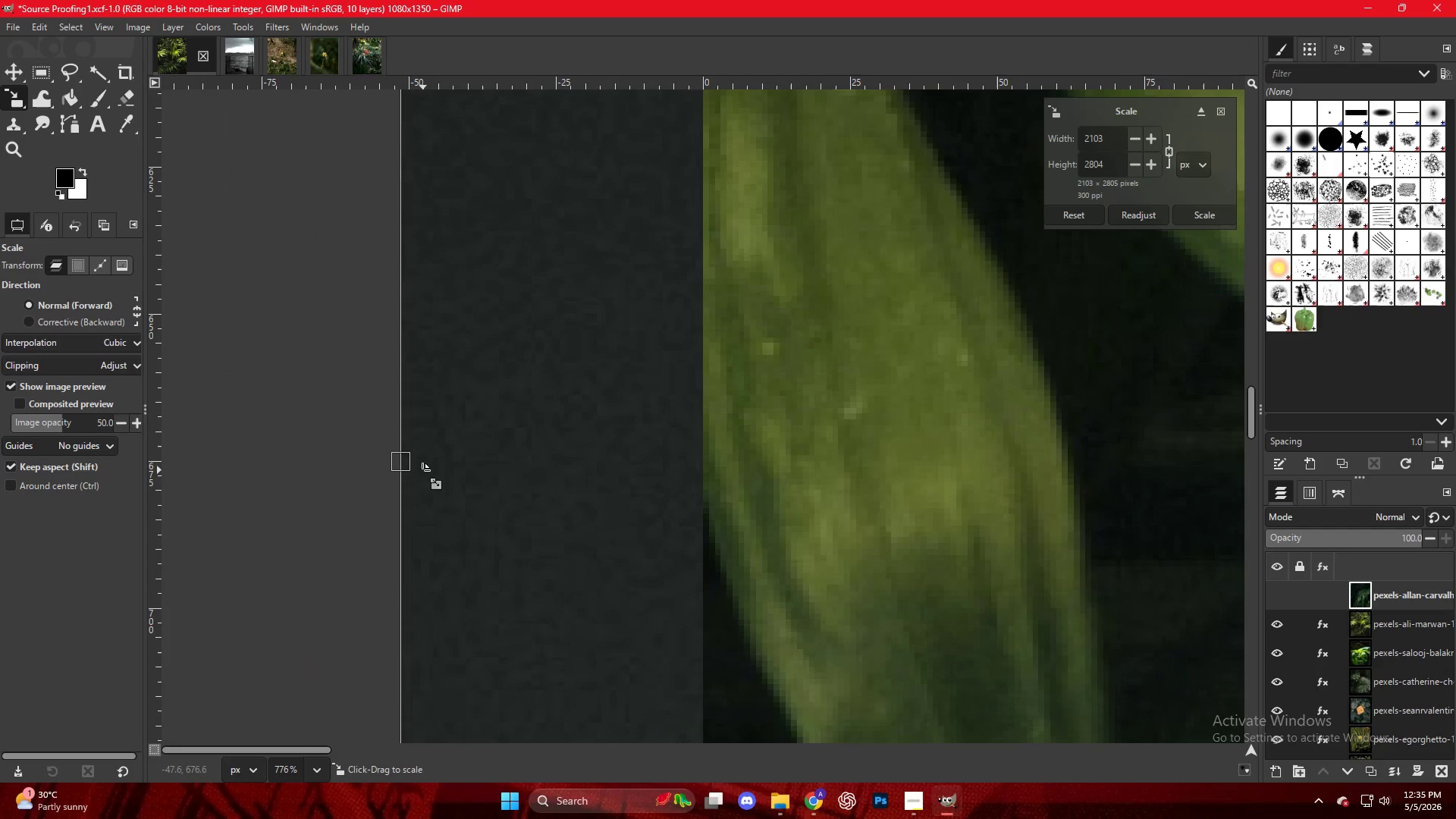 
left_click_drag(start_coordinate=[416, 468], to_coordinate=[425, 468])
 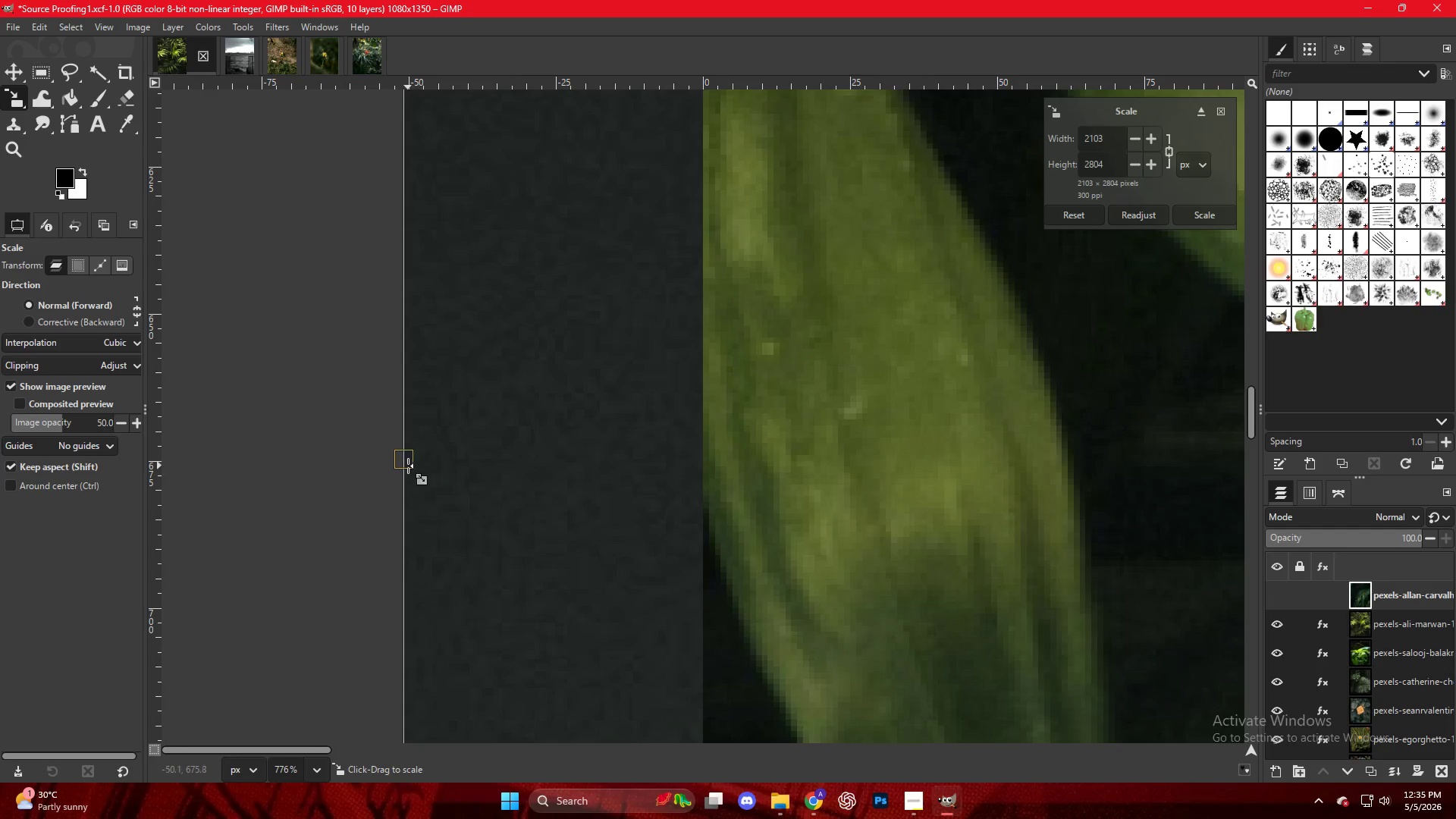 
left_click_drag(start_coordinate=[409, 468], to_coordinate=[707, 459])
 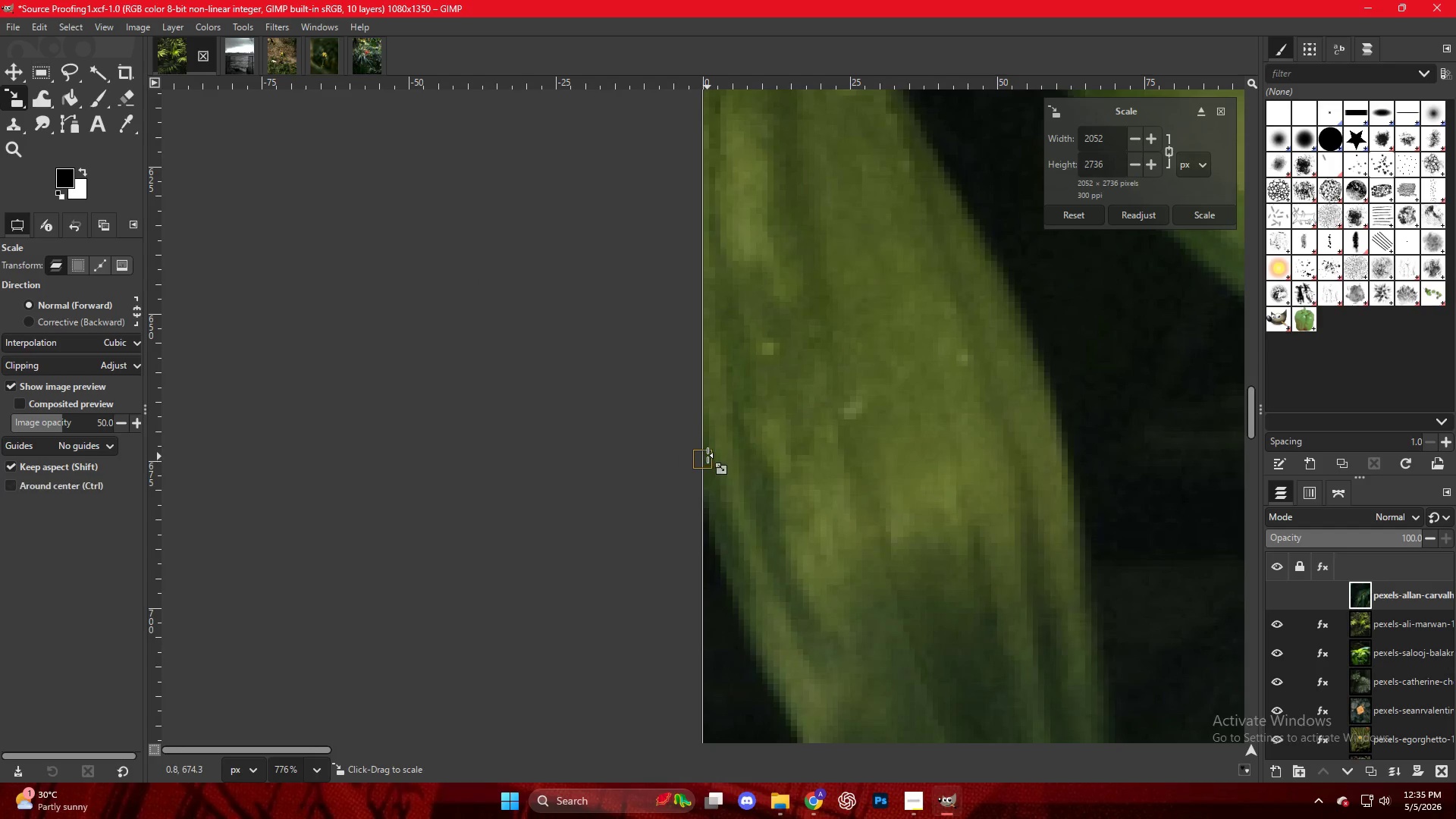 
hold_key(key=ControlLeft, duration=1.94)
scroll: coordinate [769, 350], scroll_direction: down, amount: 49.0
 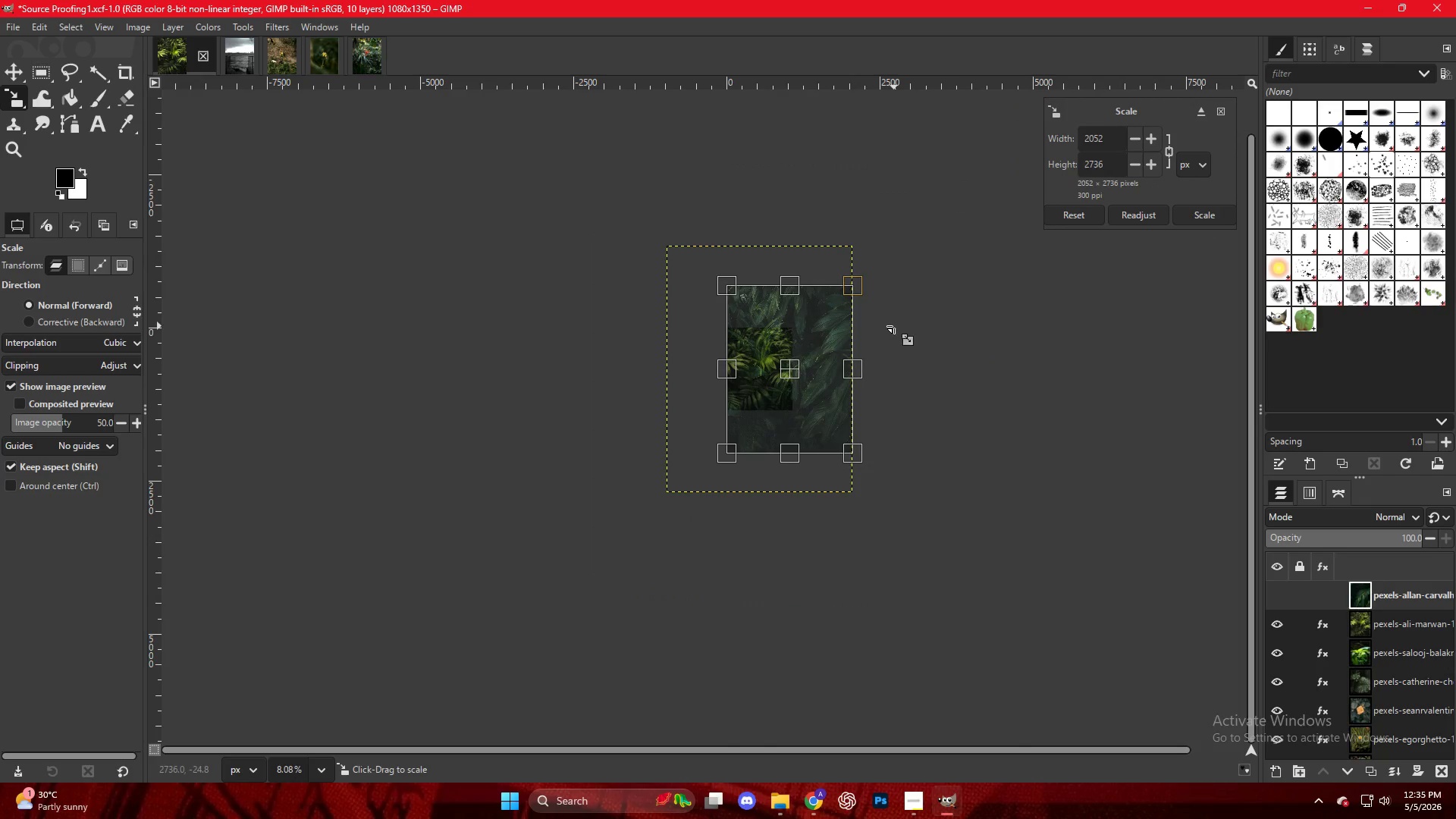 
hold_key(key=ControlLeft, duration=1.08)
scroll: coordinate [873, 397], scroll_direction: up, amount: 15.0
 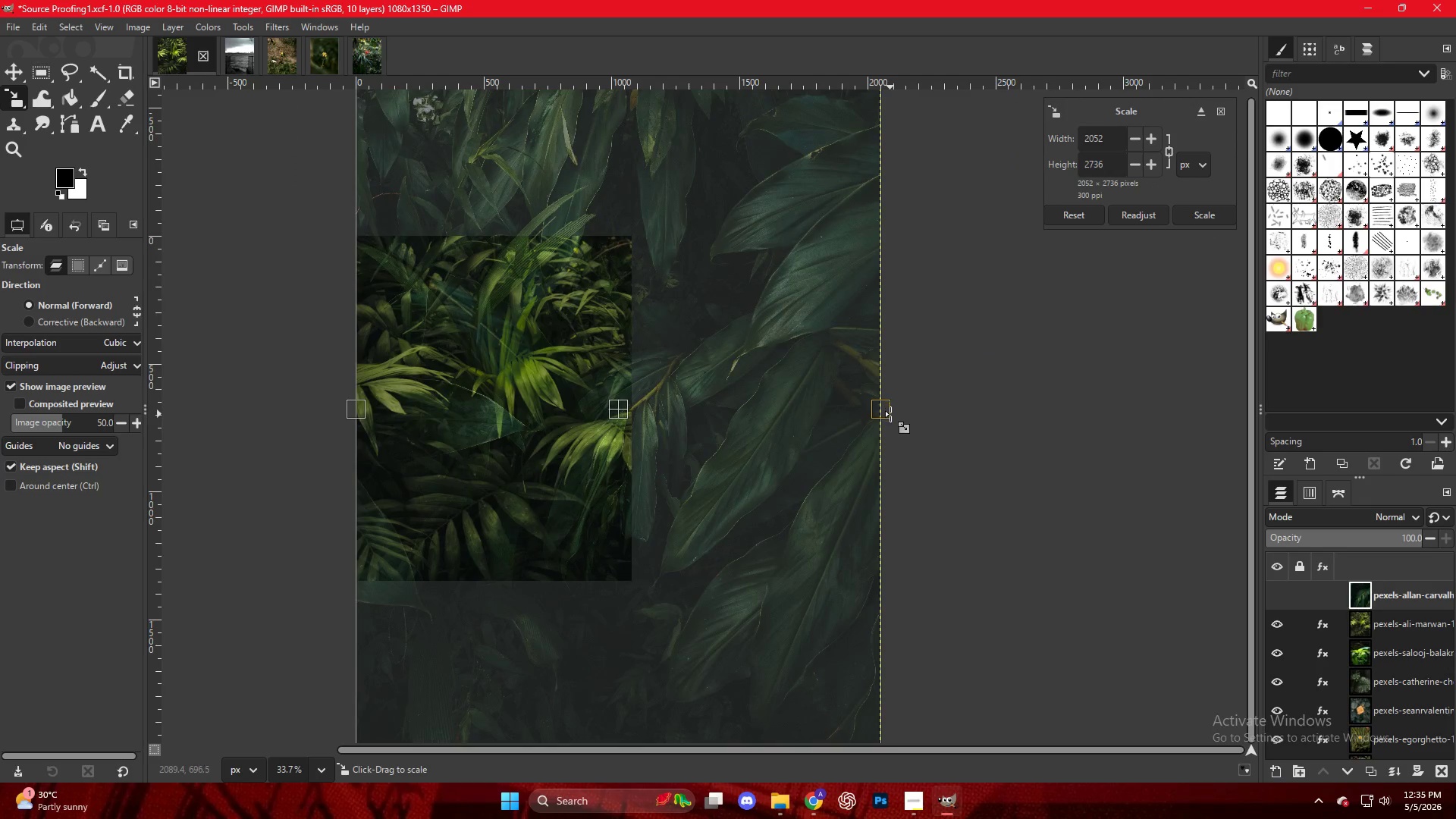 
key(Control+ControlLeft)
 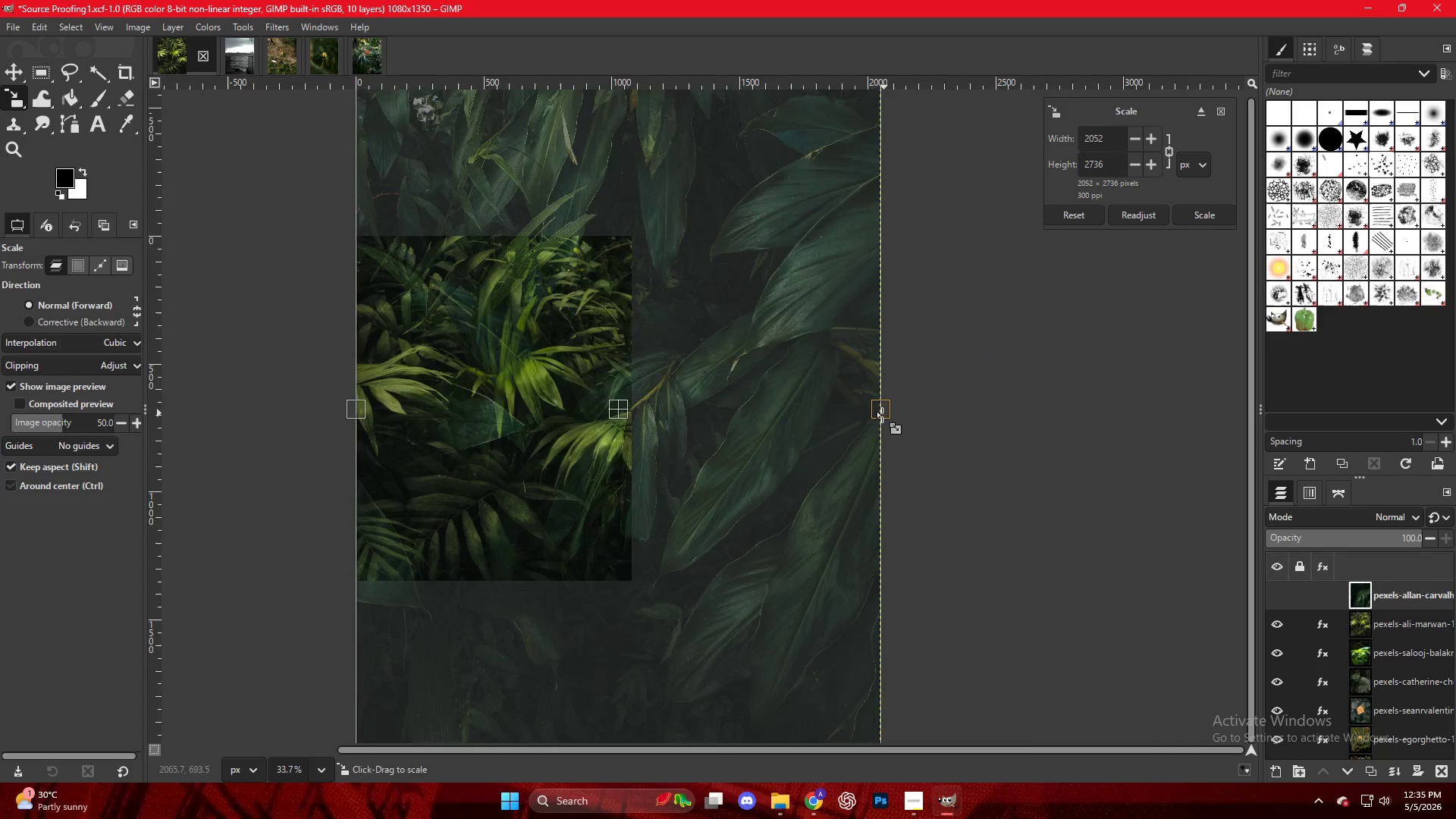 
key(Control+ControlLeft)
 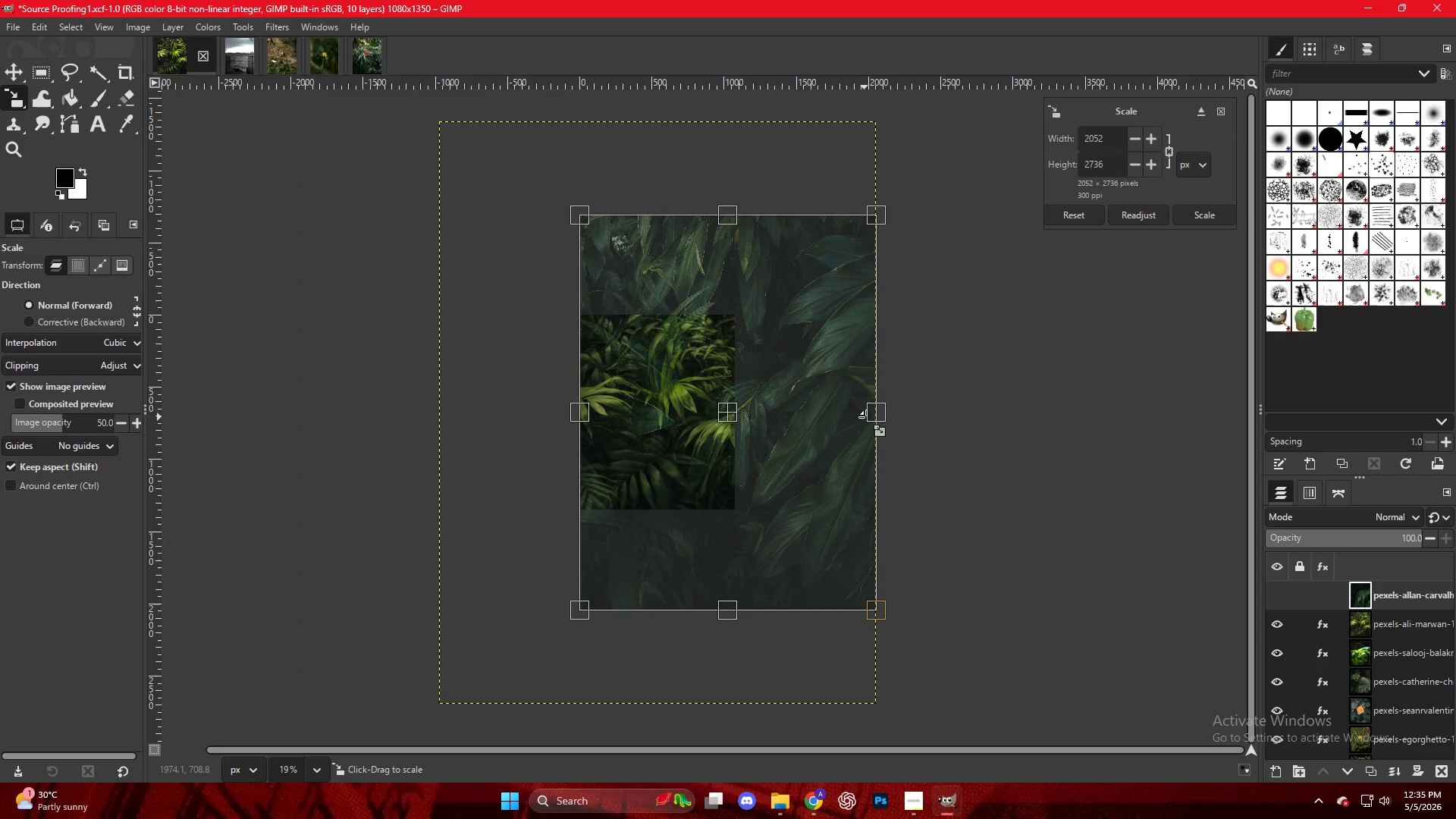 
hold_key(key=ControlLeft, duration=0.56)
scroll: coordinate [871, 416], scroll_direction: down, amount: 1.0
 